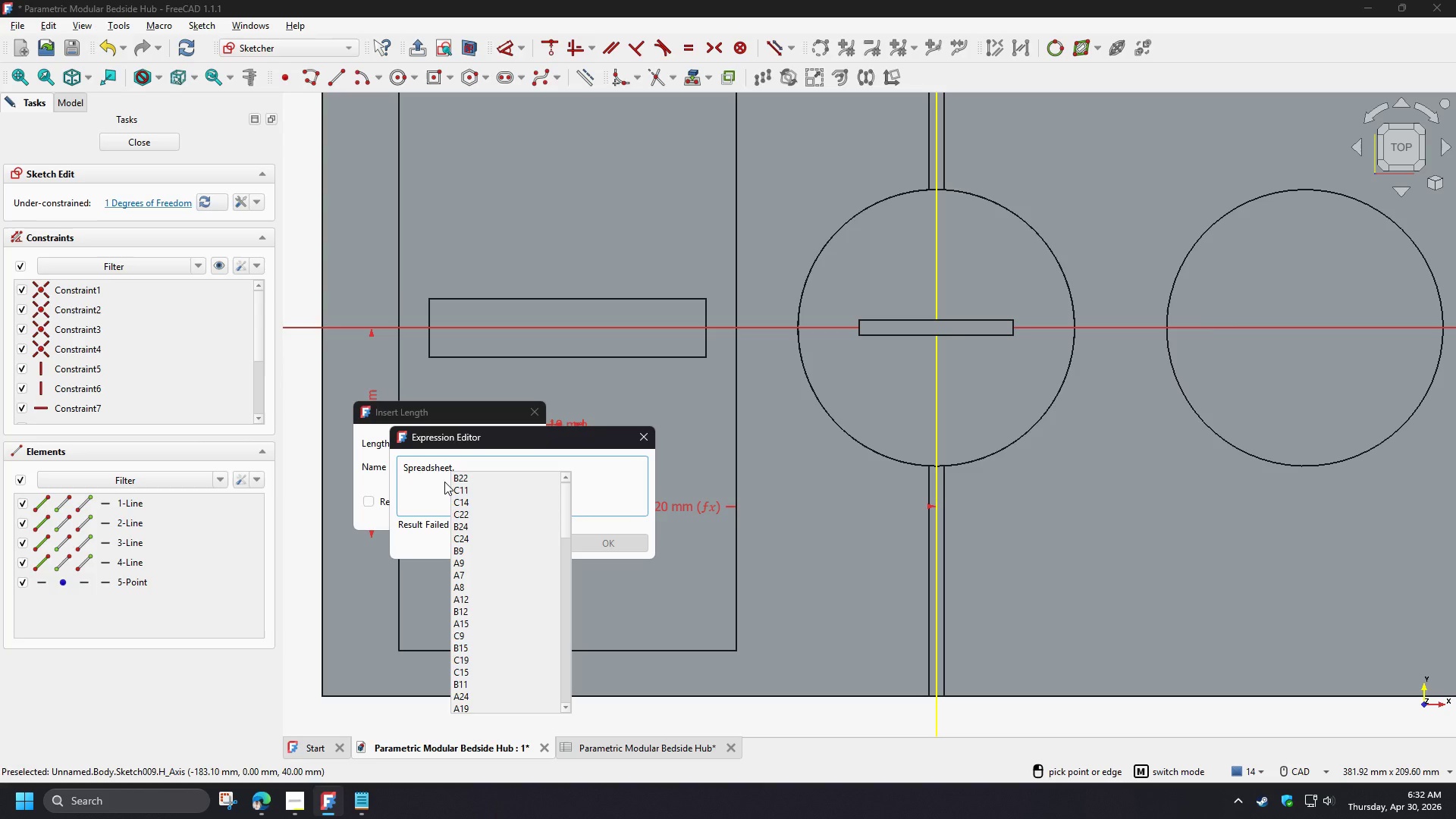 
key(H)
 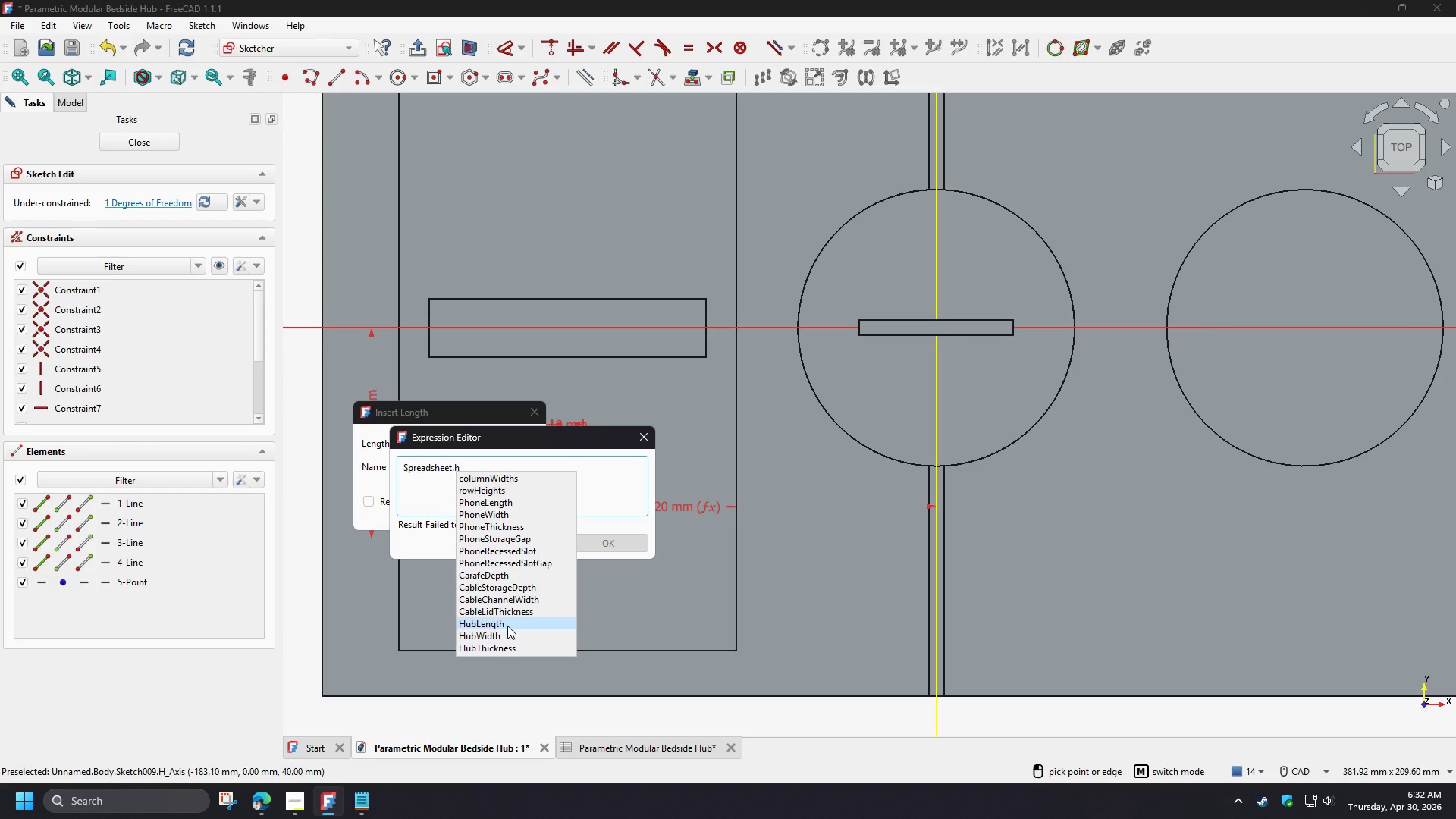 
left_click([507, 626])
 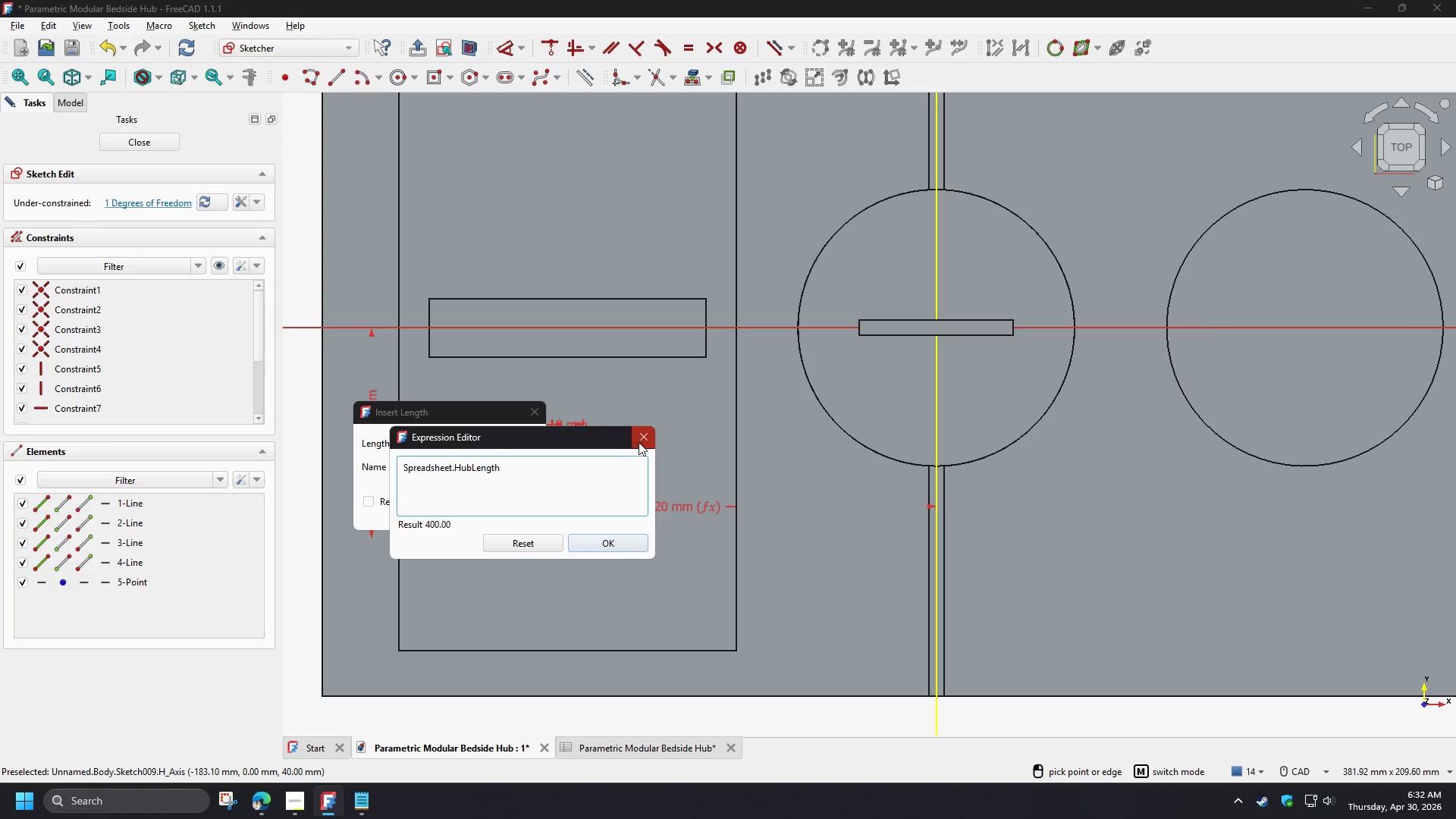 
left_click([639, 441])
 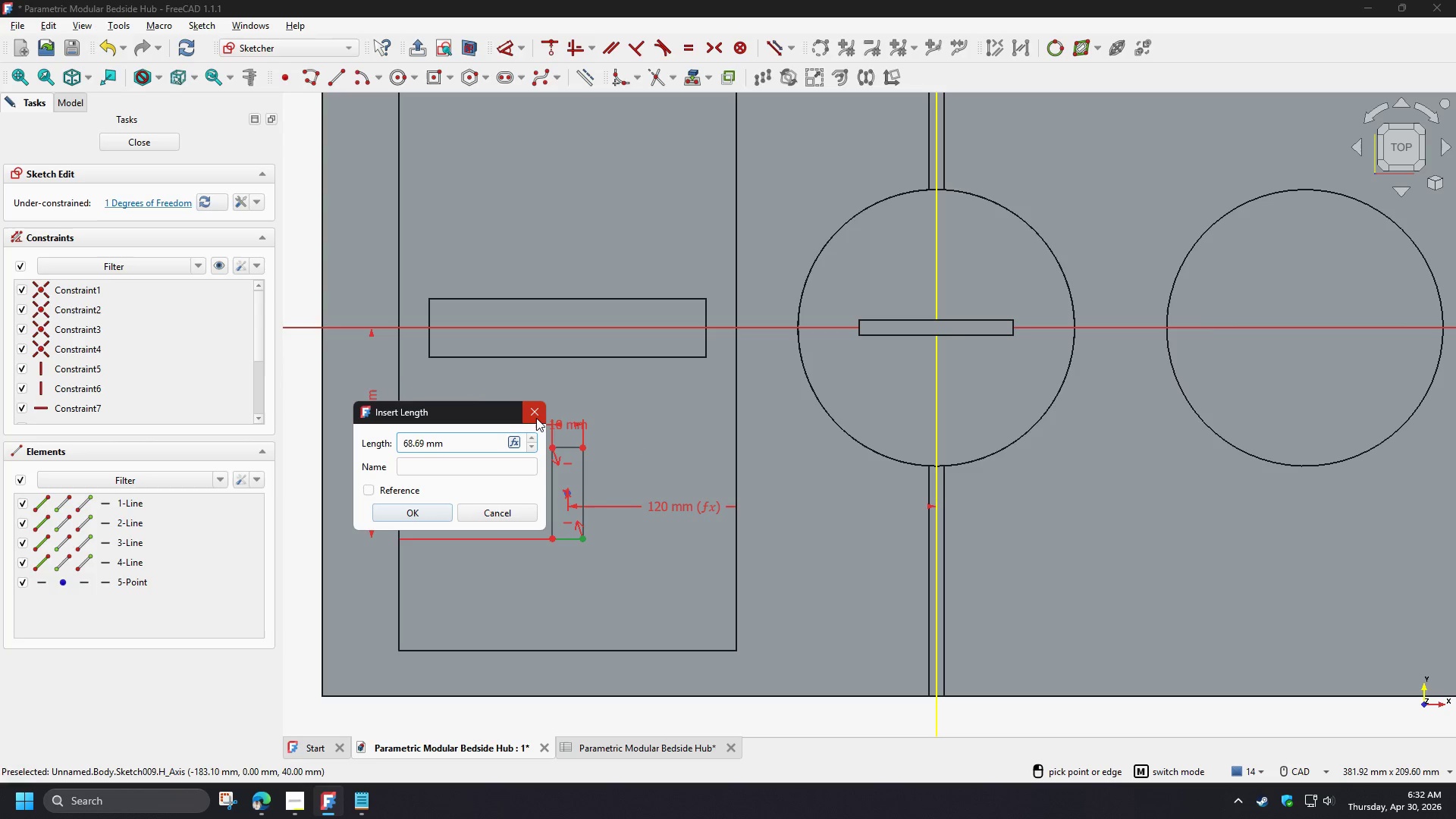 
left_click([536, 417])
 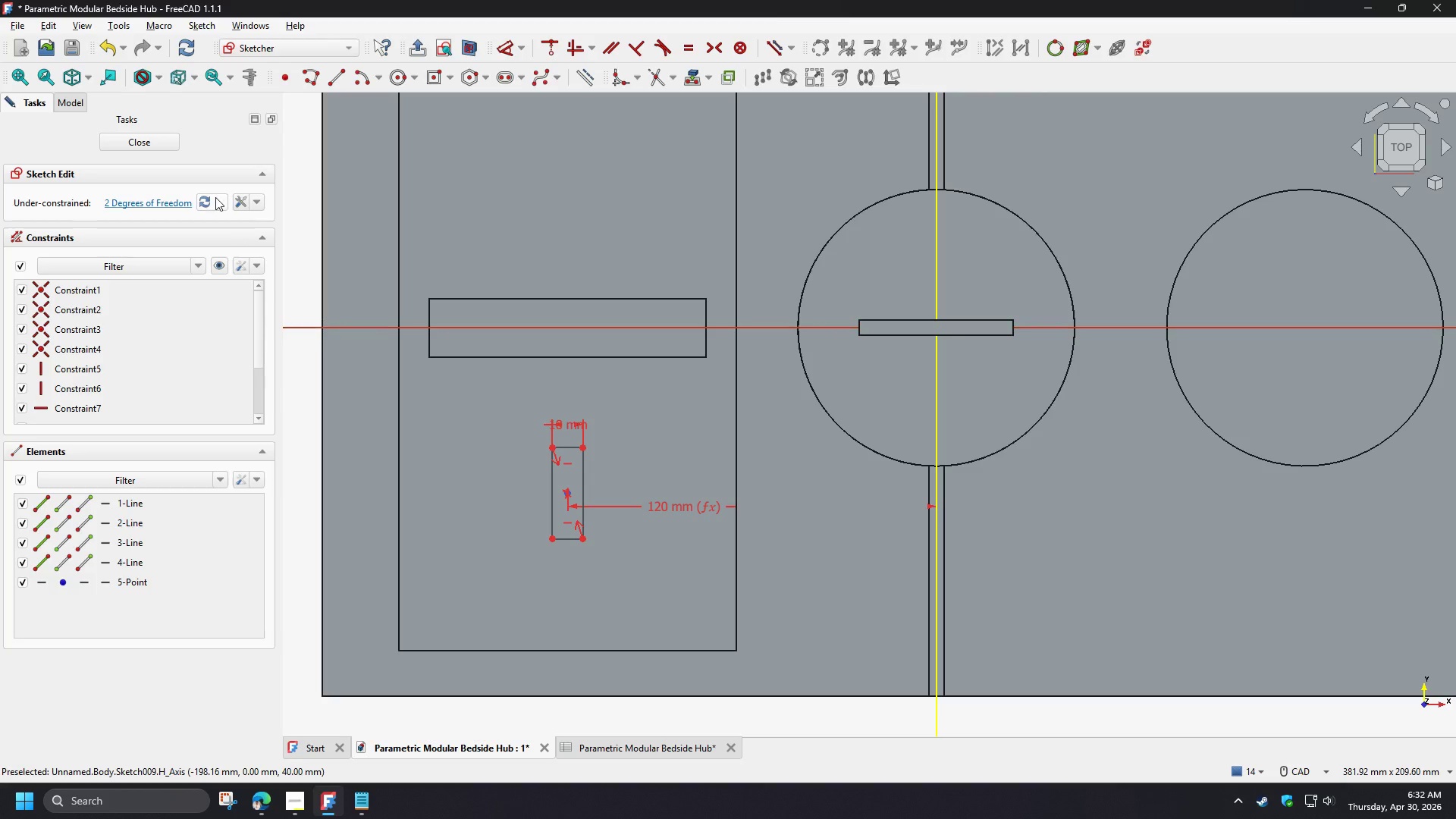 
left_click([162, 143])
 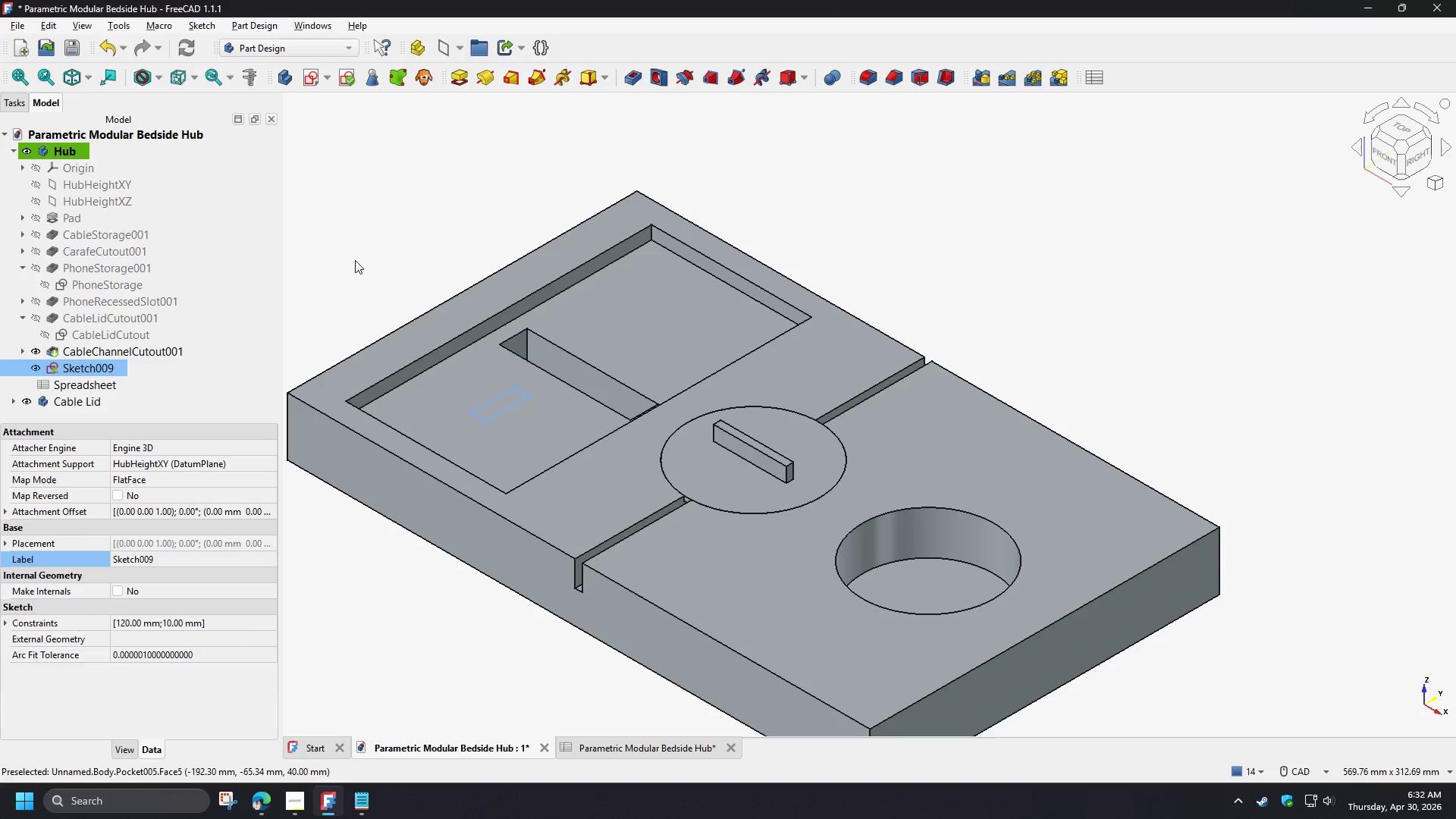 
left_click([355, 260])
 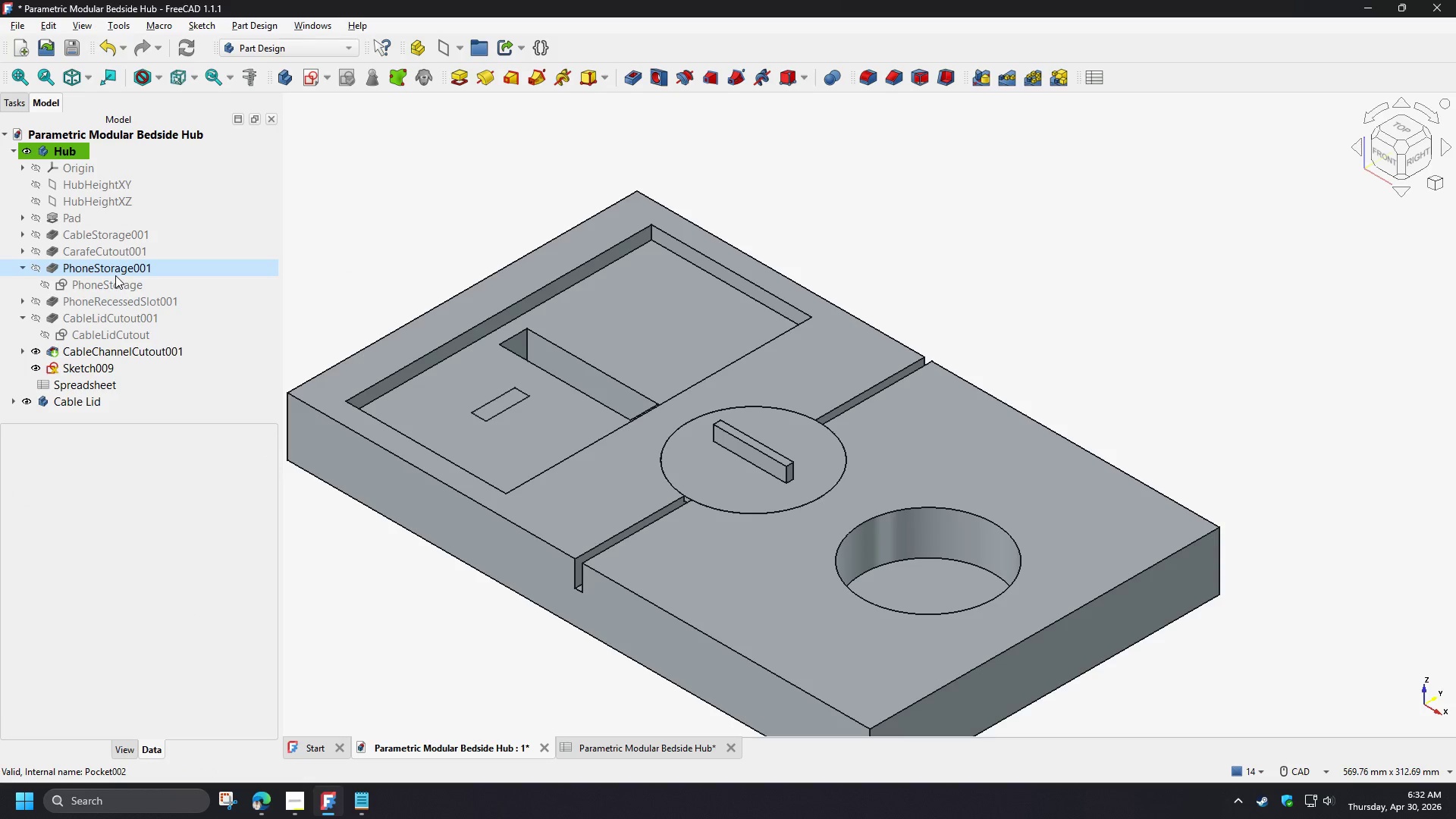 
wait(13.14)
 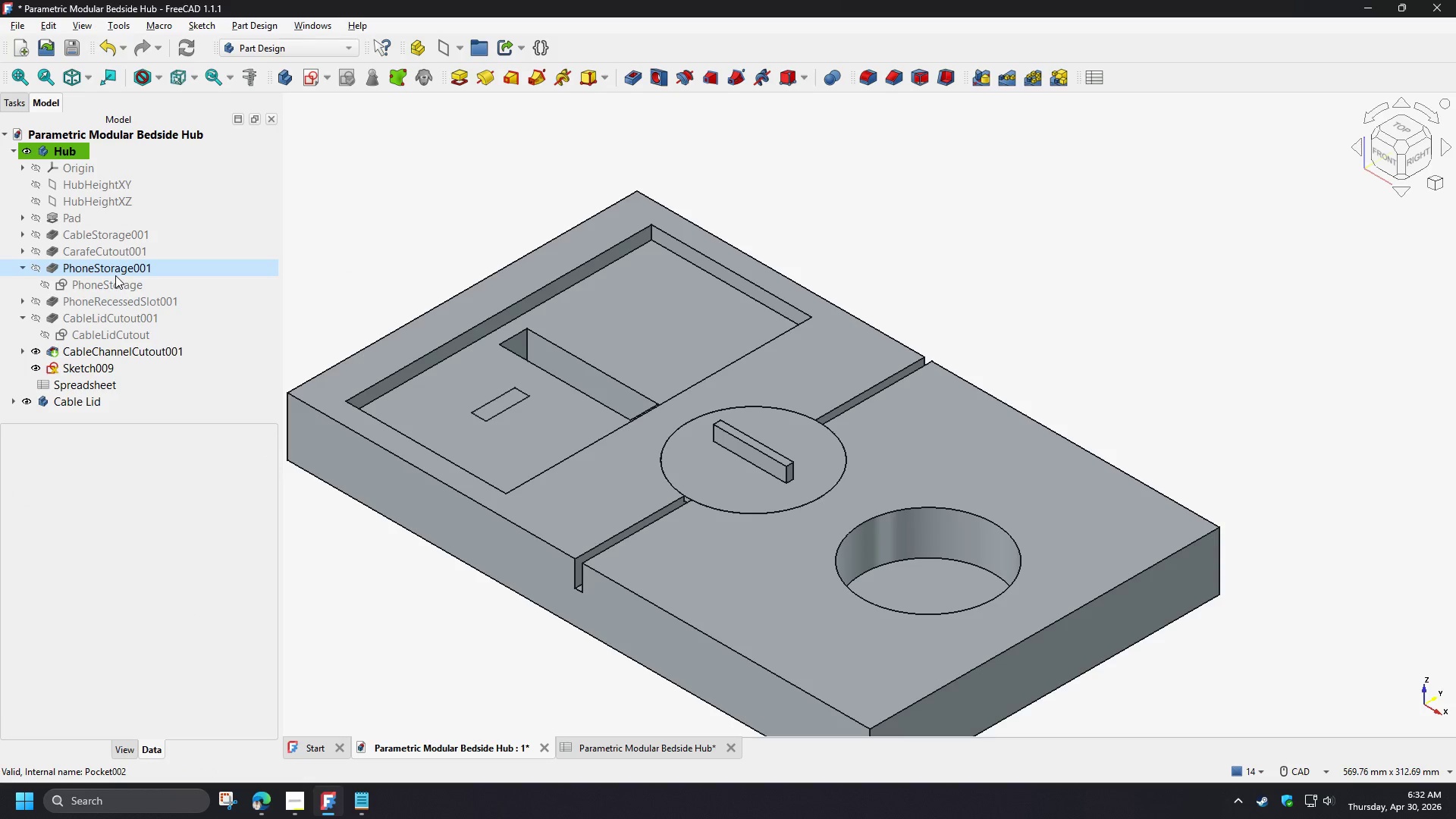 
double_click([121, 284])
 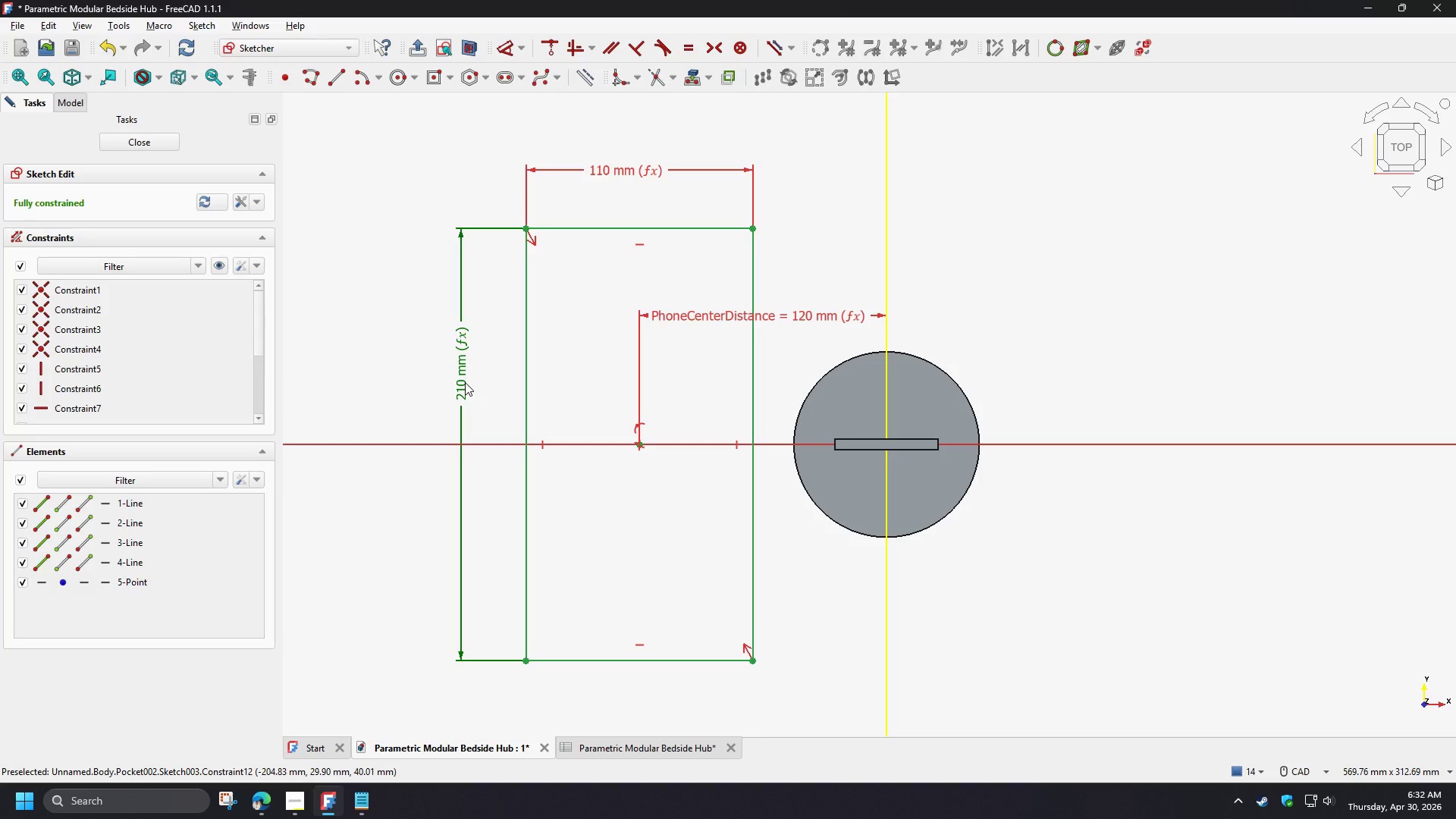 
double_click([465, 382])
 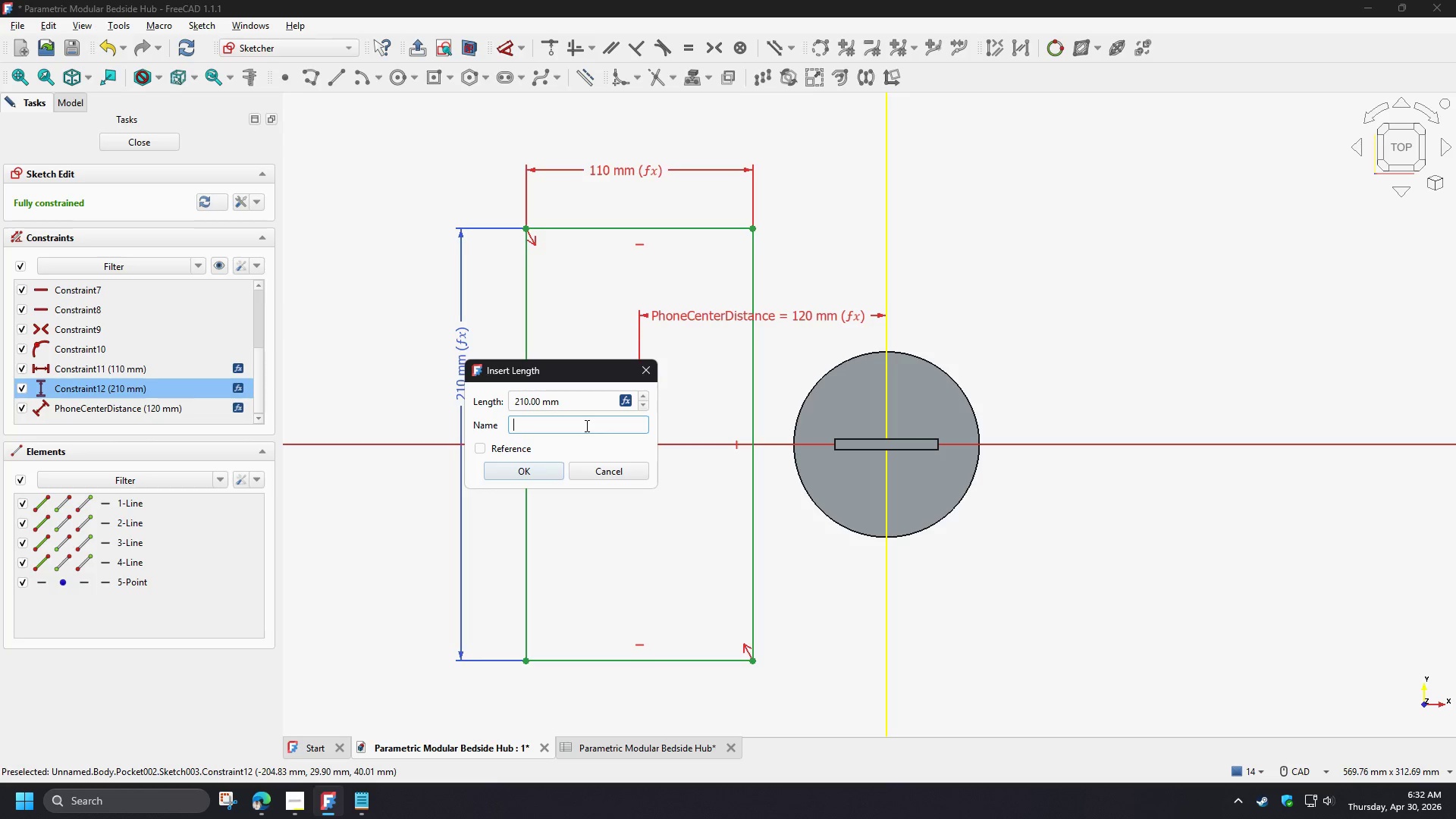 
wait(5.69)
 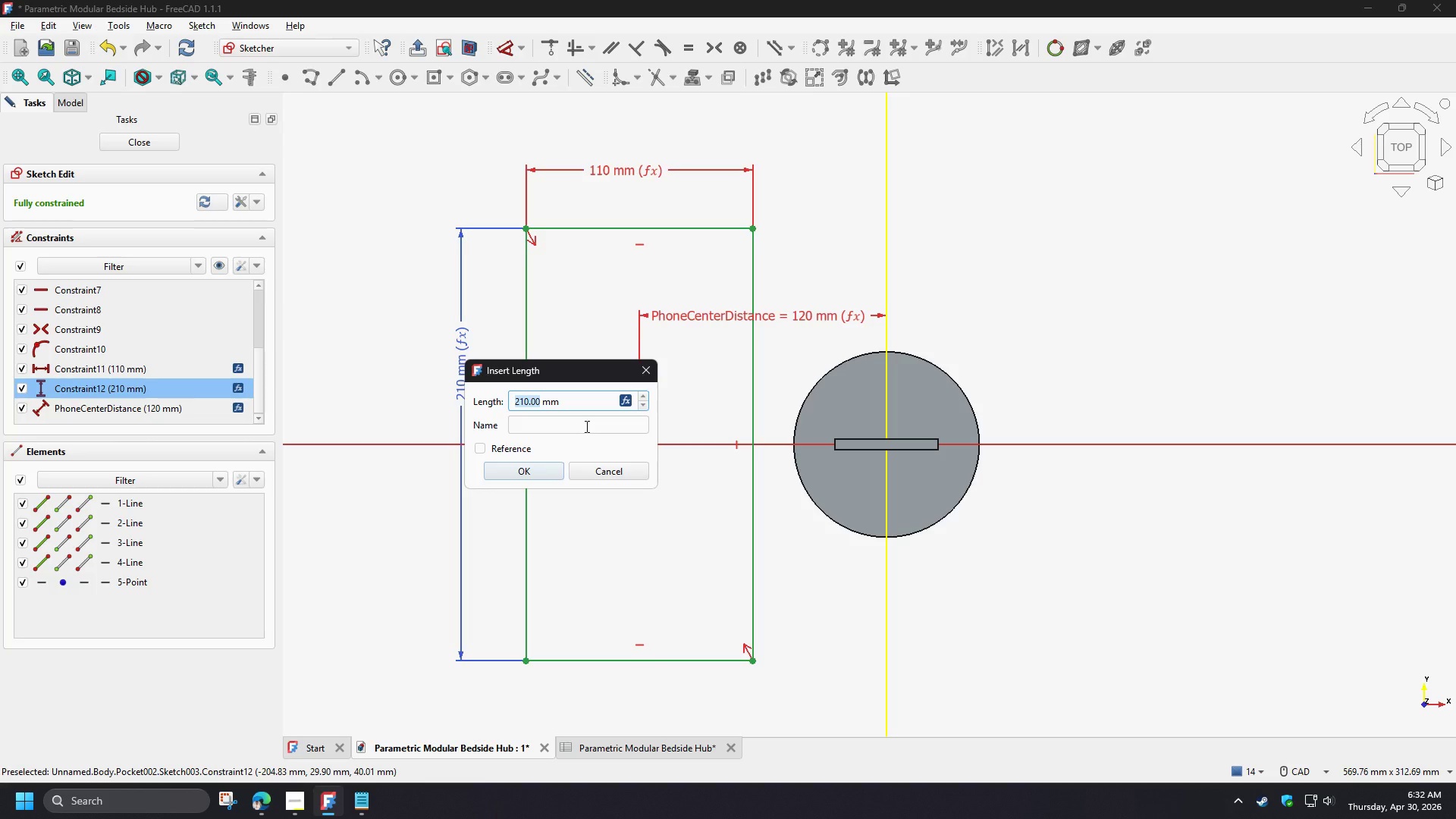 
type(Phone)
 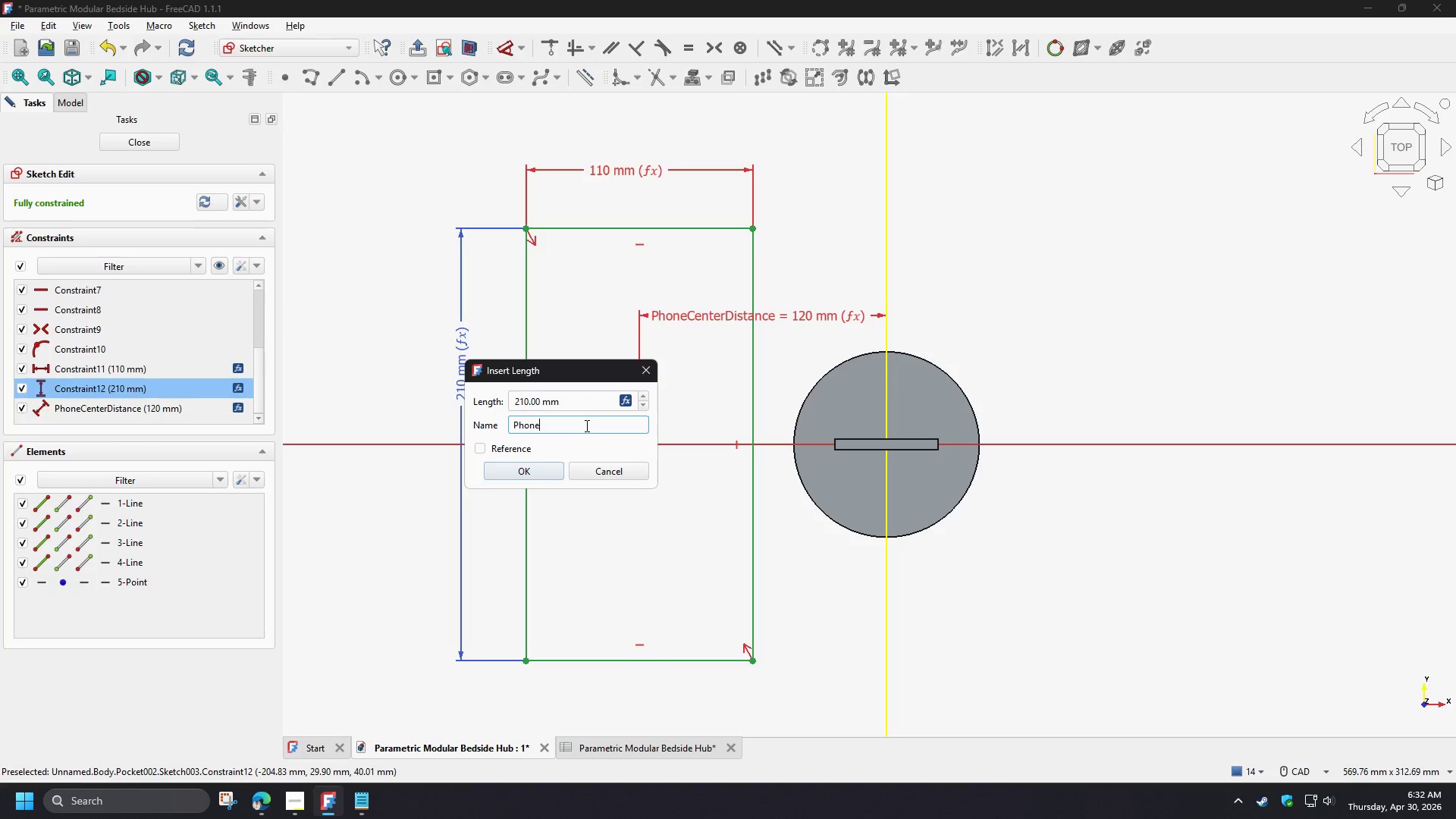 
key(Backspace)
 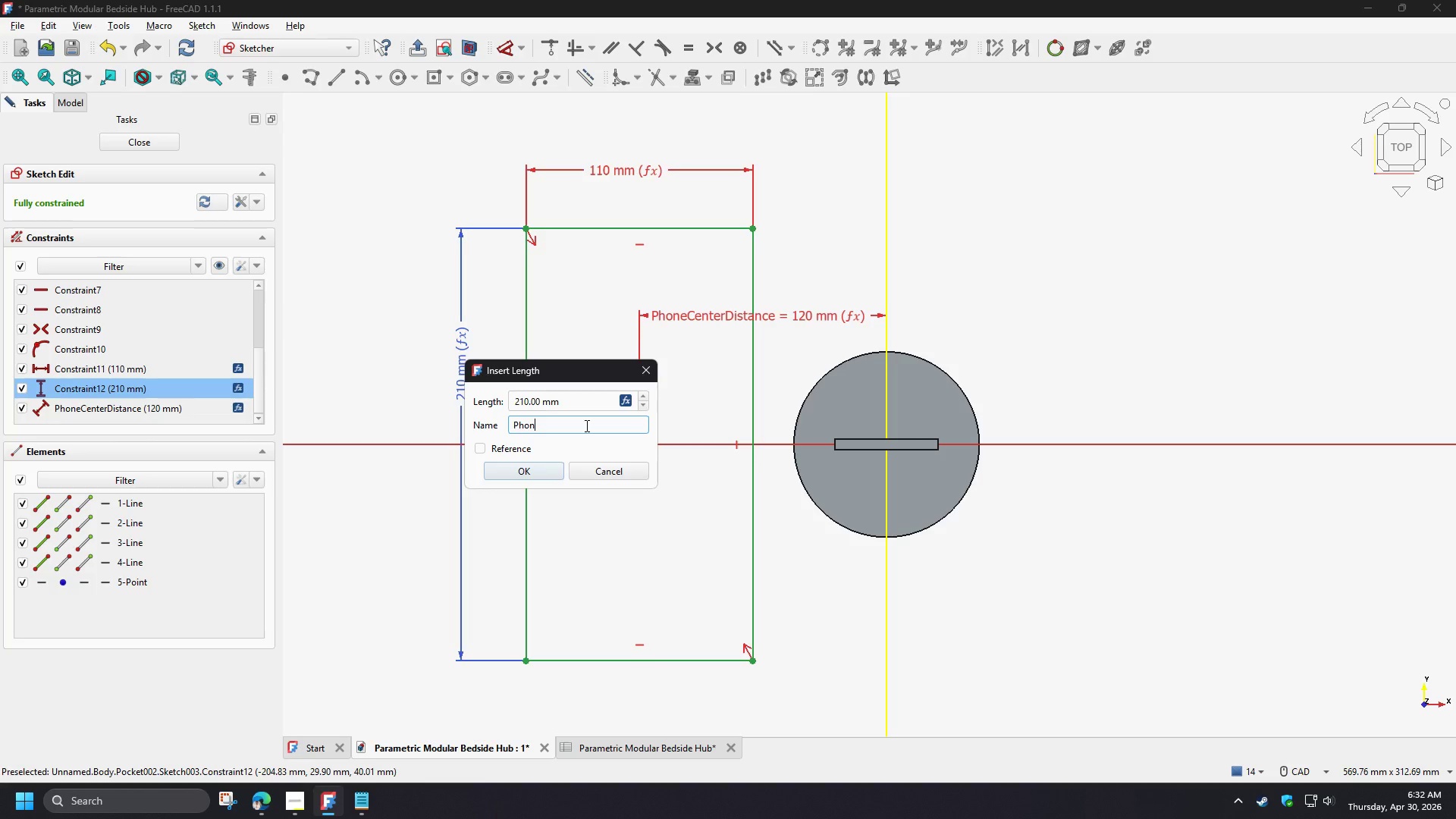 
key(Backspace)
 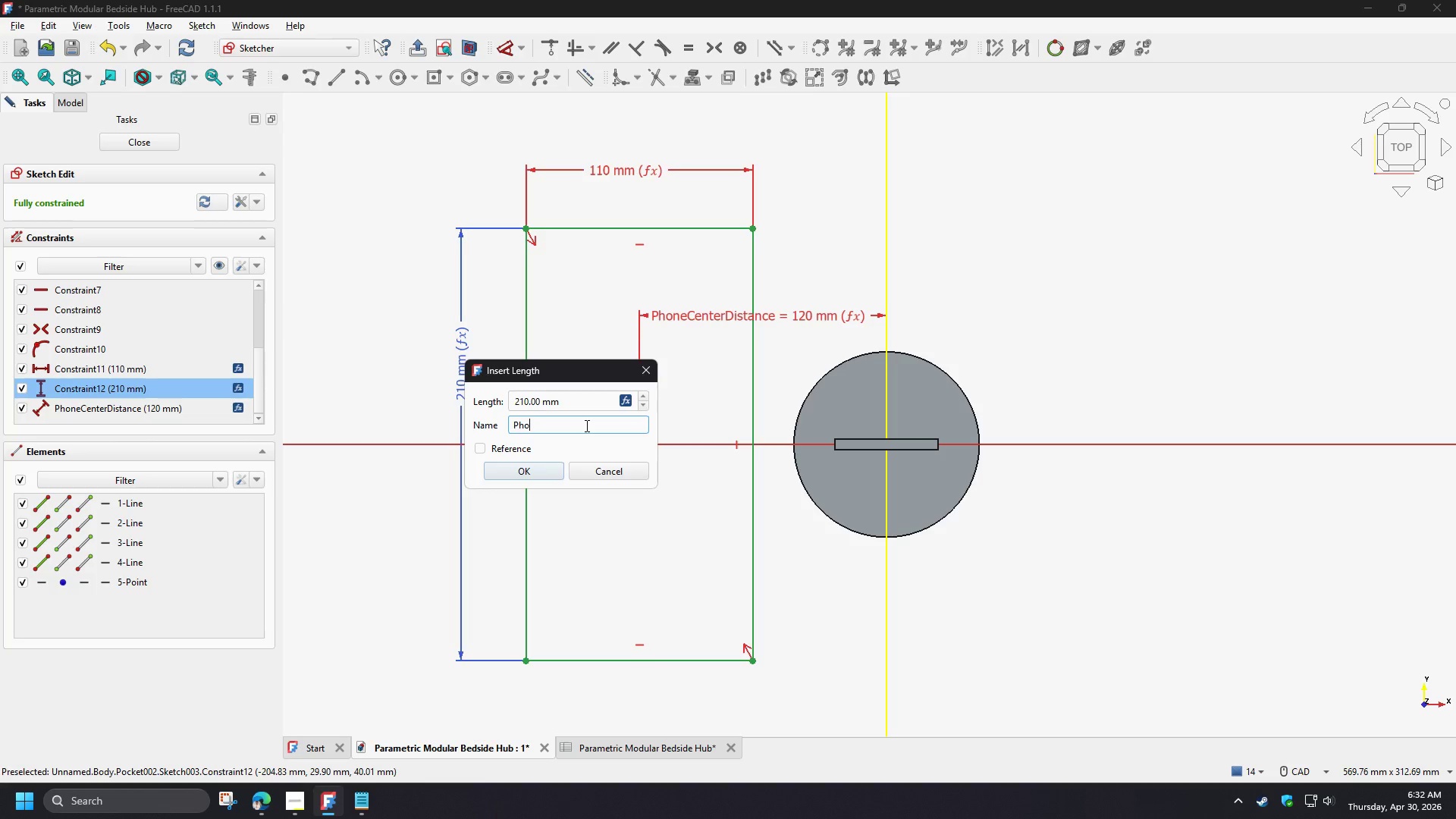 
key(Backspace)
 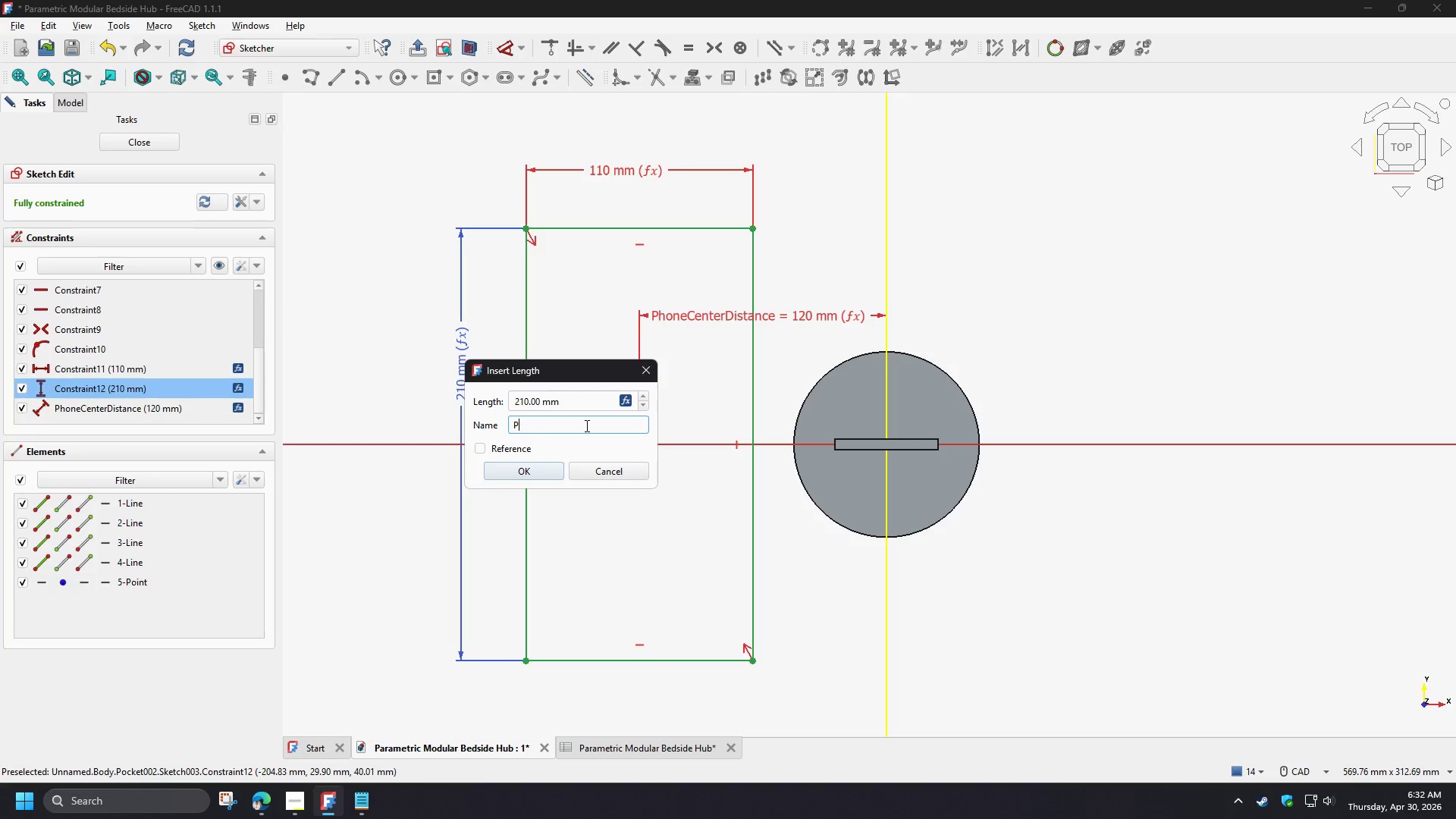 
key(Backspace)
 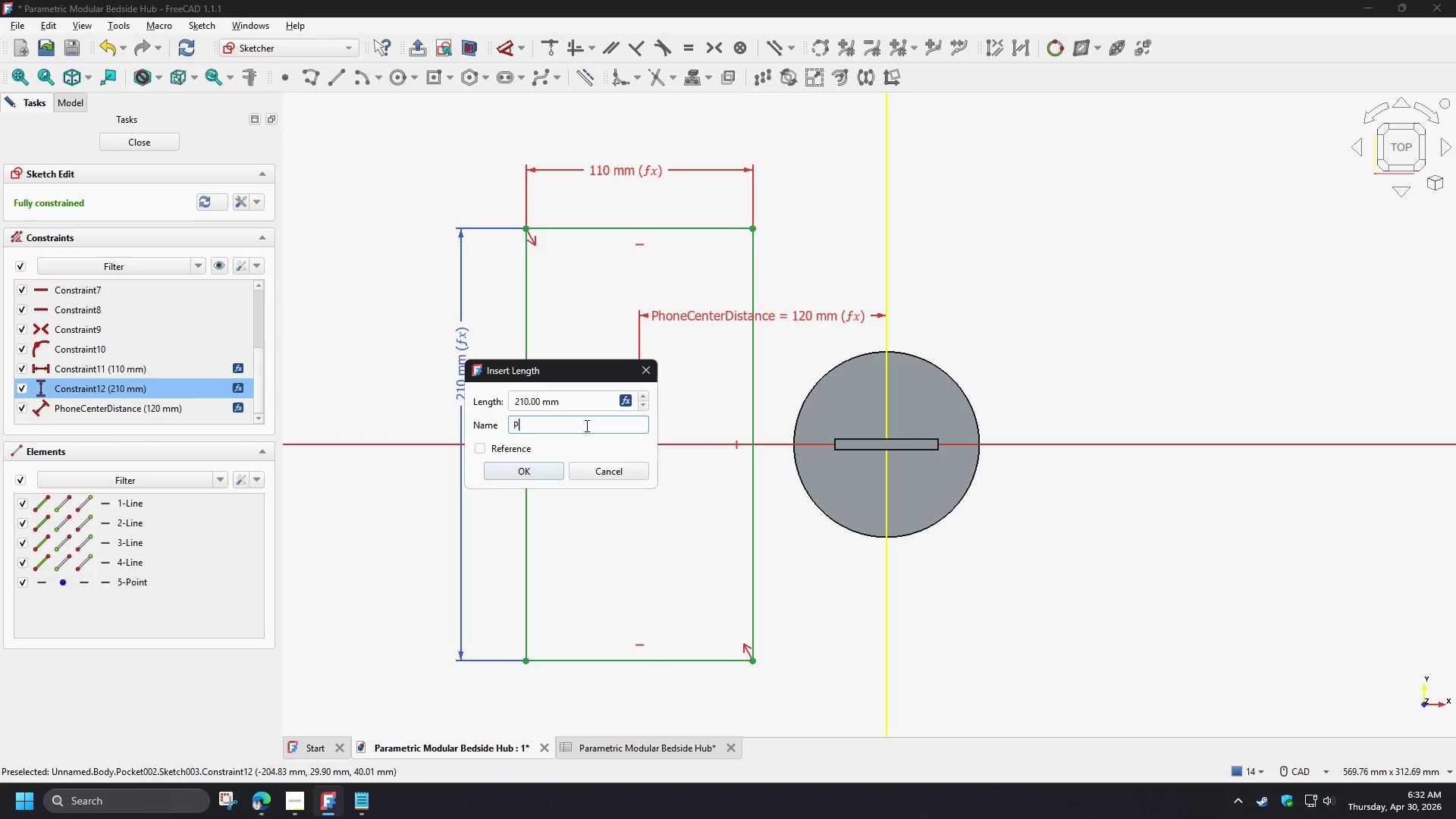 
key(Backspace)
 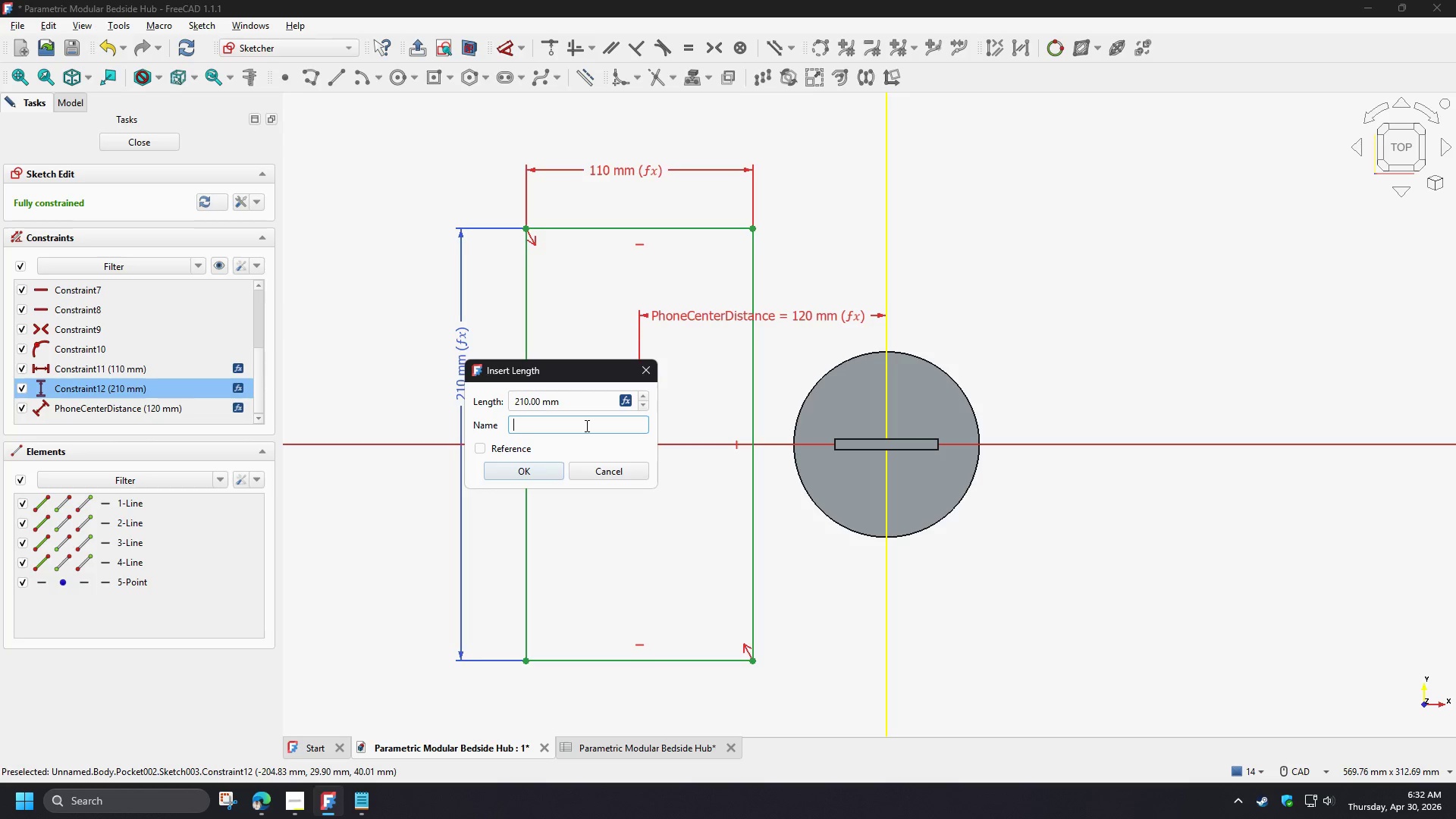 
hold_key(key=ShiftLeft, duration=1.5)
 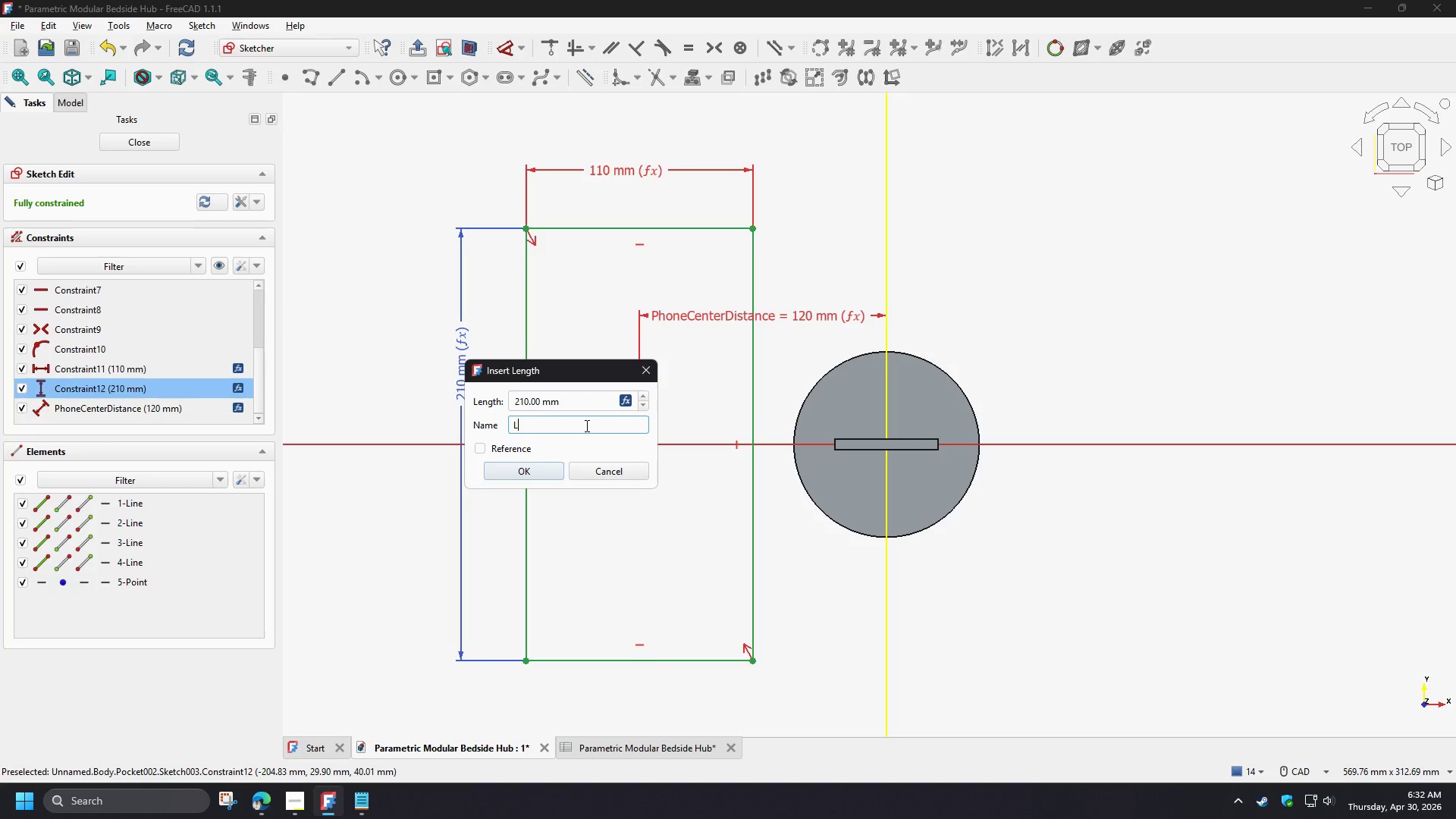 
type(Length)
 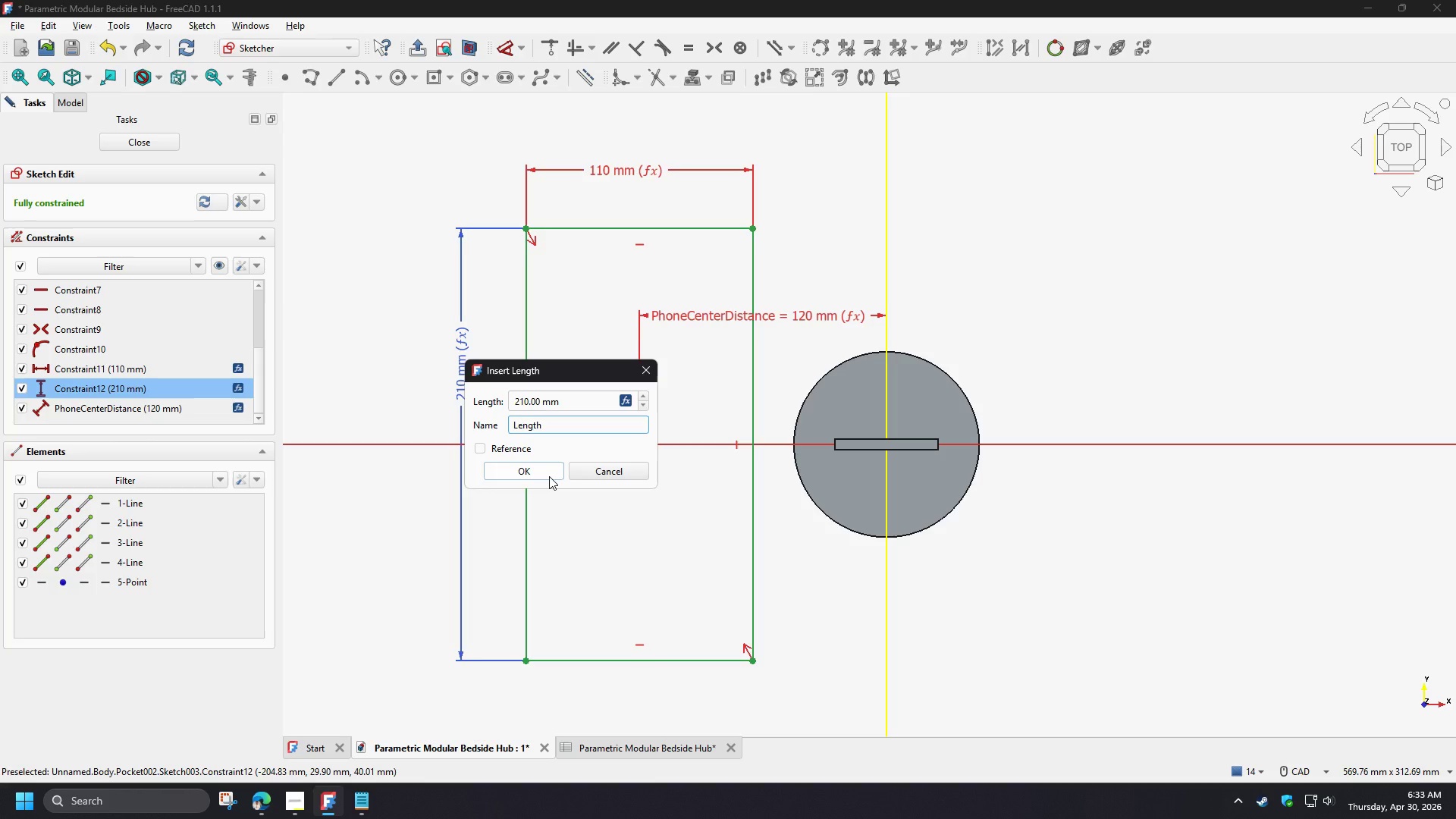 
left_click([549, 476])
 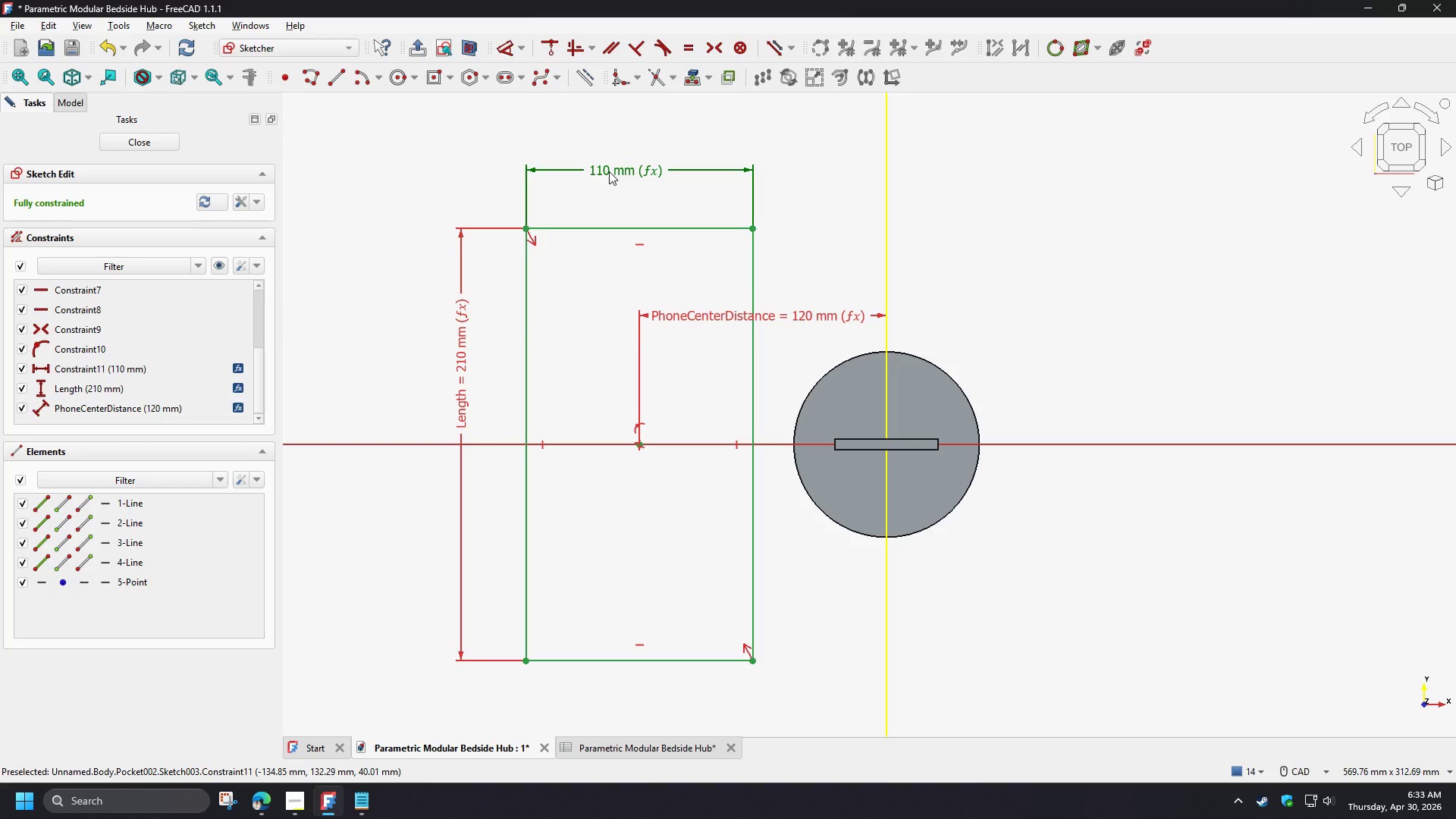 
left_click([609, 171])
 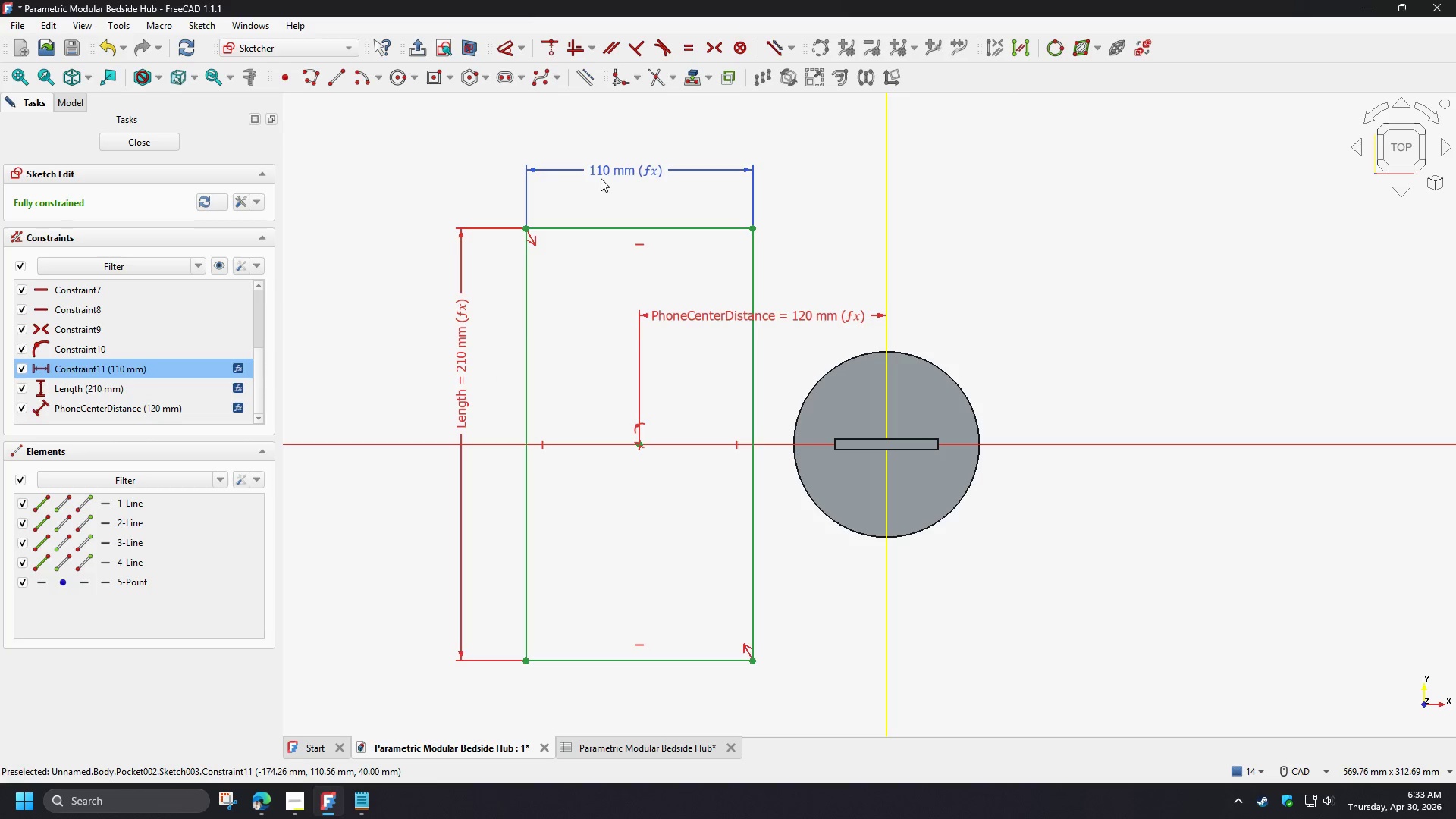 
double_click([612, 169])
 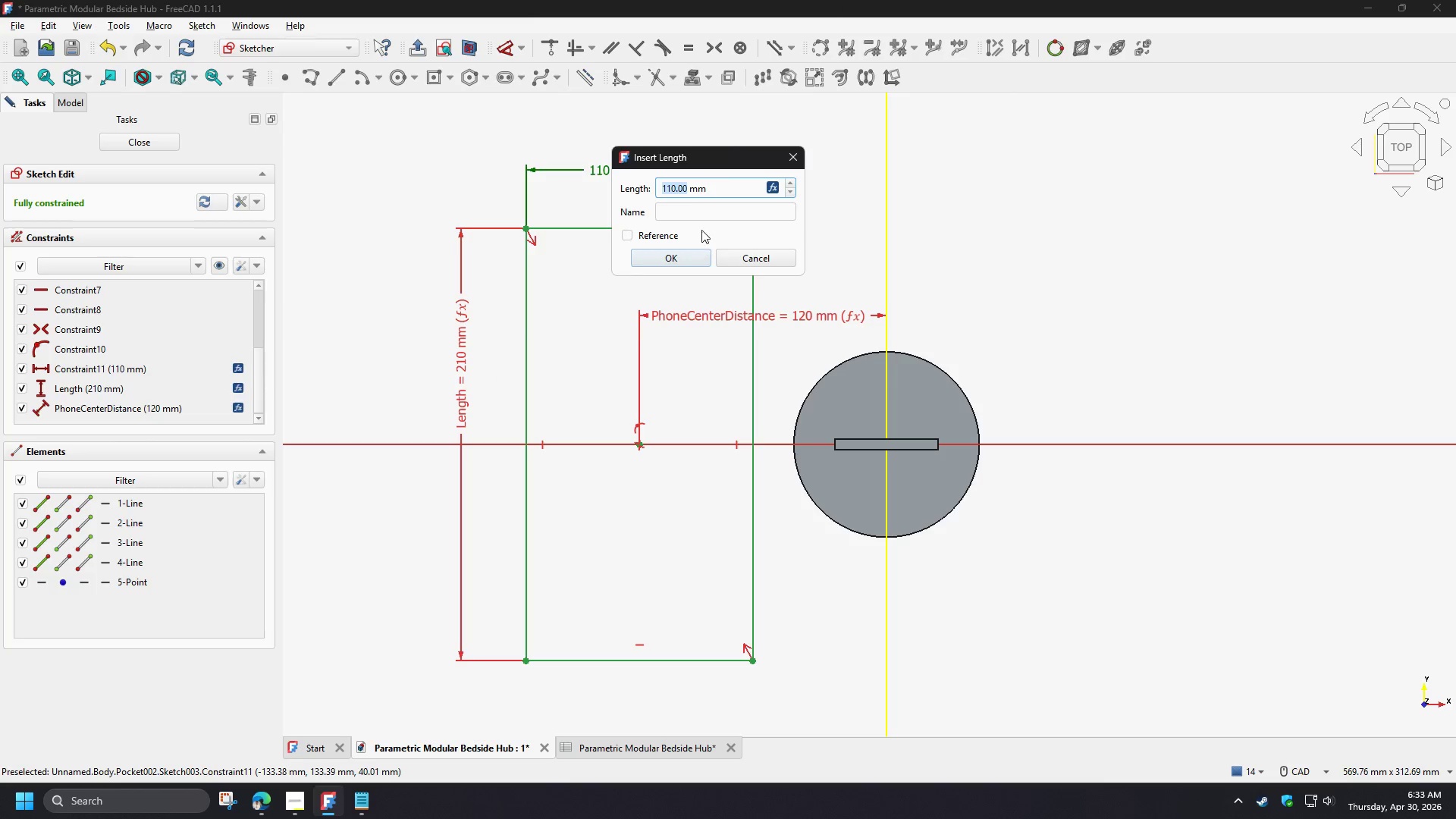 
left_click([698, 209])
 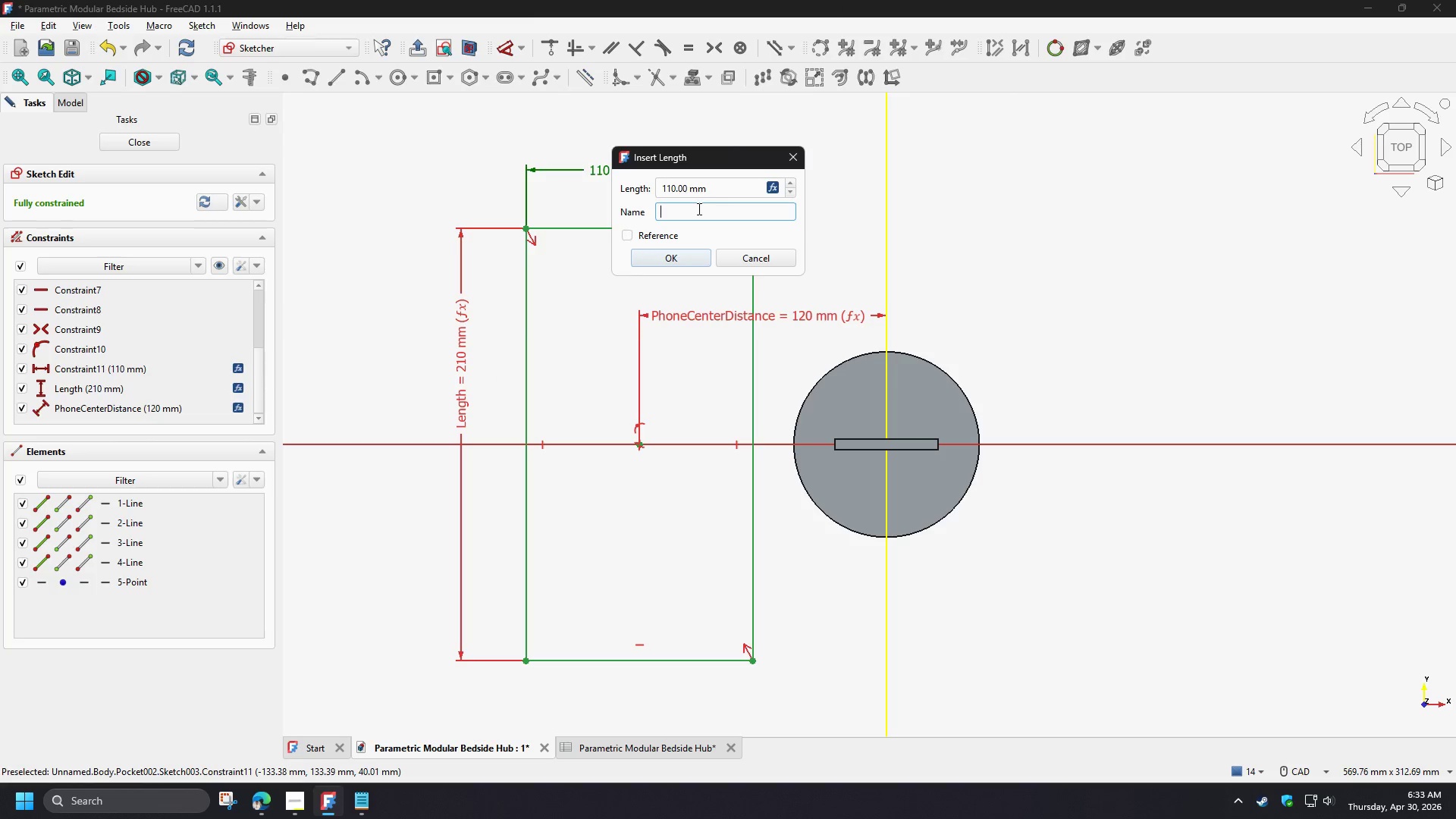 
type(Width)
 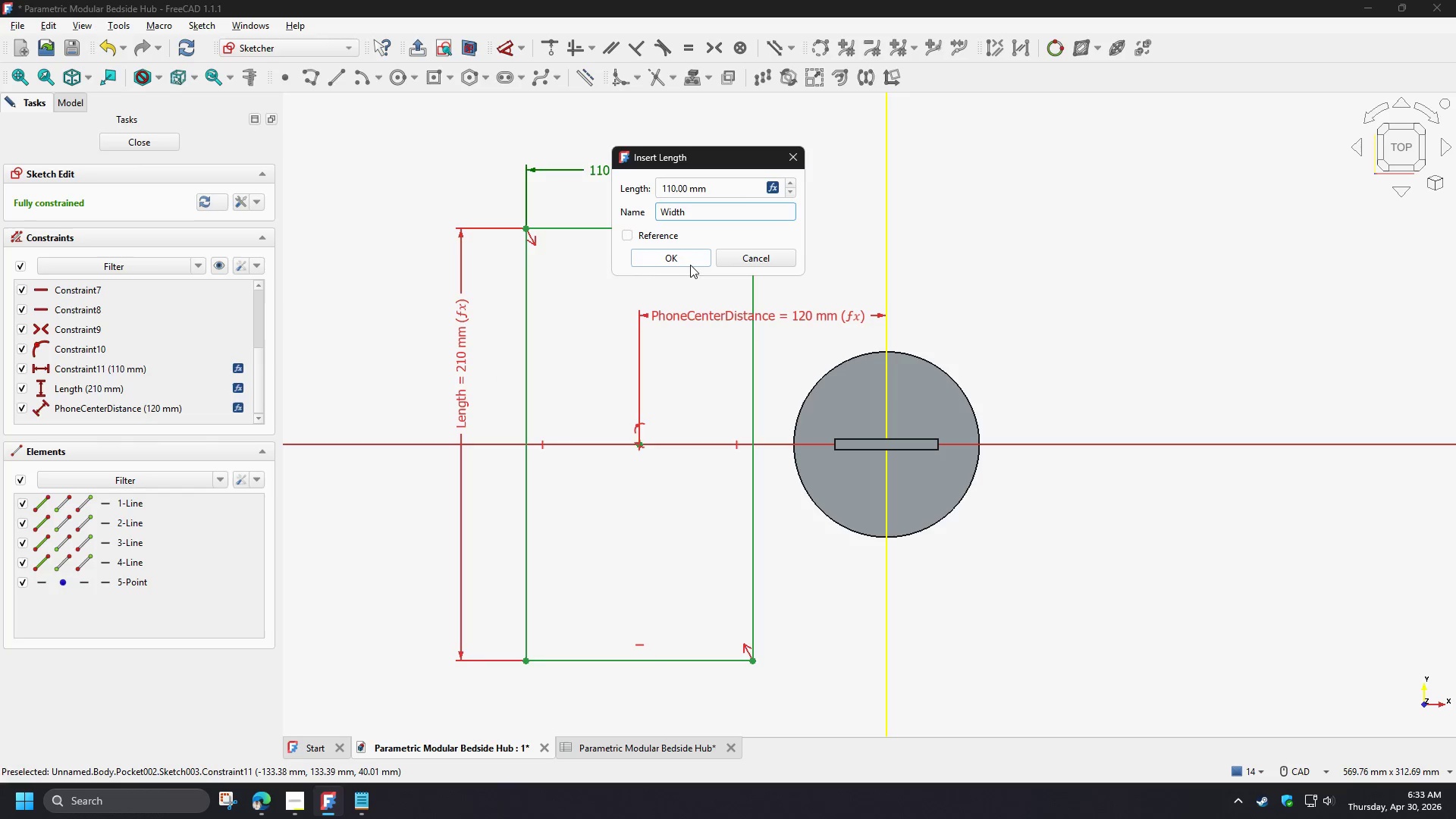 
left_click([689, 265])
 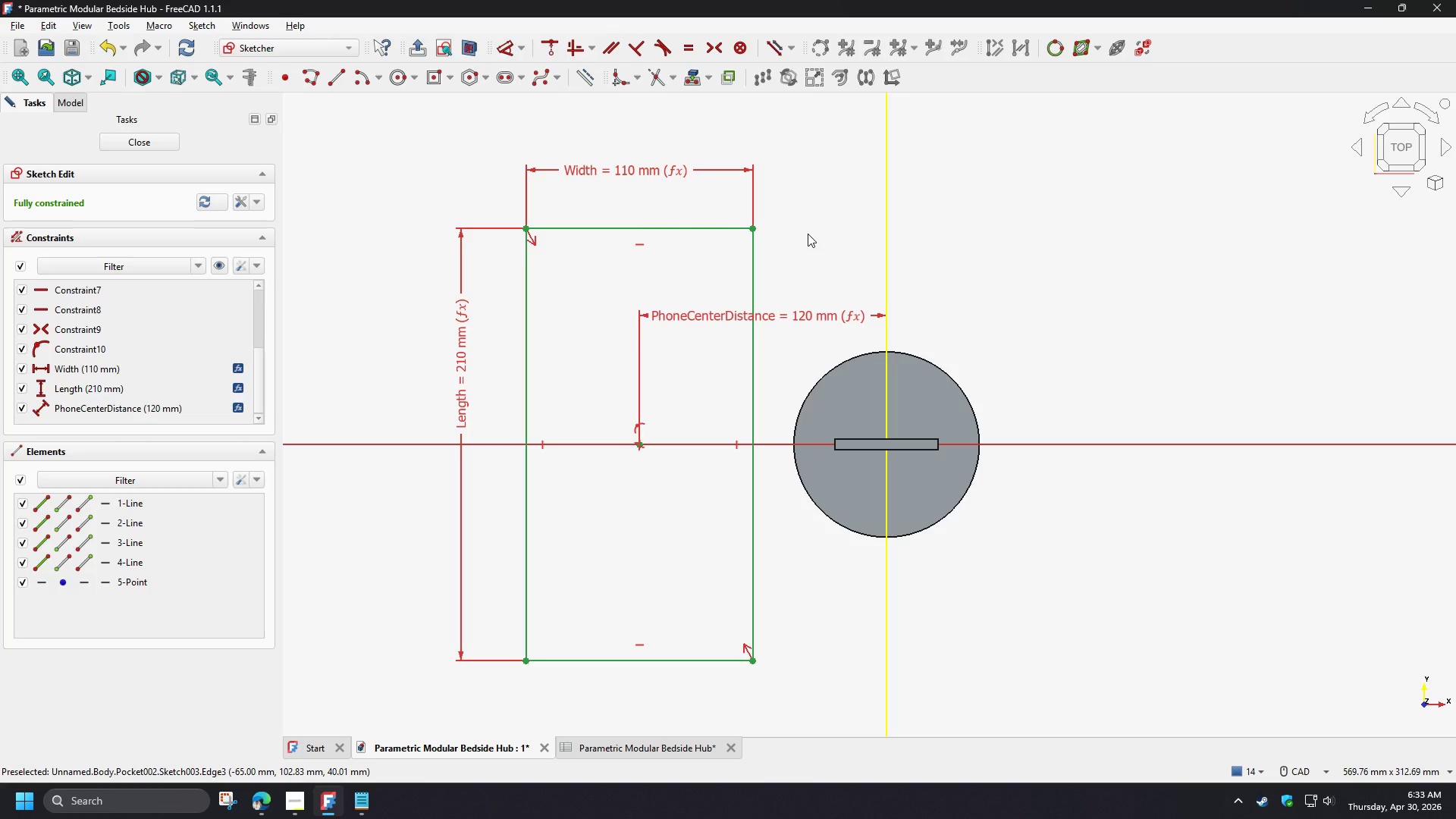 
wait(11.72)
 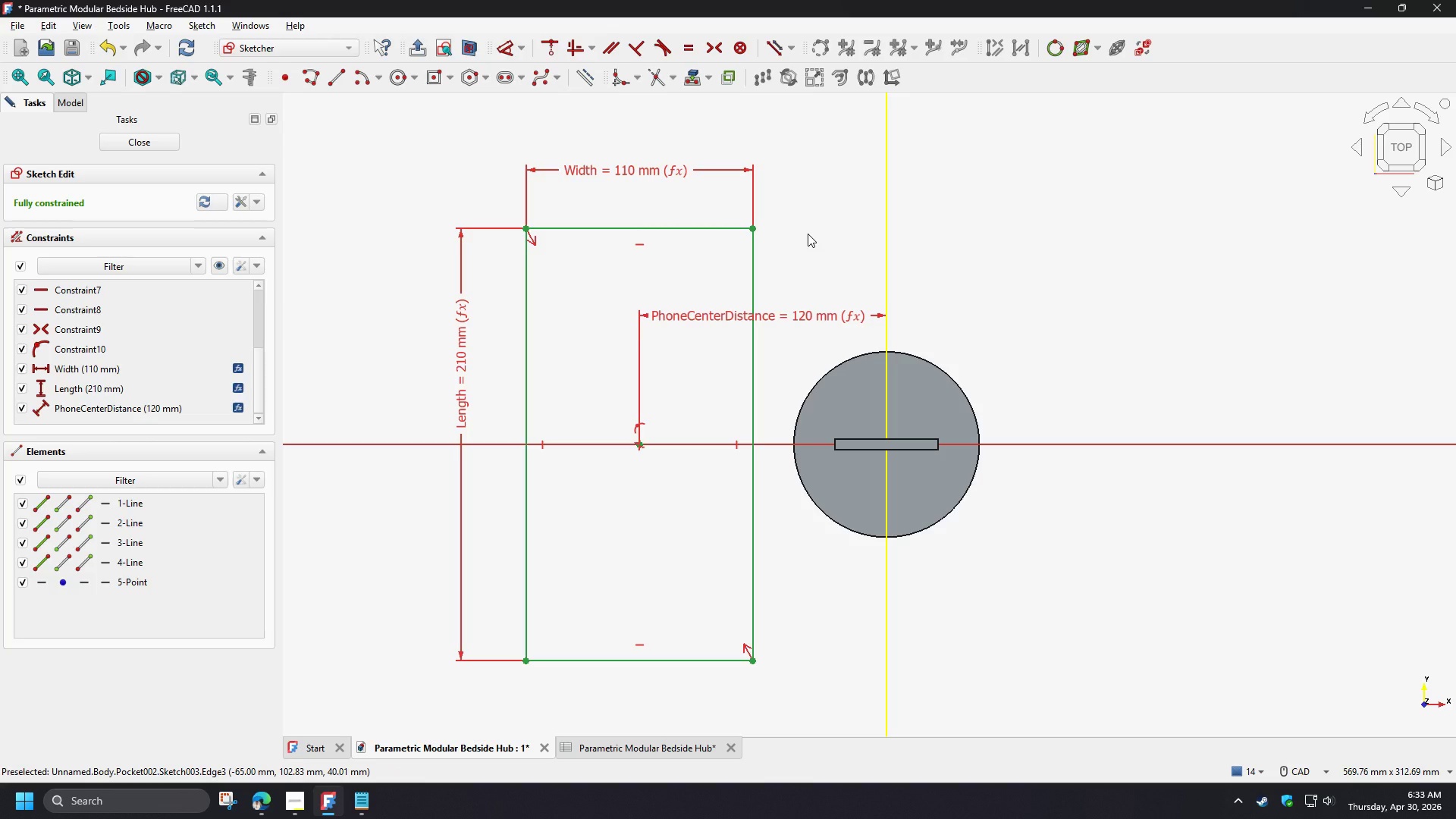 
left_click([156, 139])
 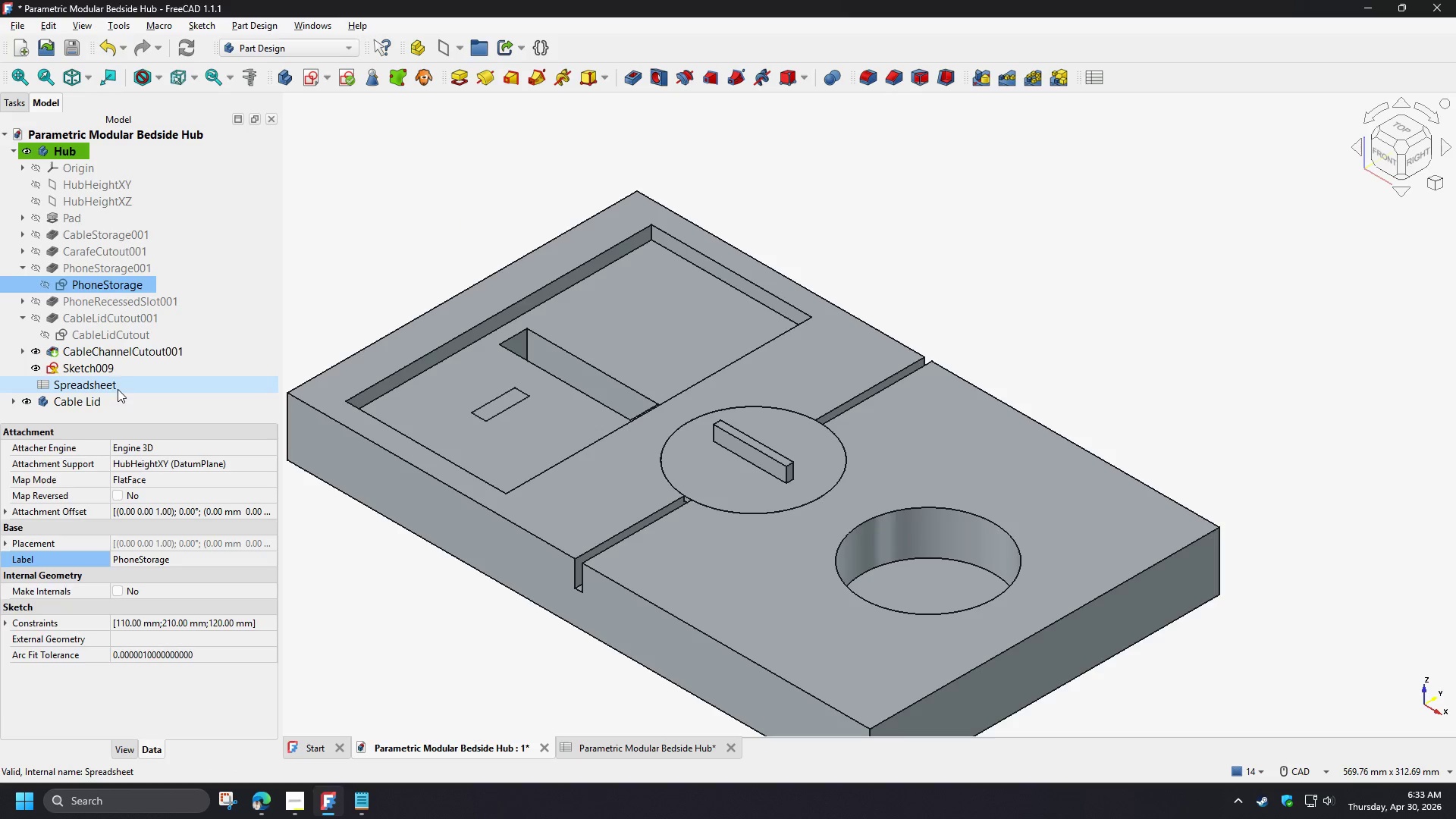 
double_click([105, 366])
 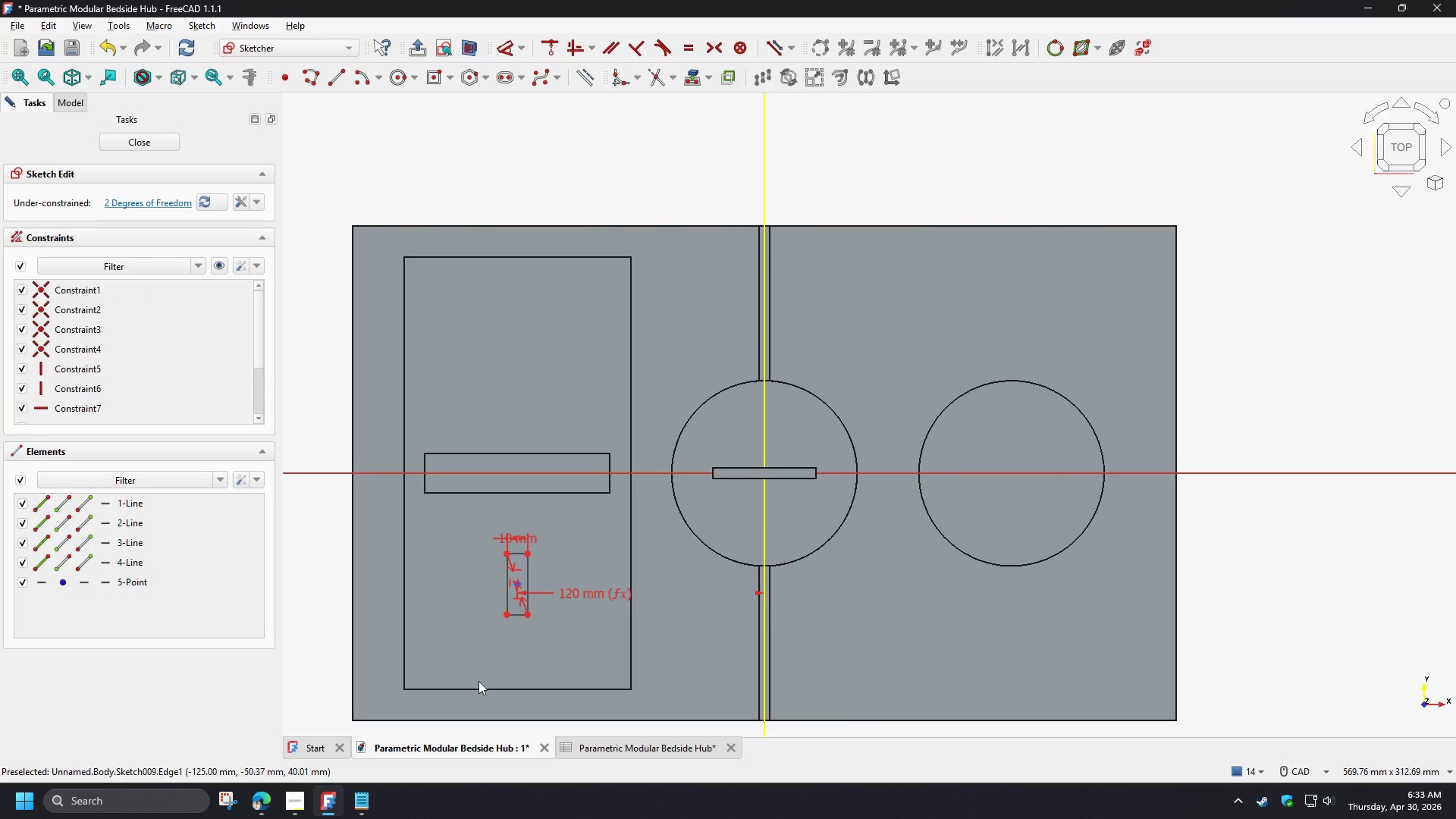 
scroll: coordinate [455, 639], scroll_direction: up, amount: 4.0
 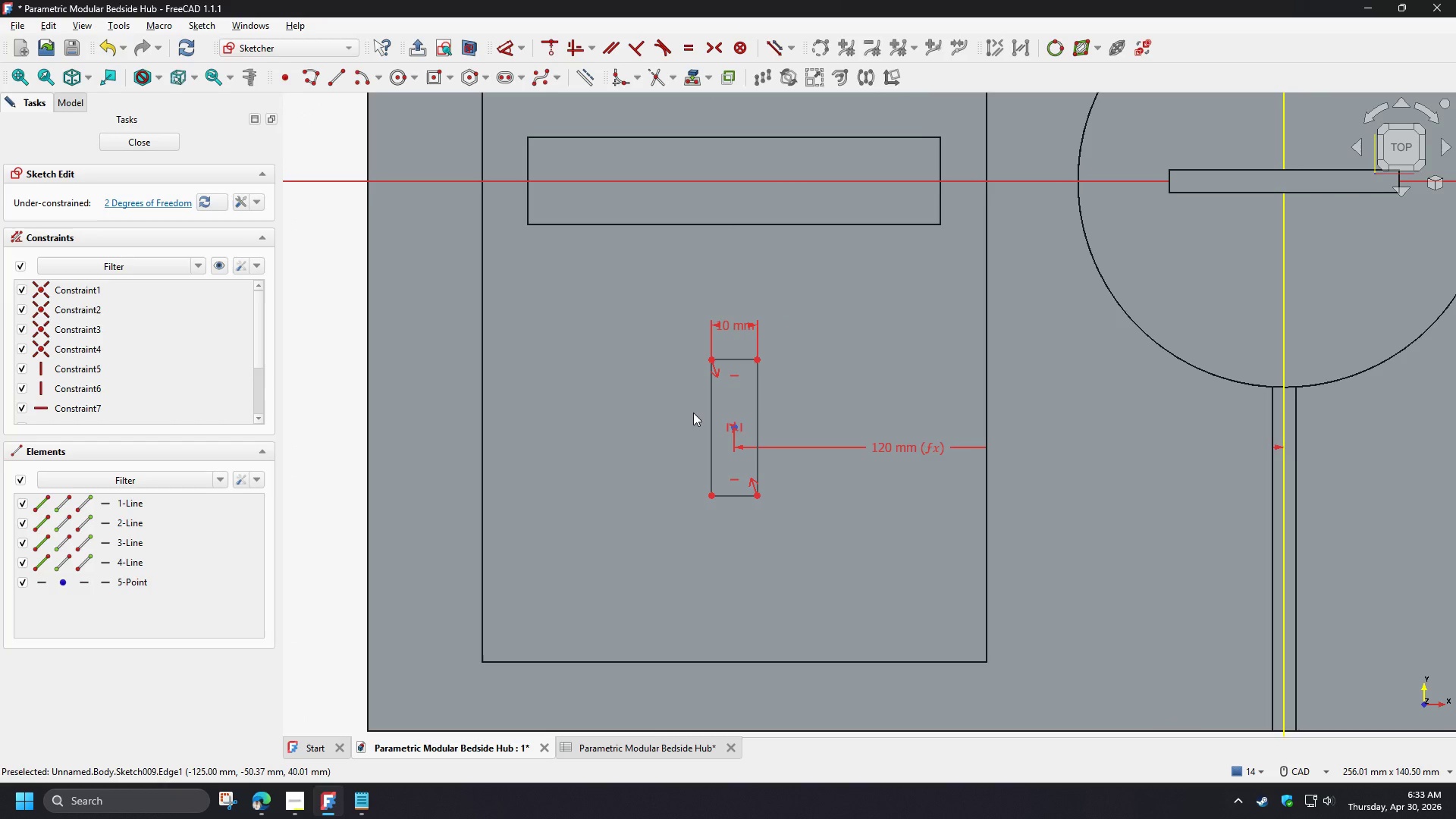 
scroll: coordinate [693, 412], scroll_direction: down, amount: 1.0
 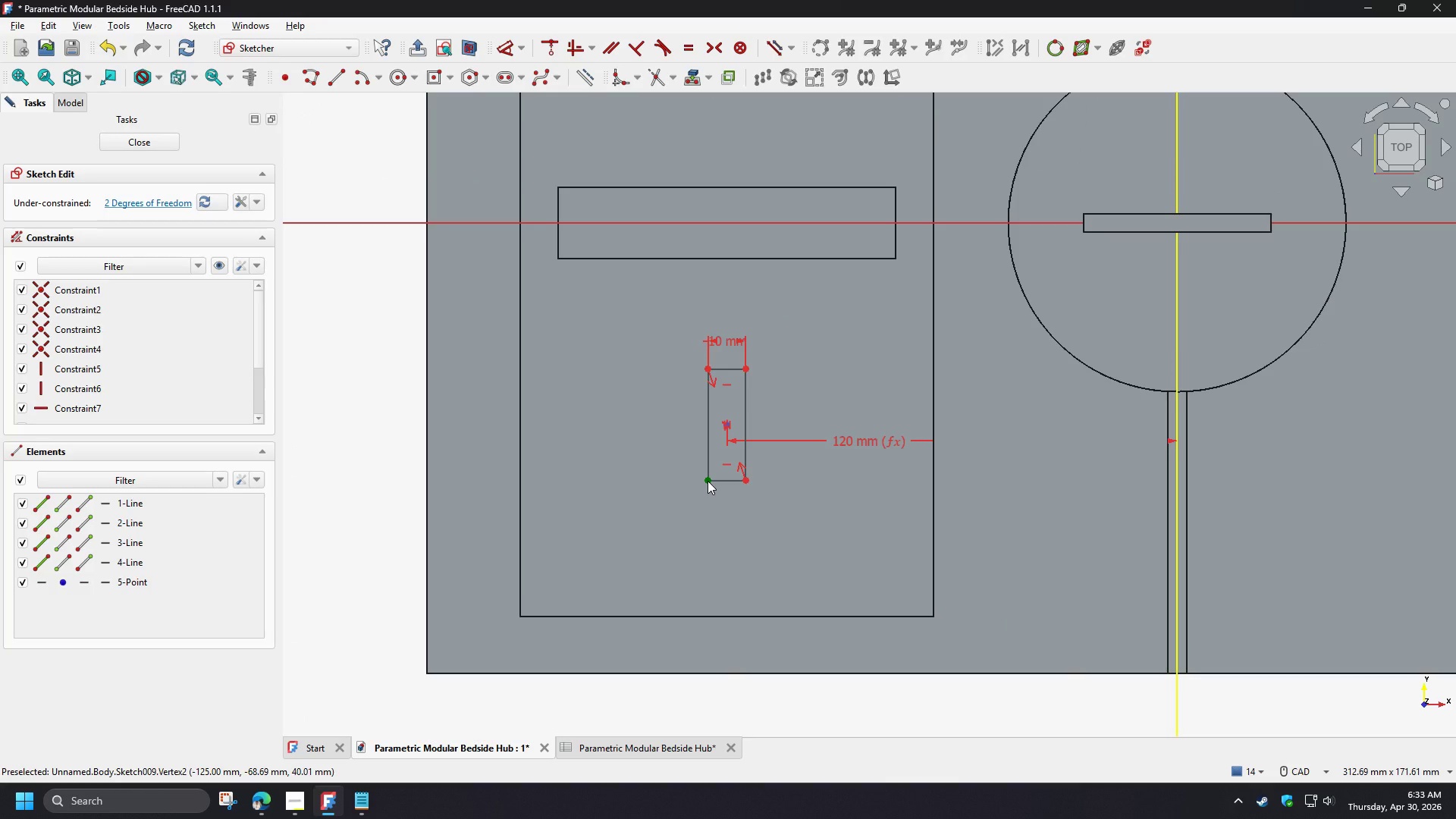 
left_click([708, 481])
 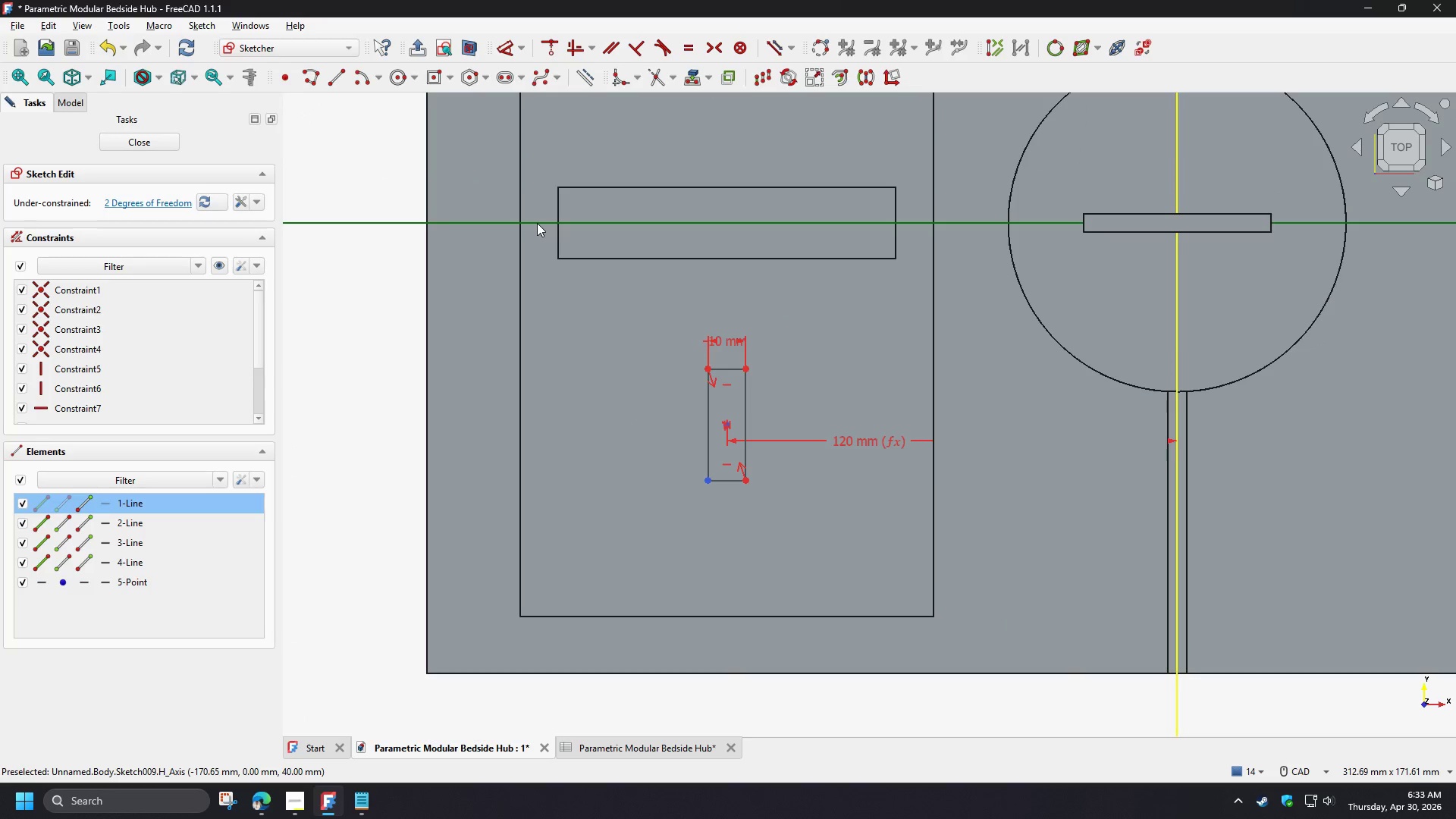 
left_click([537, 223])
 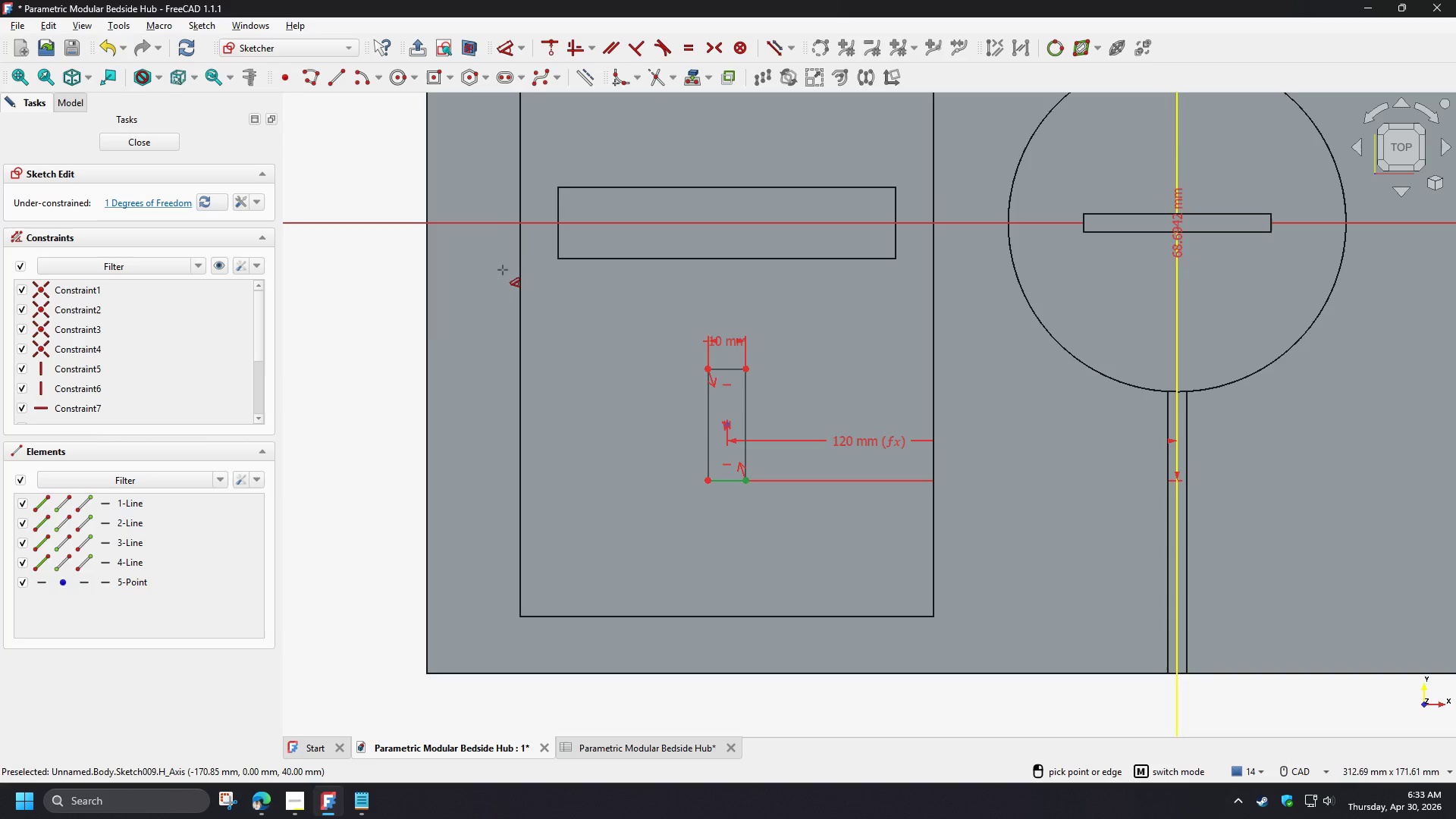 
key(D)
 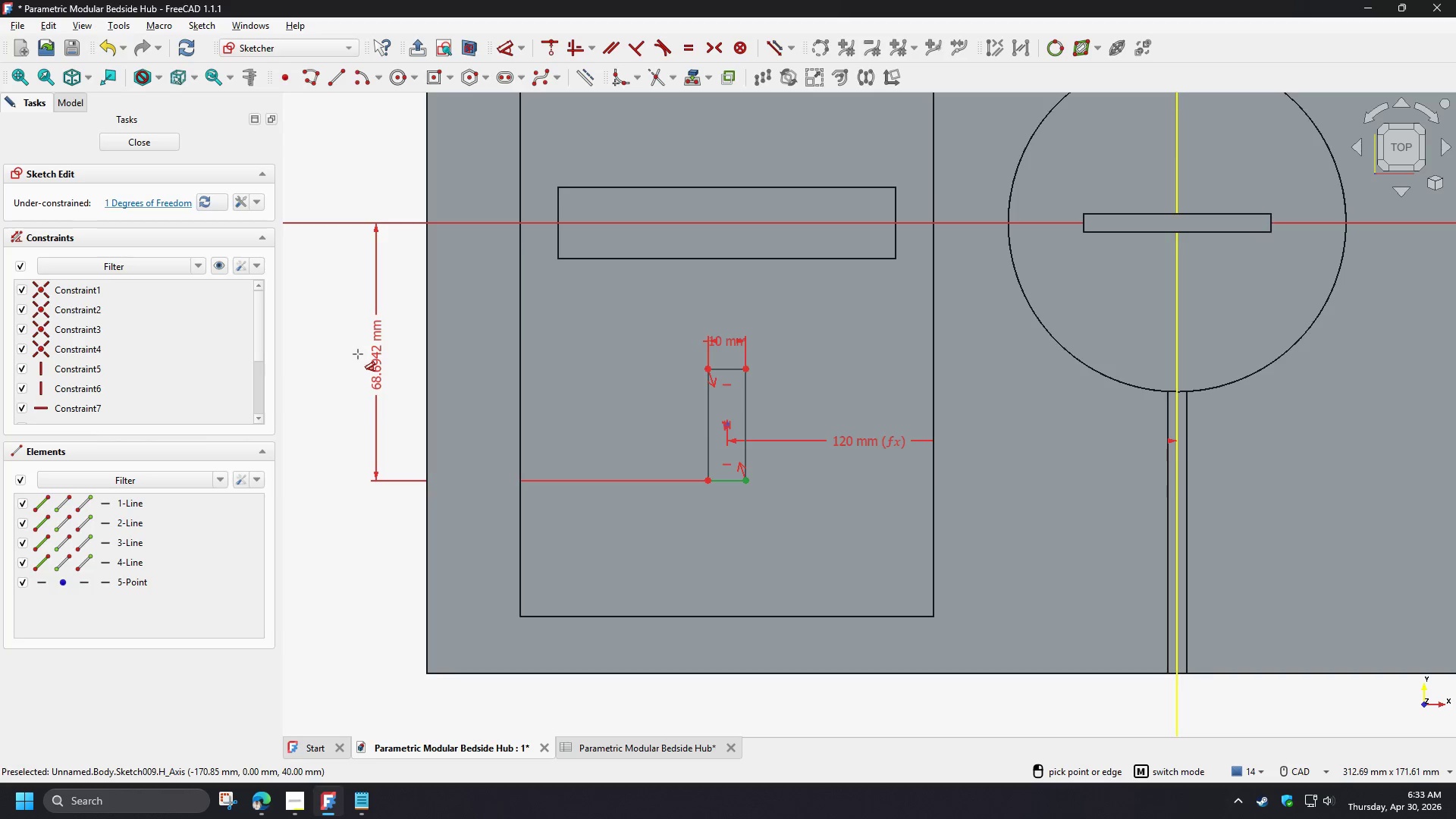 
left_click([358, 354])
 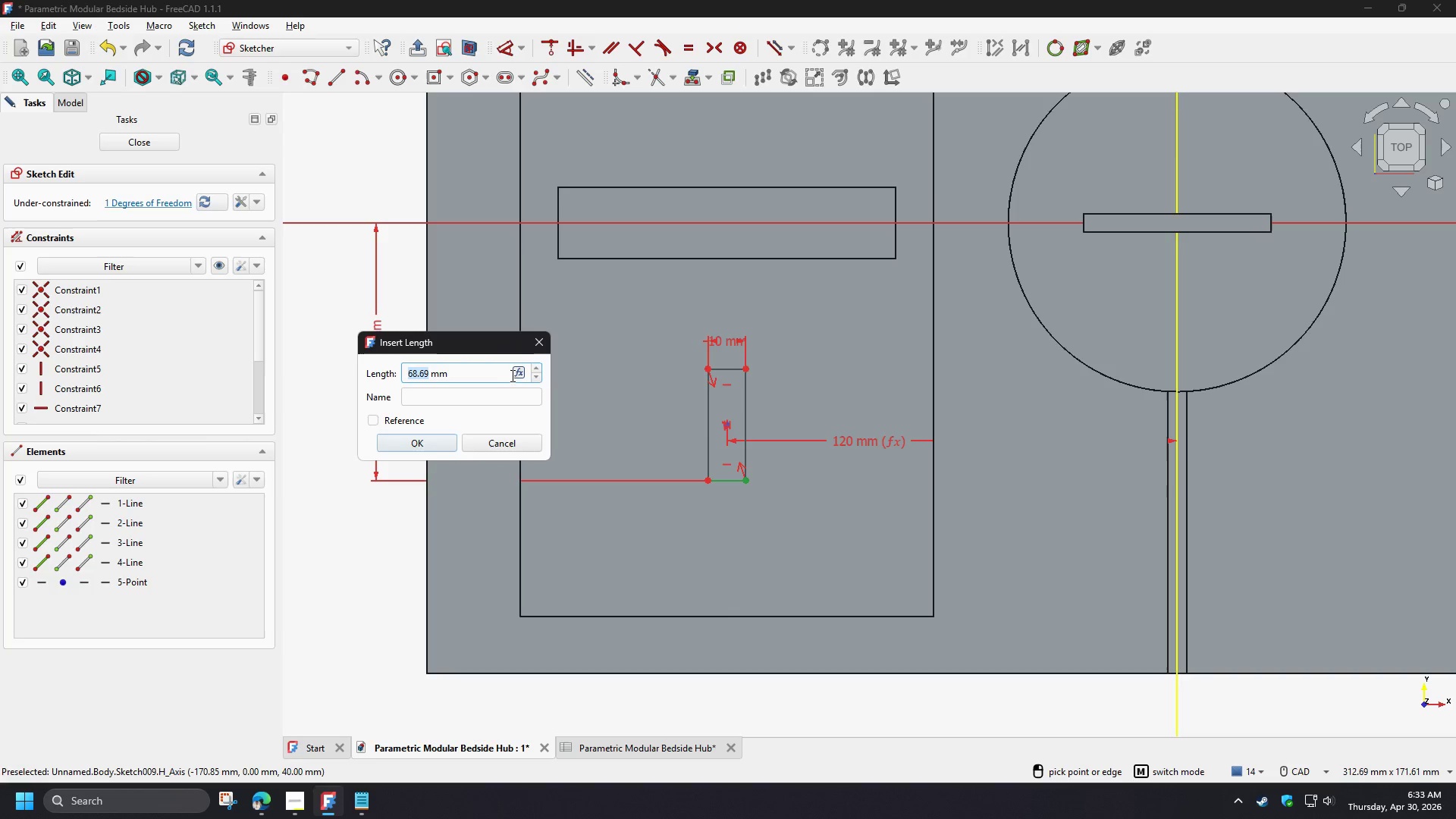 
left_click([519, 375])
 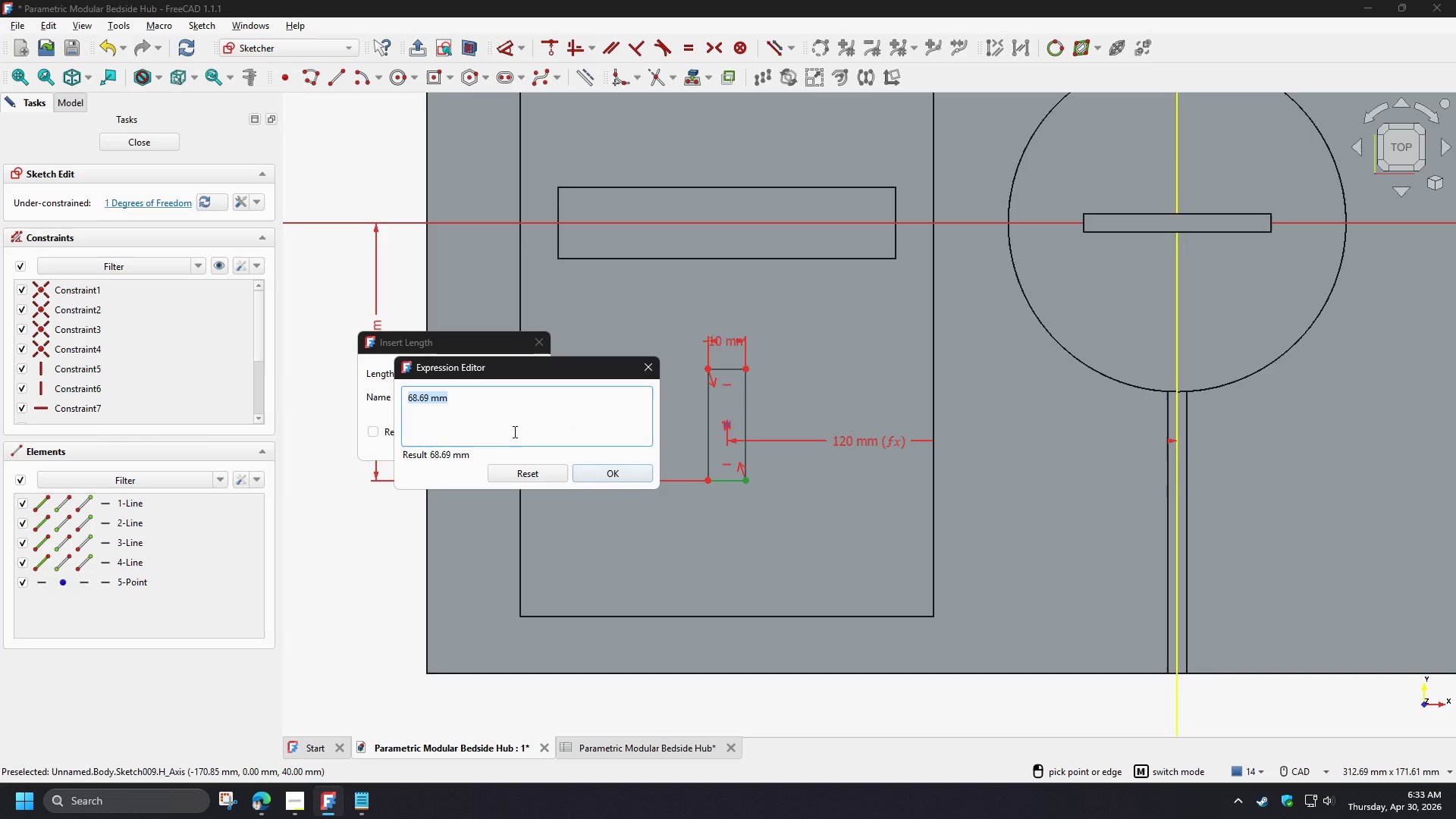 
type(sp)
 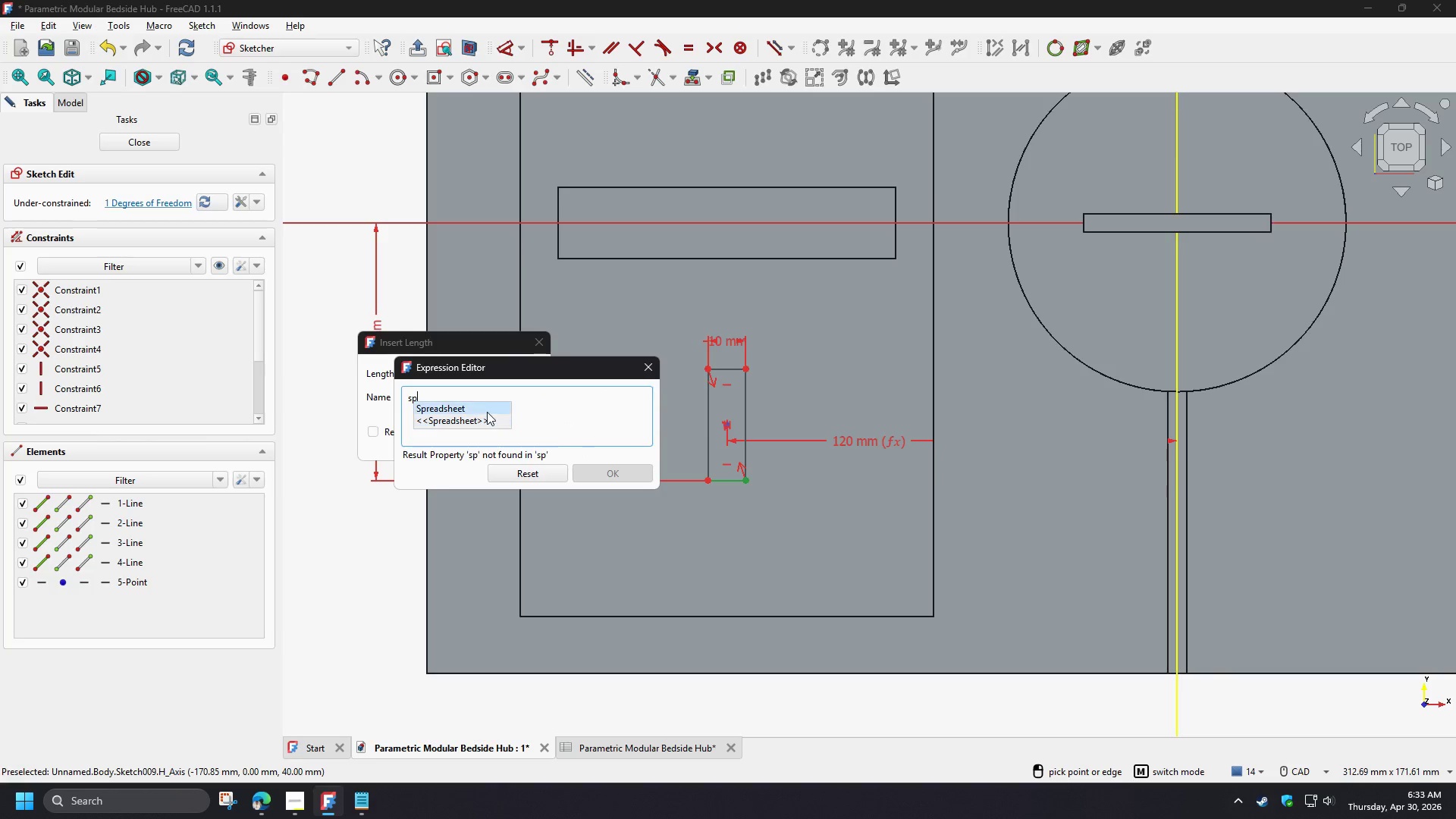 
left_click([487, 412])
 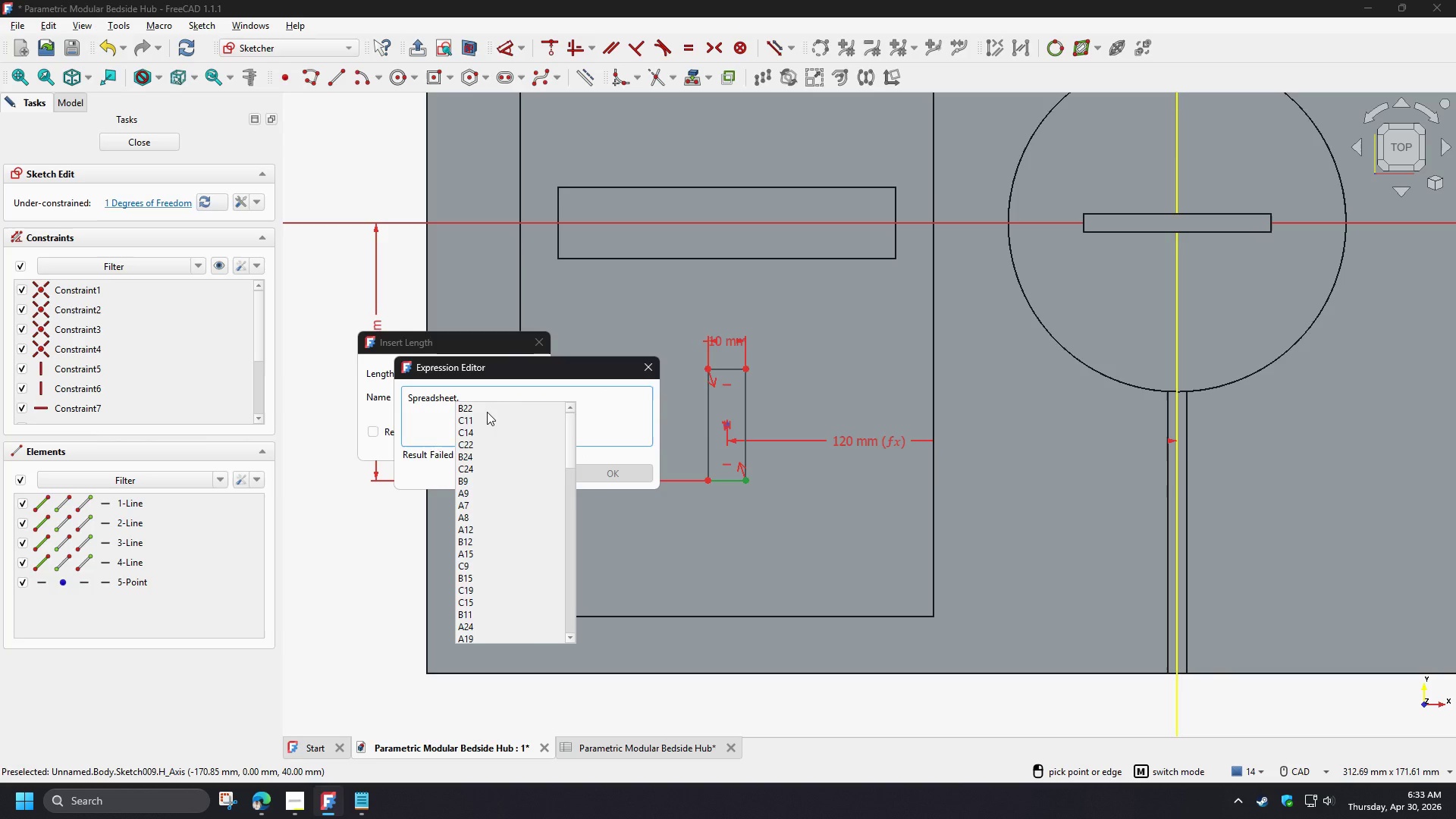 
key(H)
 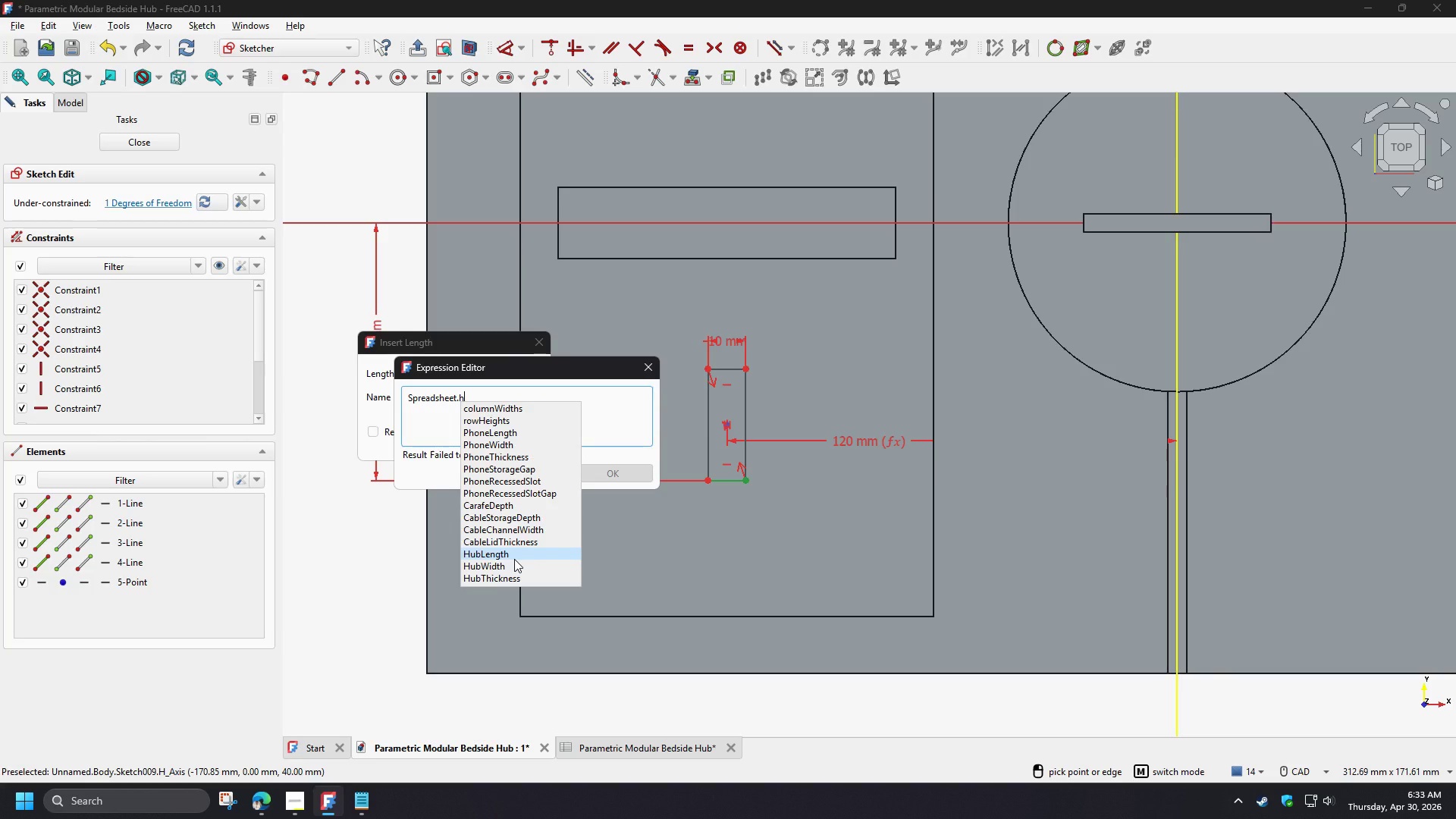 
left_click([514, 559])
 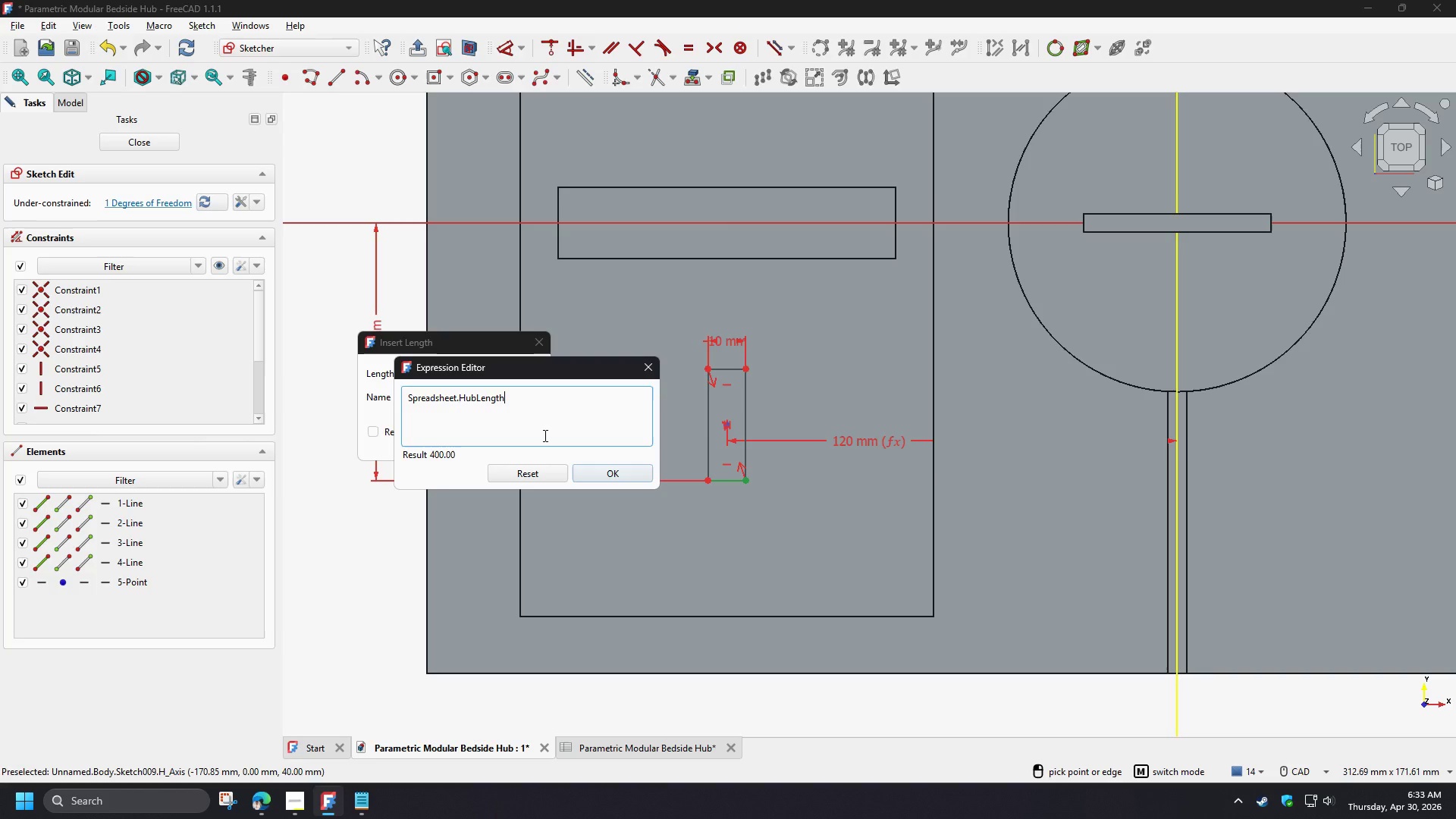 
hold_key(key=Backspace, duration=0.56)
 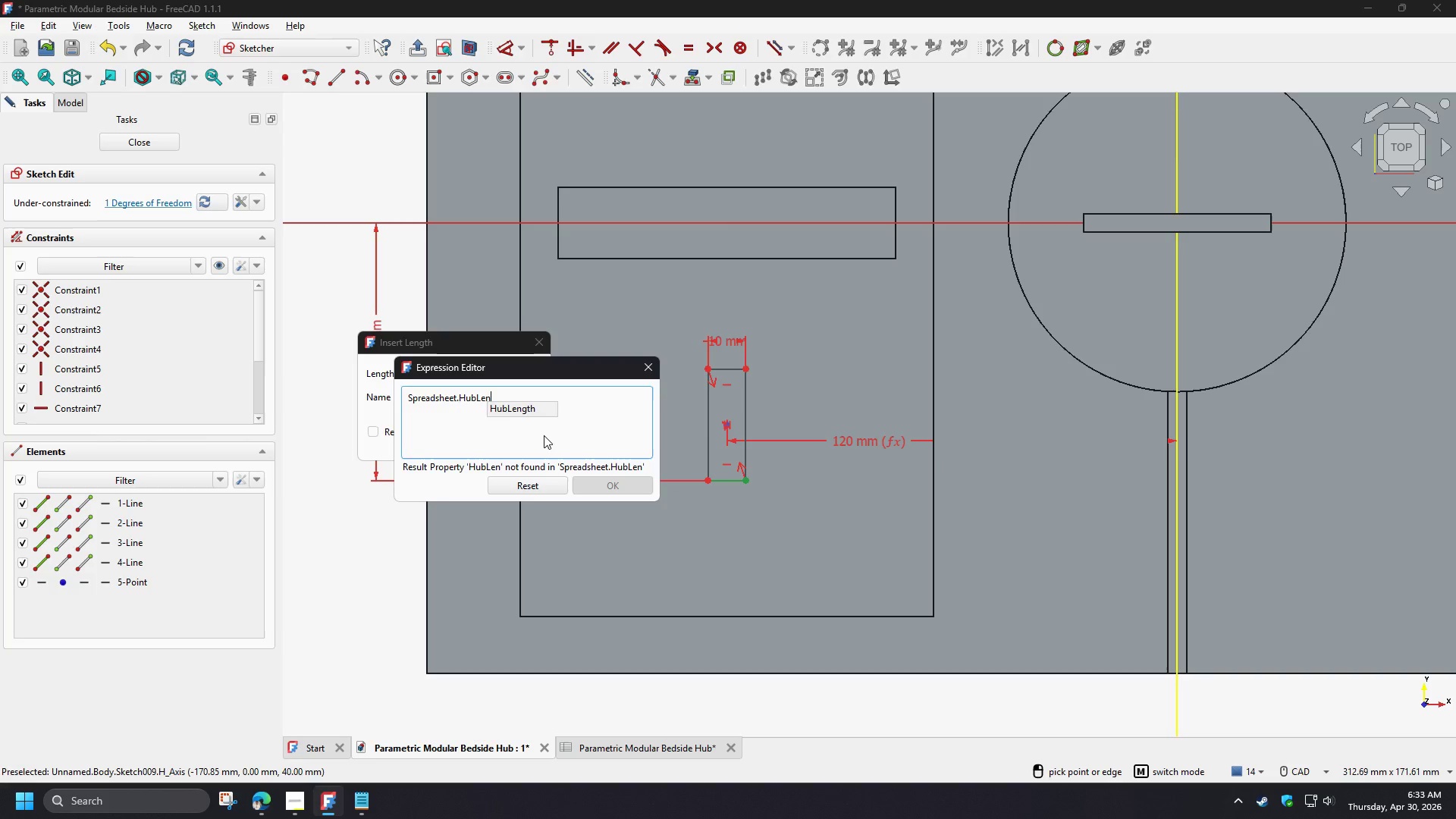 
key(Backspace)
 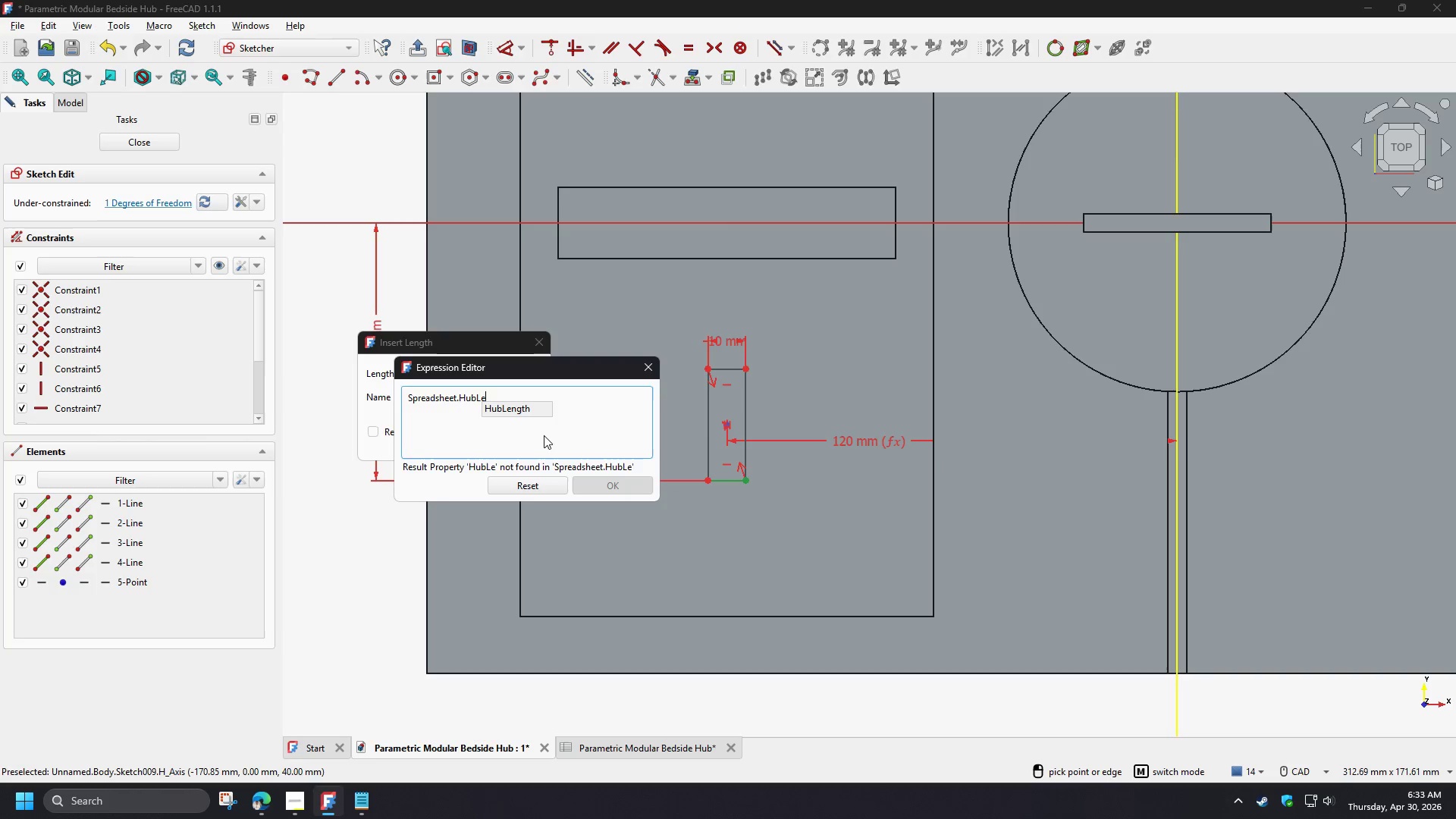 
key(Backspace)
 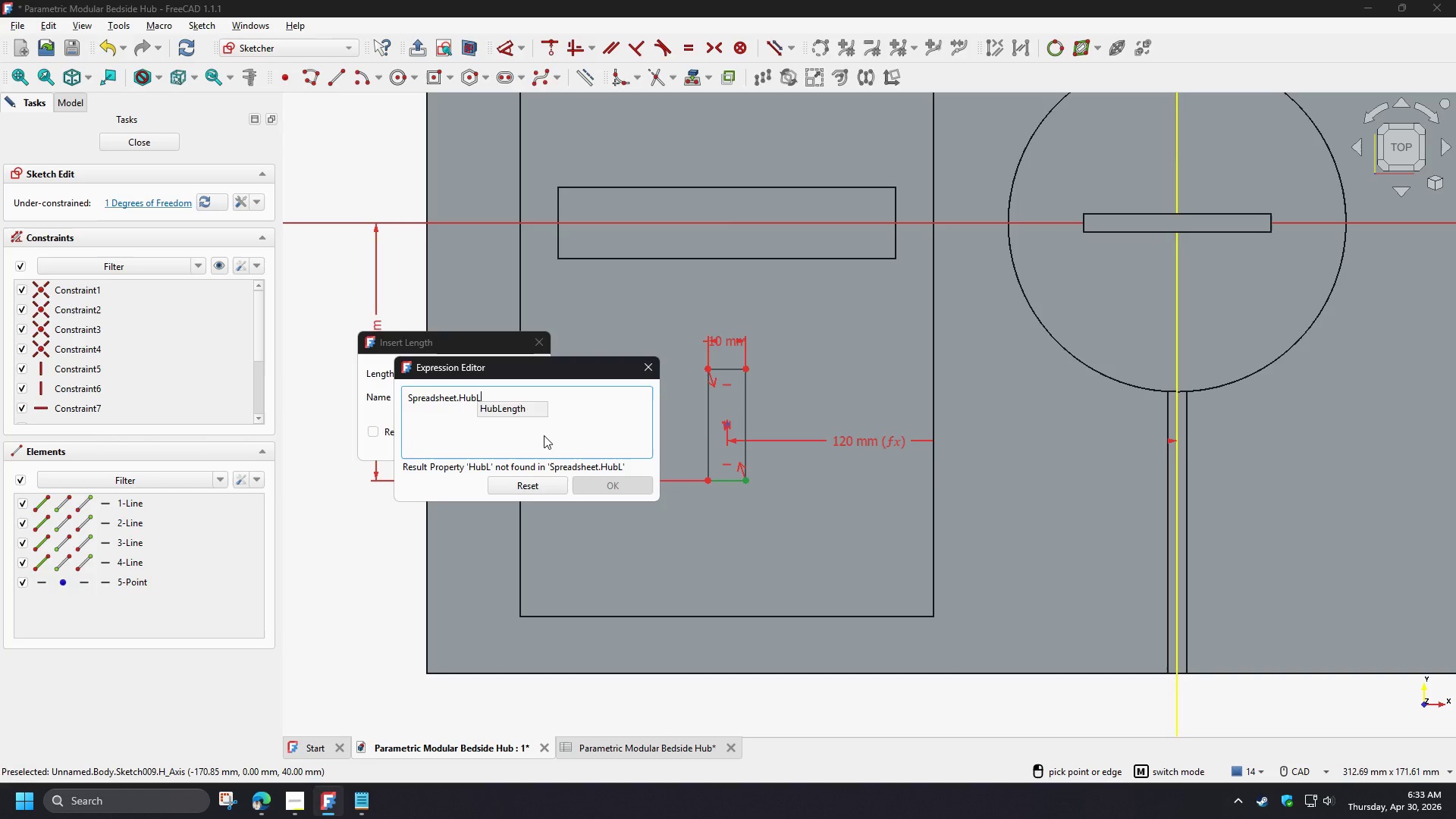 
key(Backspace)
 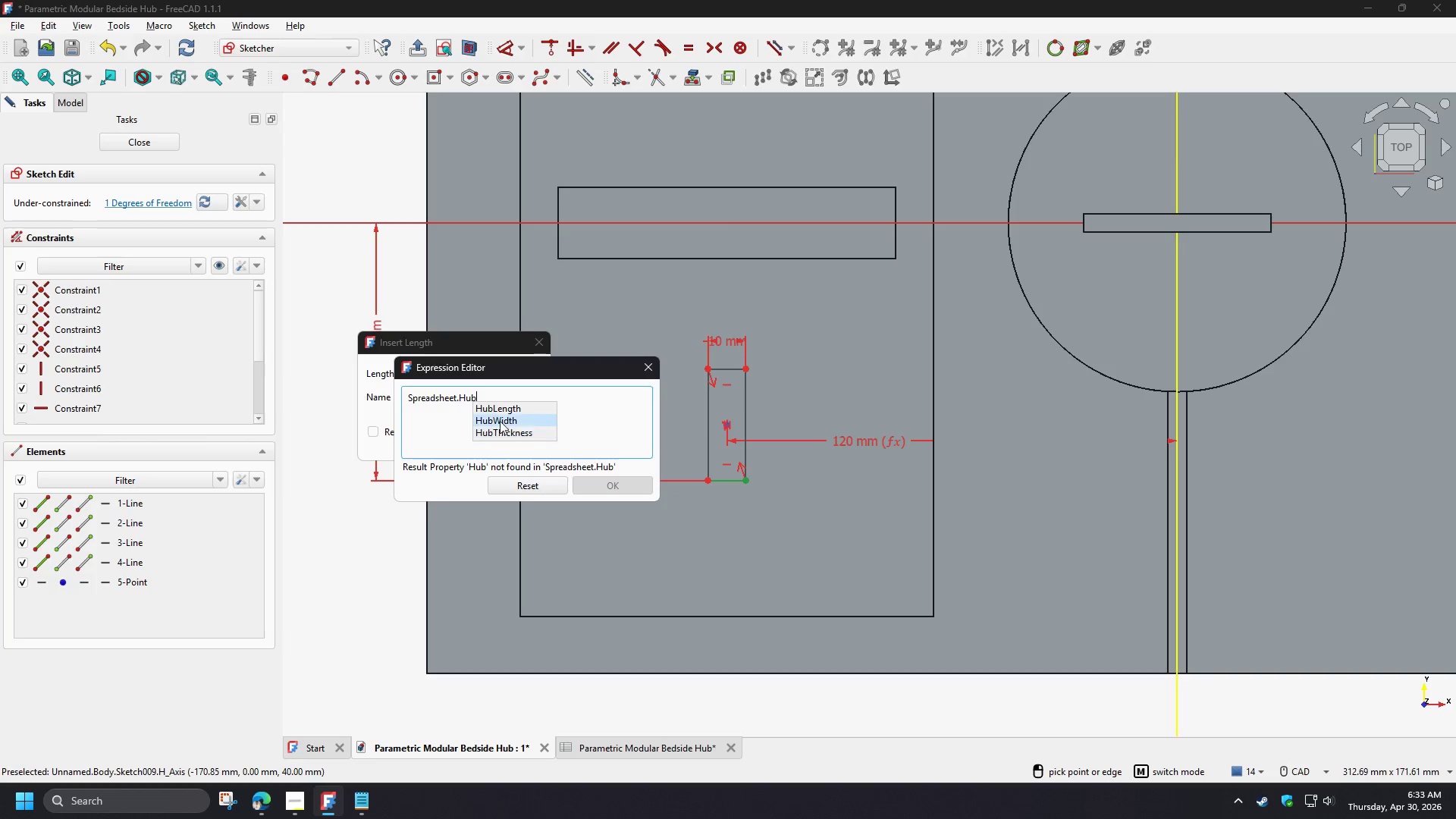 
left_click([502, 419])
 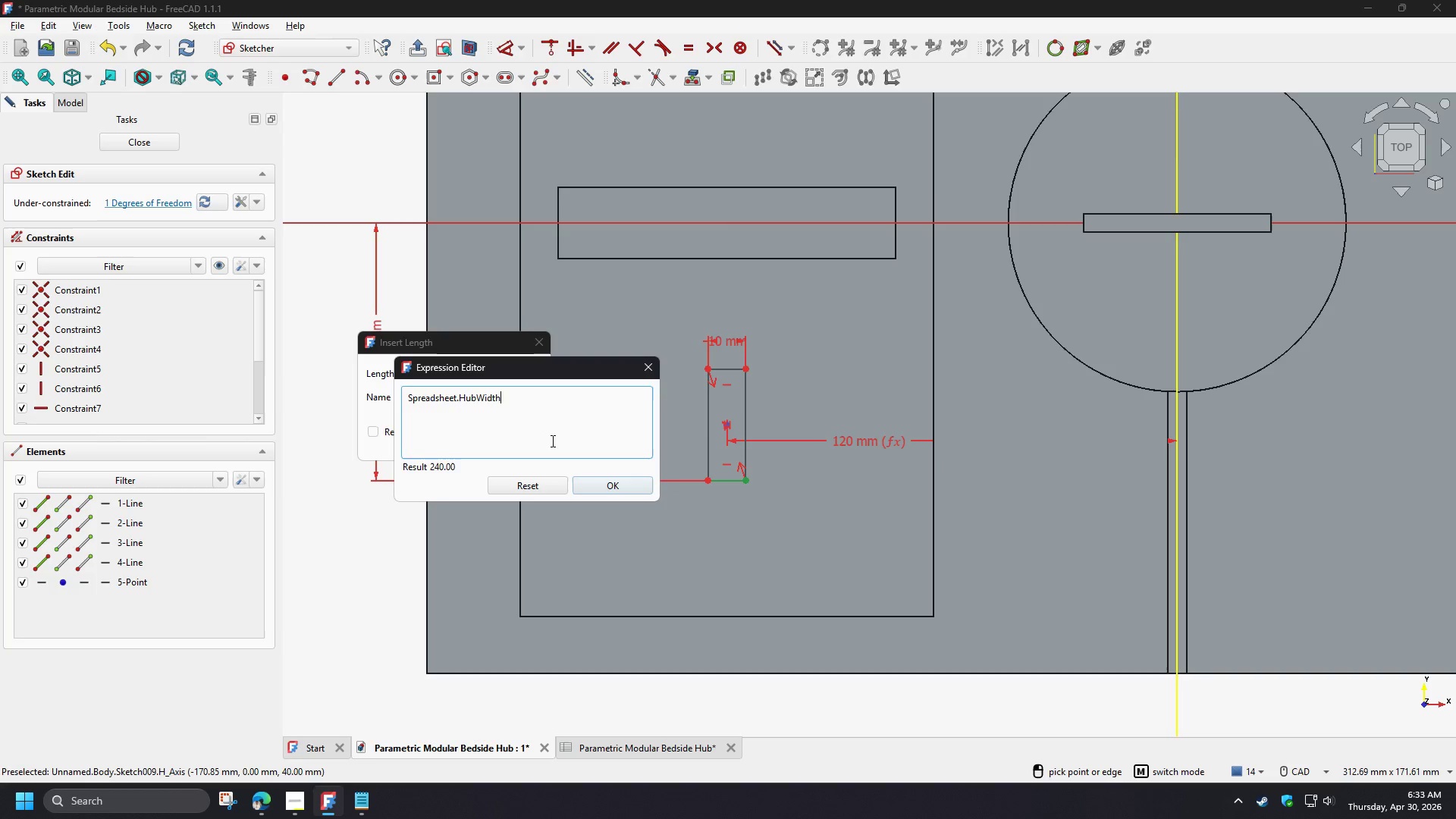 
key(NumpadDivide)
 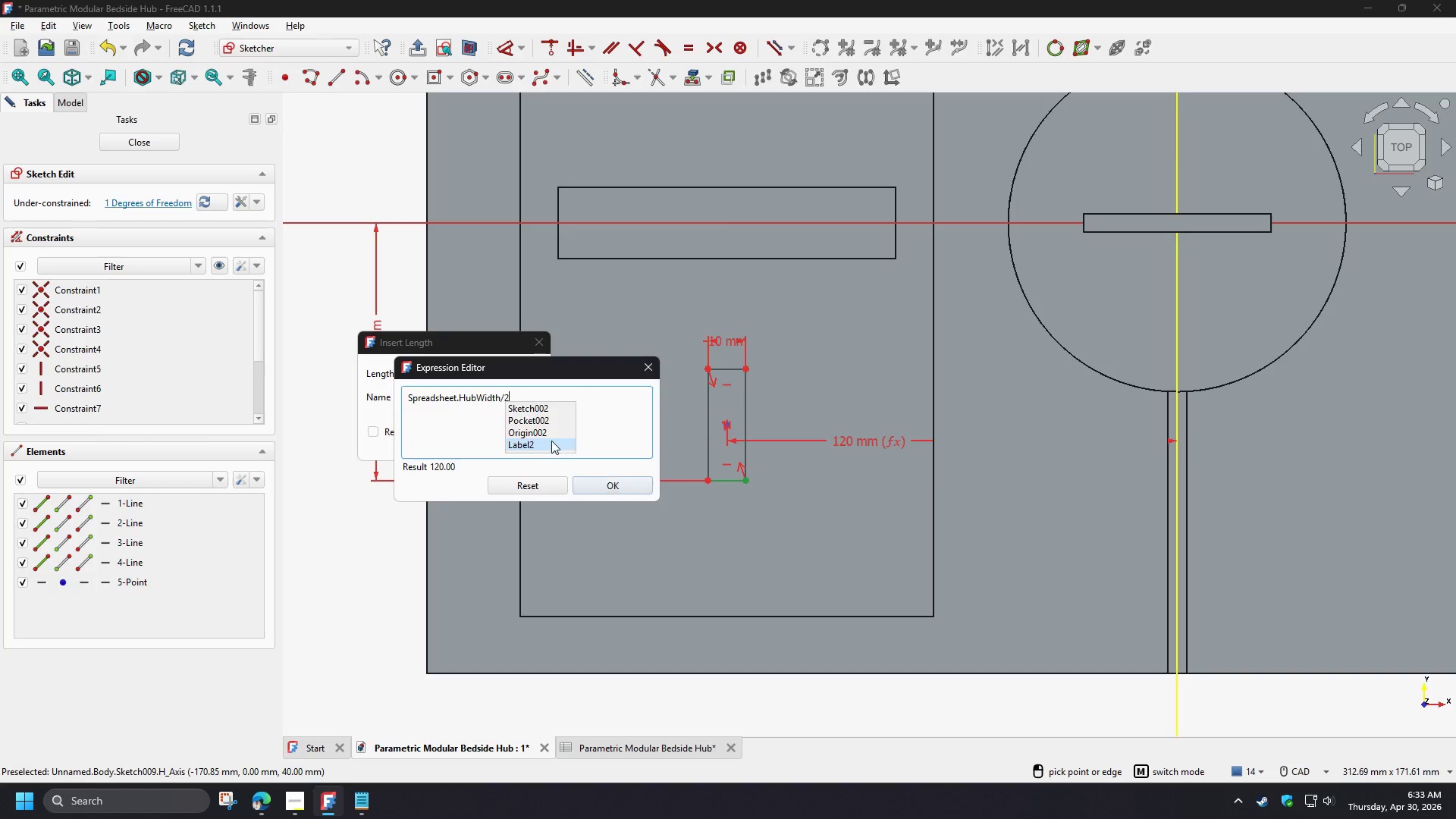 
key(Numpad2)
 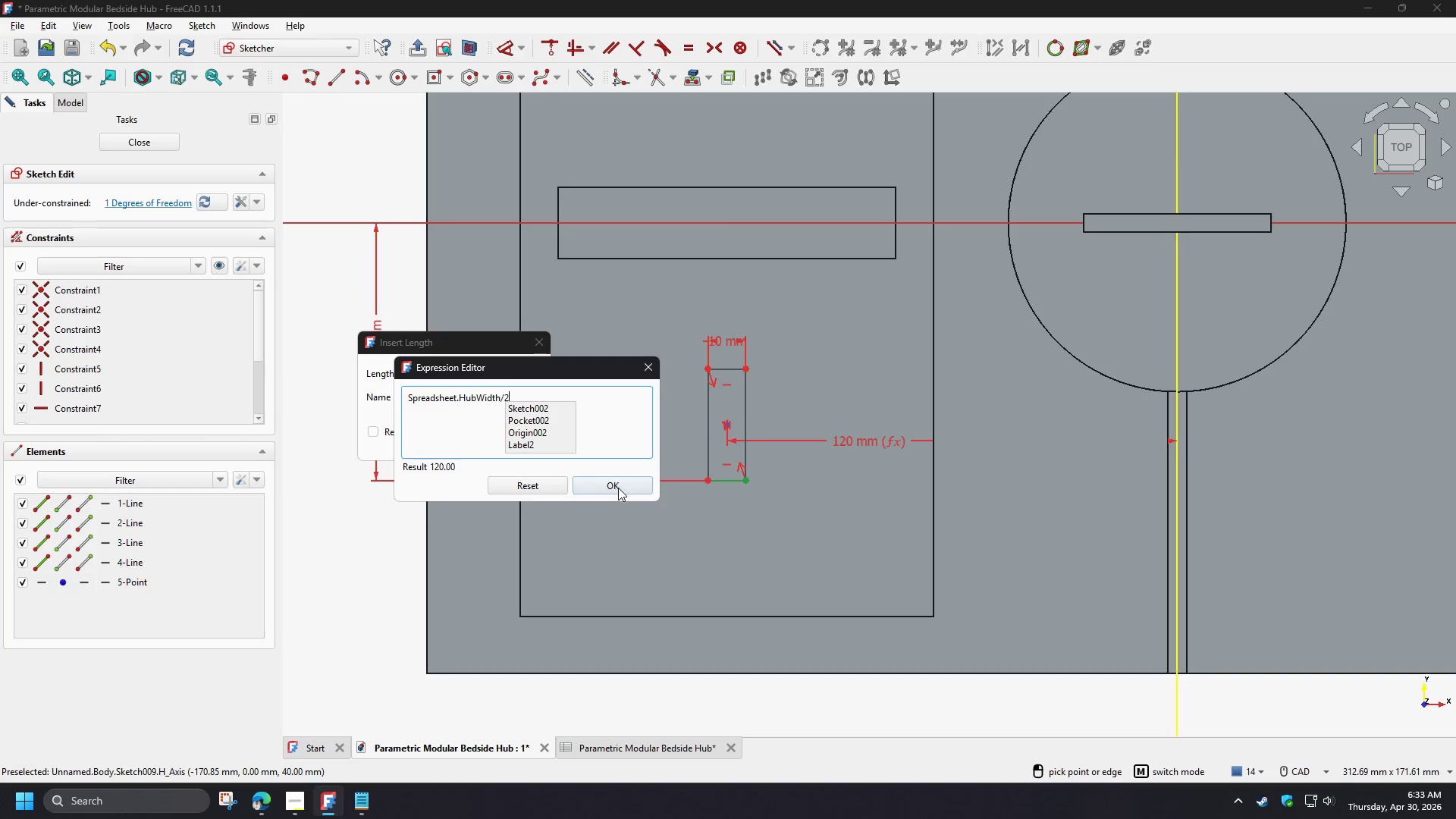 
left_click([623, 494])
 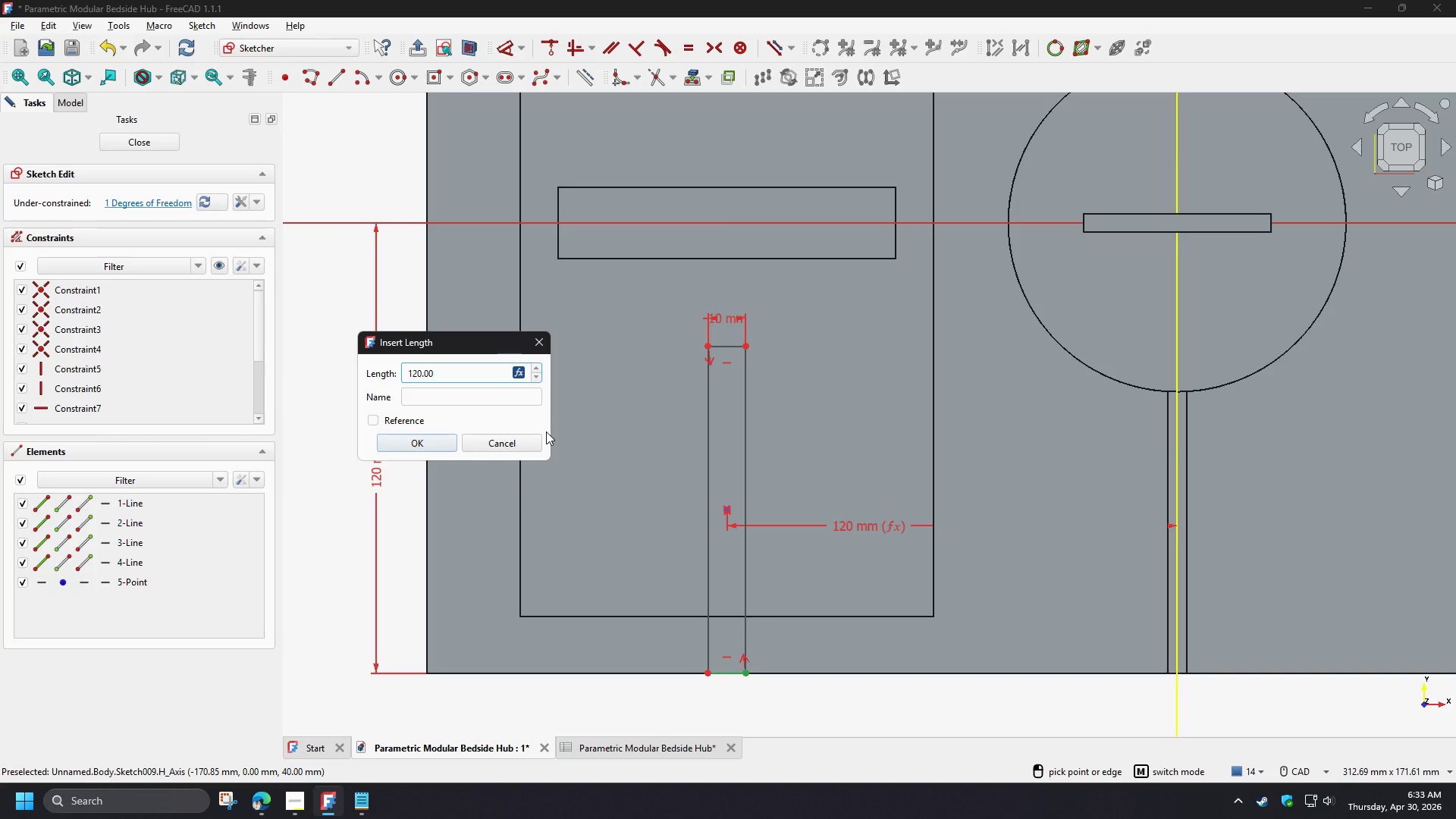 
left_click([427, 441])
 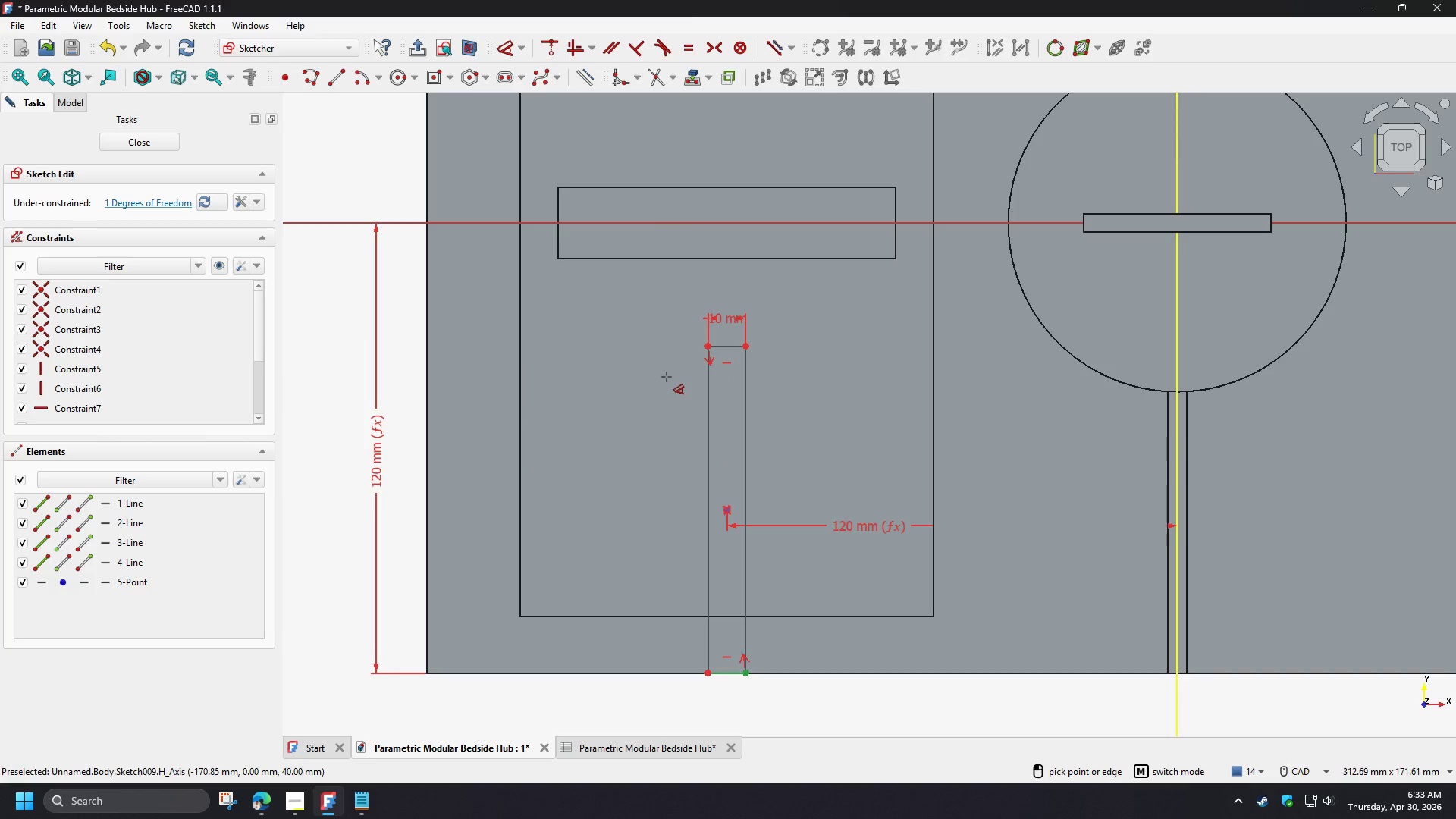 
right_click([667, 369])
 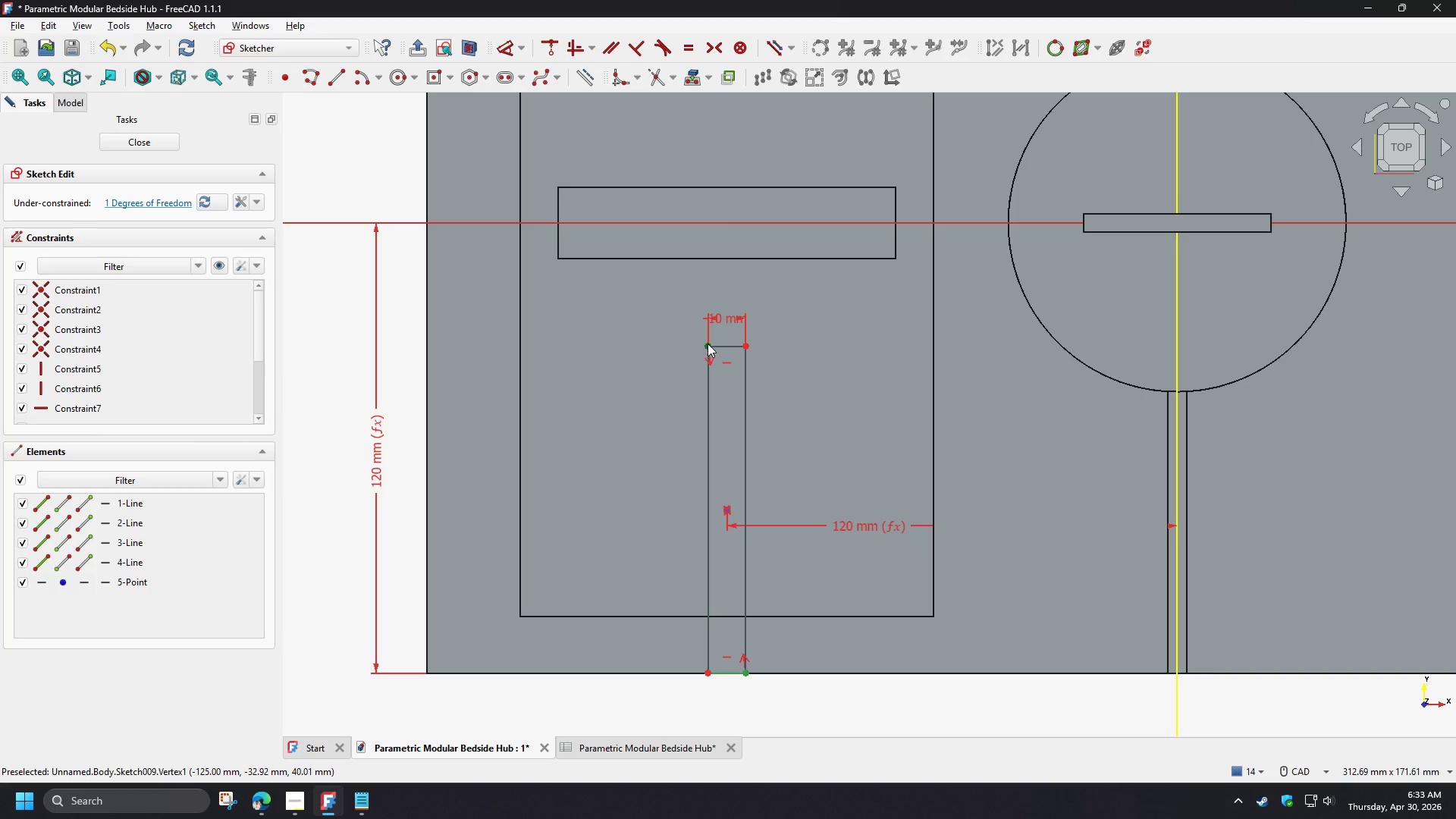 
left_click([708, 344])
 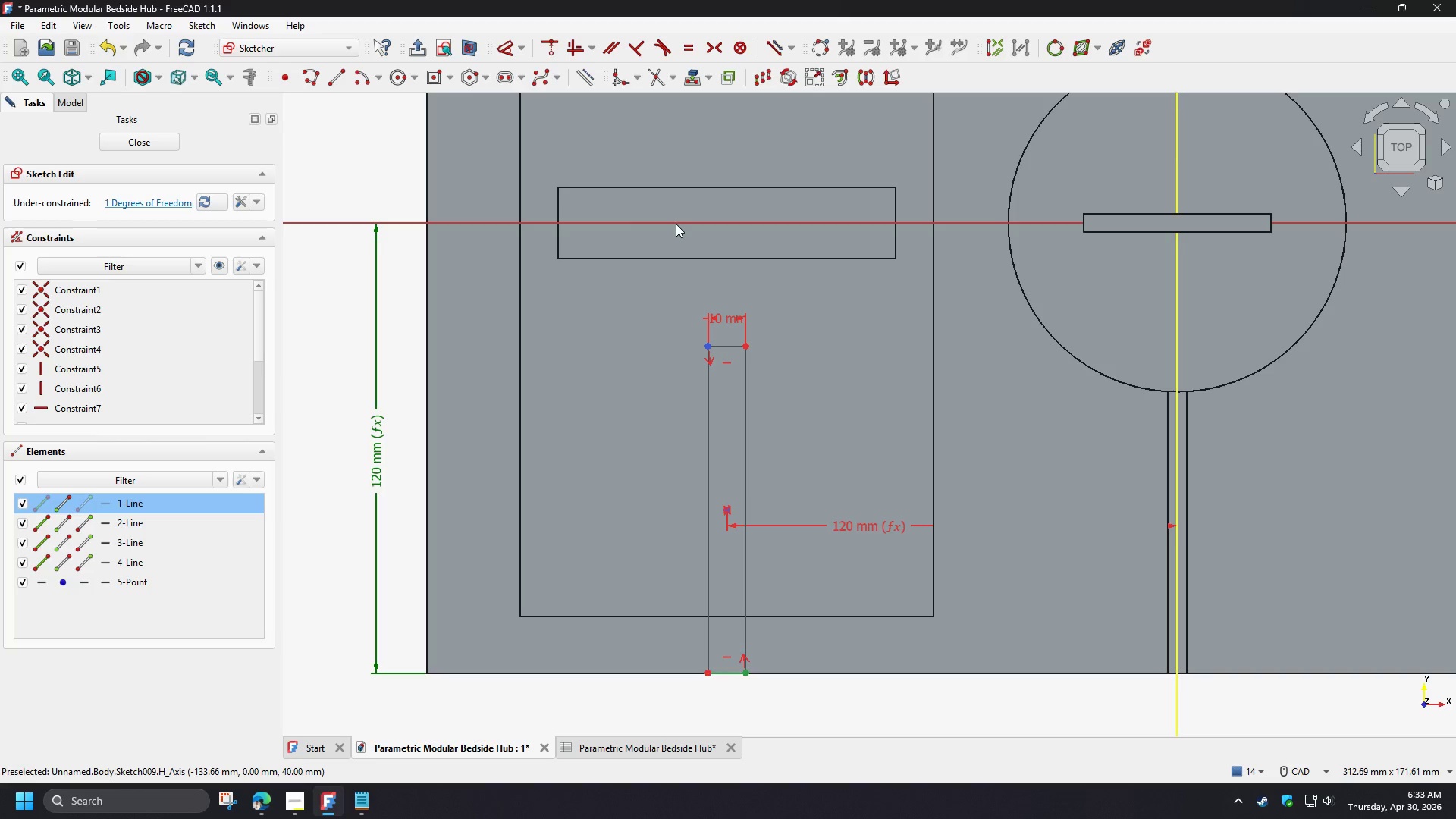 
left_click([675, 224])
 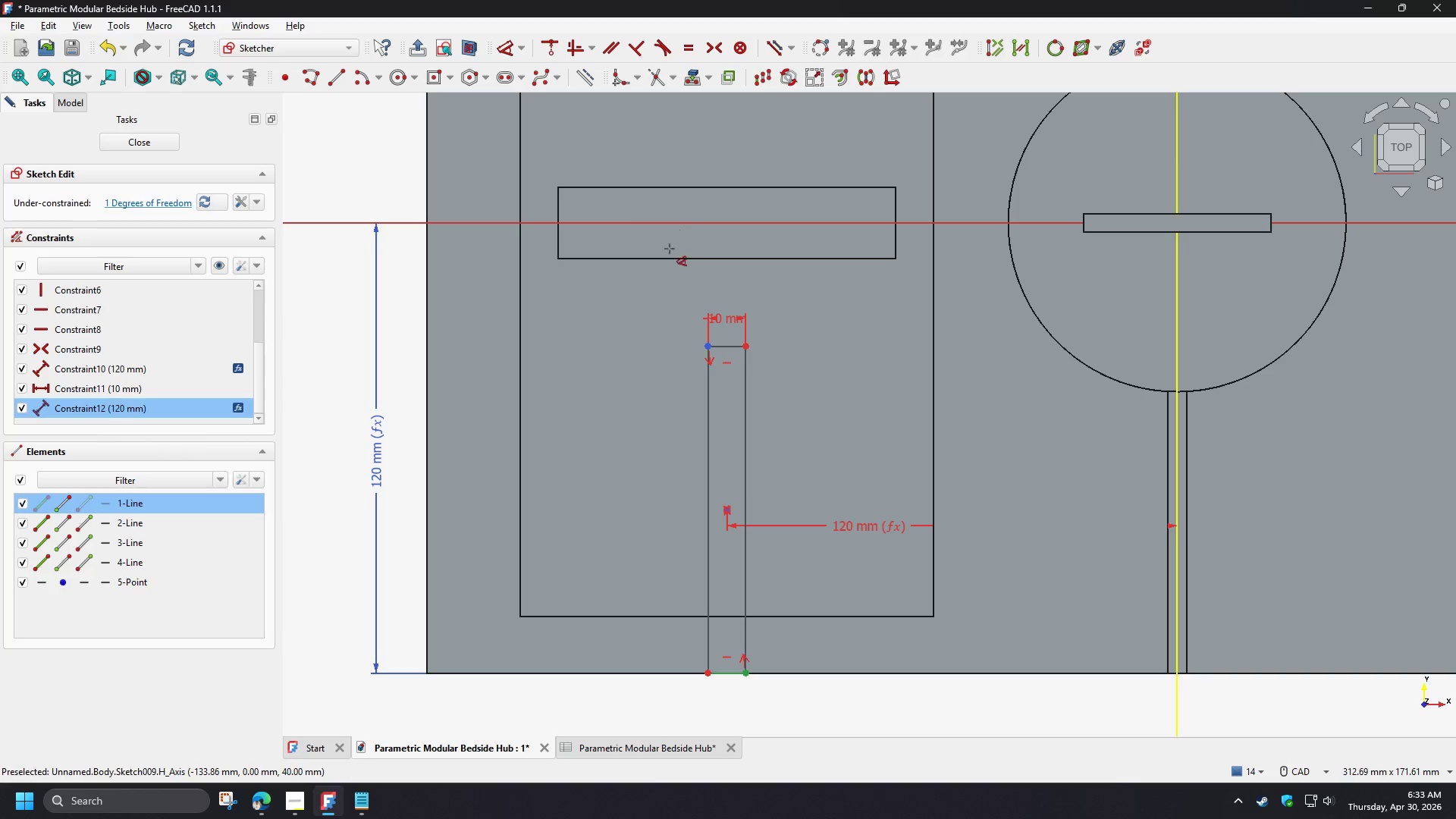 
key(D)
 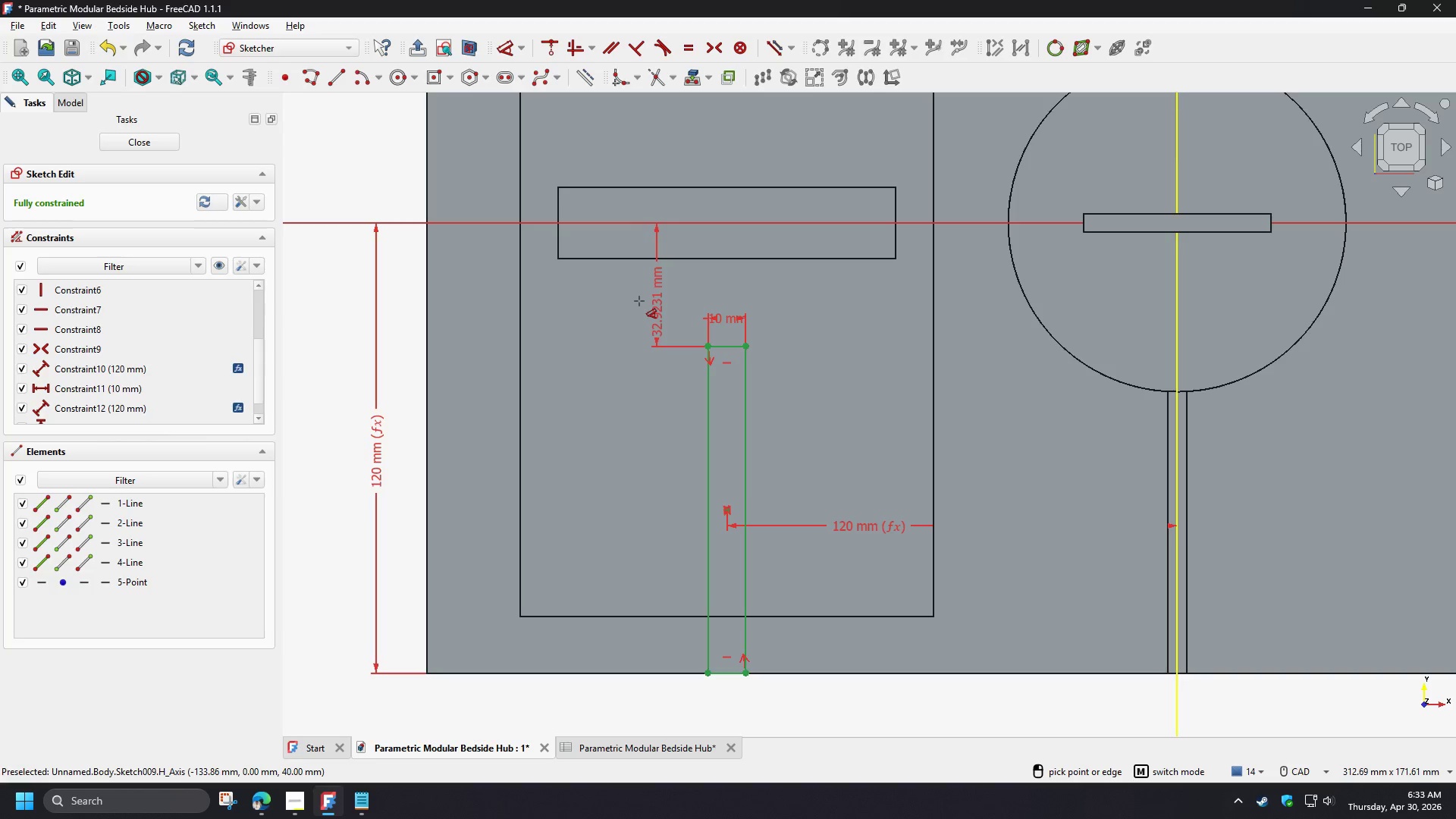 
left_click([641, 303])
 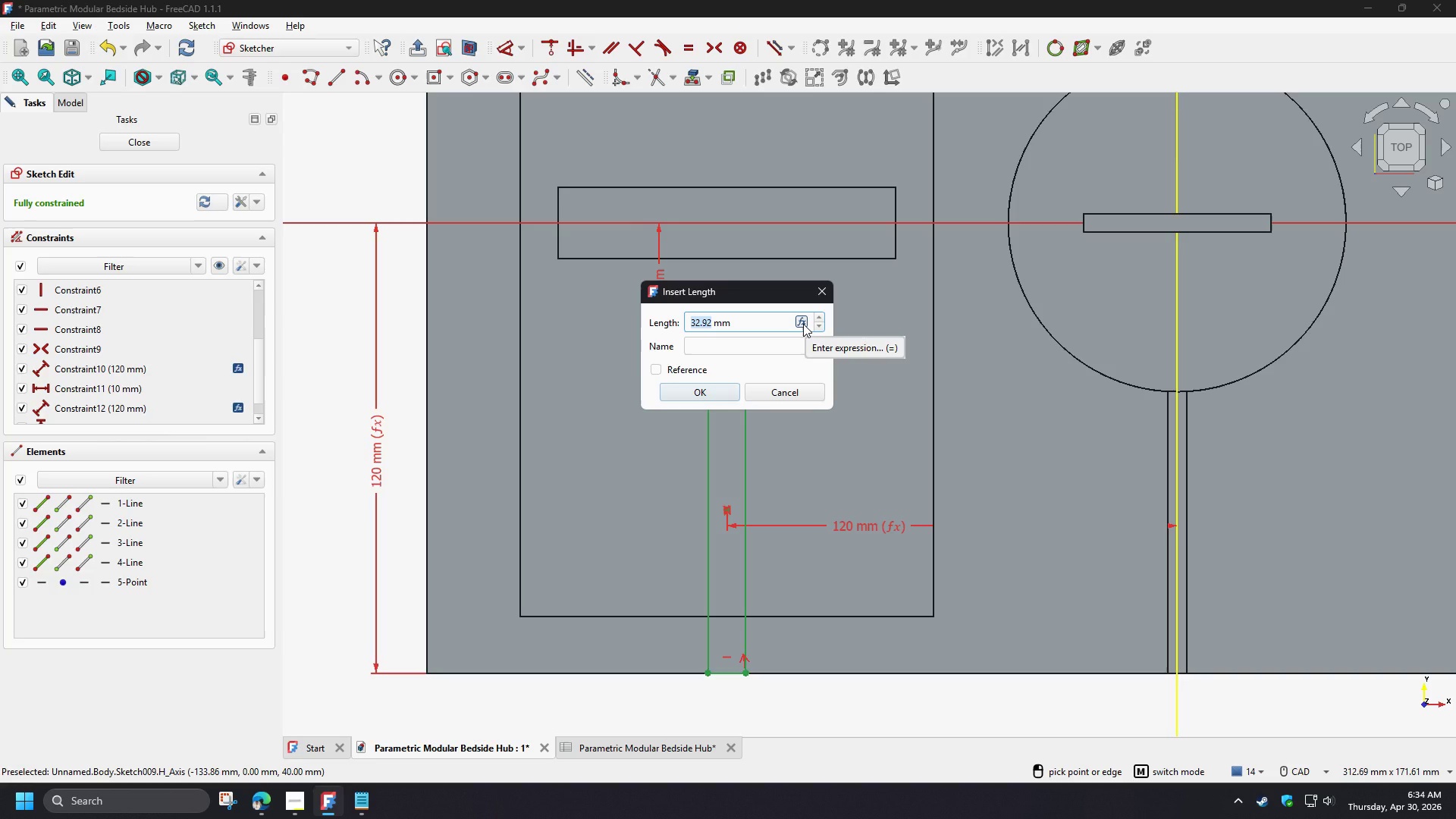 
wait(6.78)
 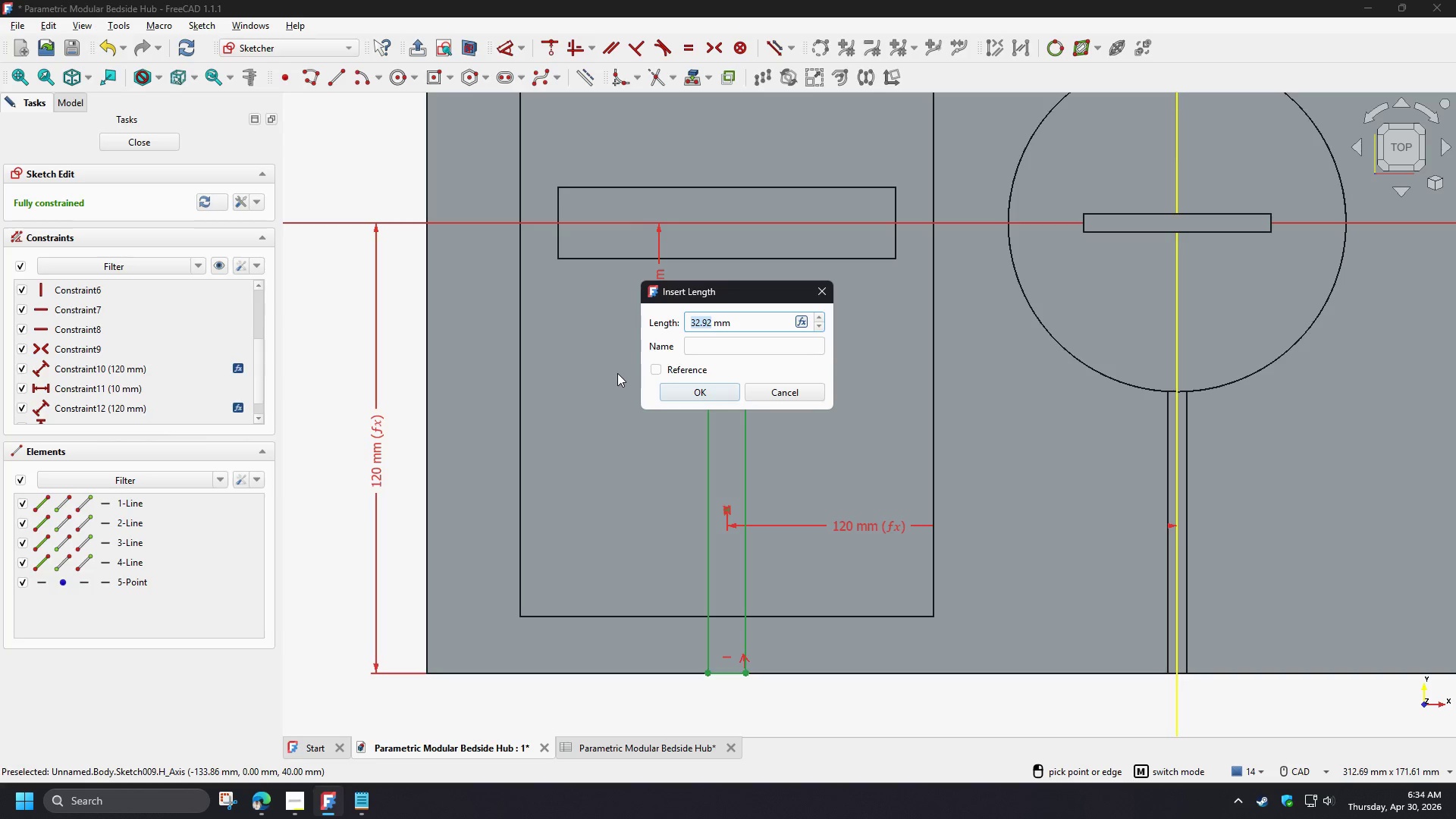 
left_click([803, 324])
 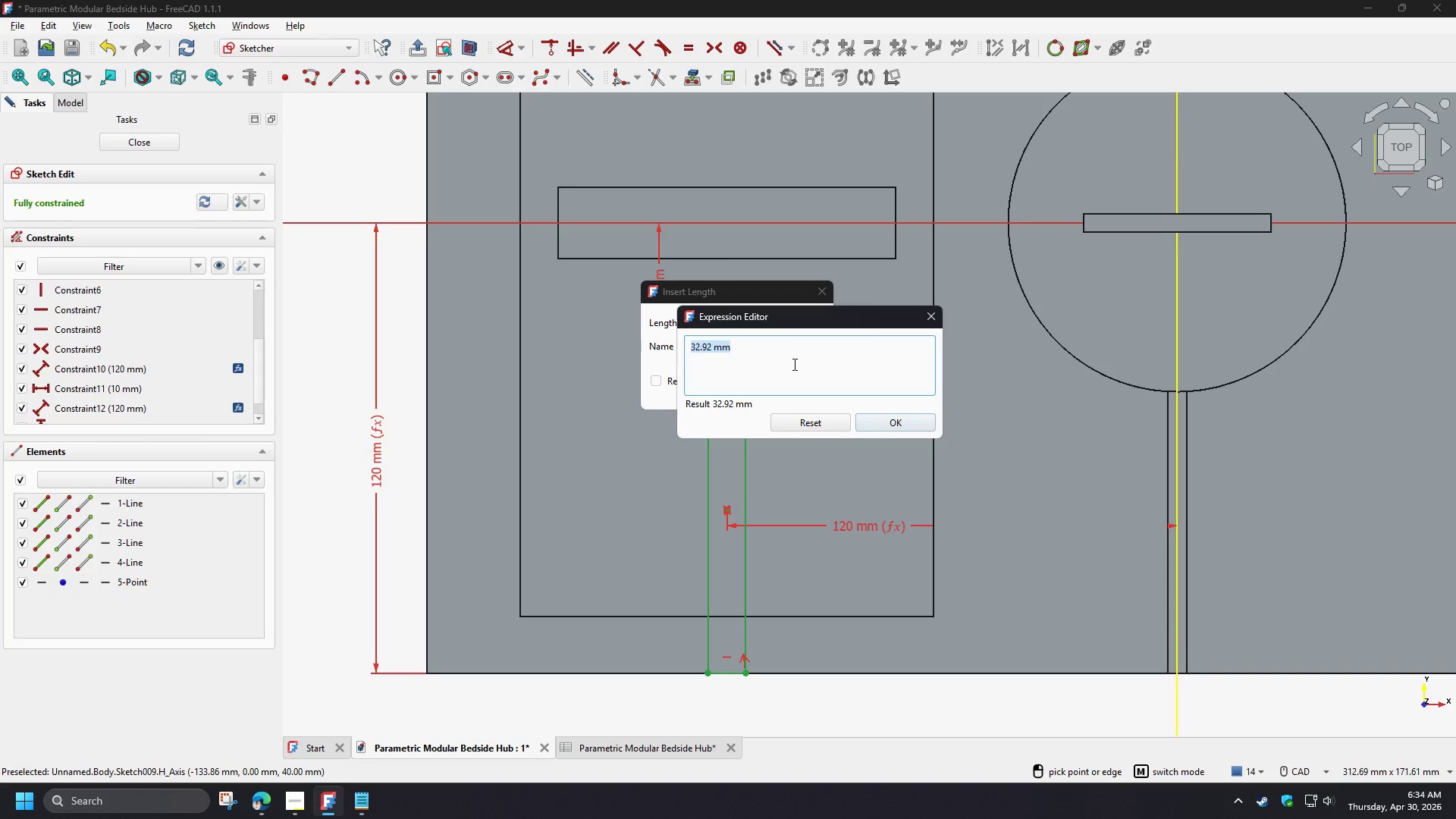 
type(phone)
 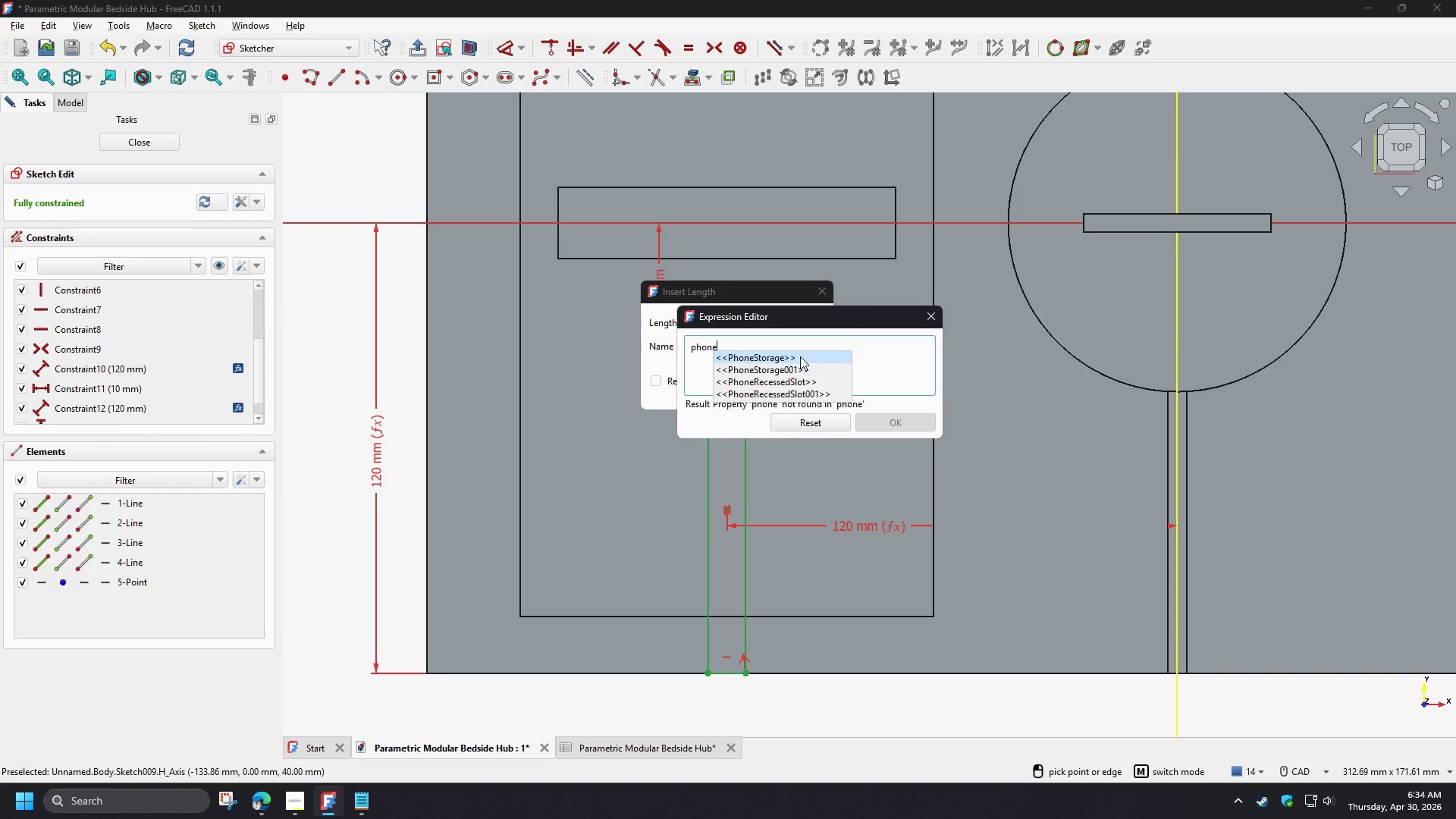 
left_click([800, 356])
 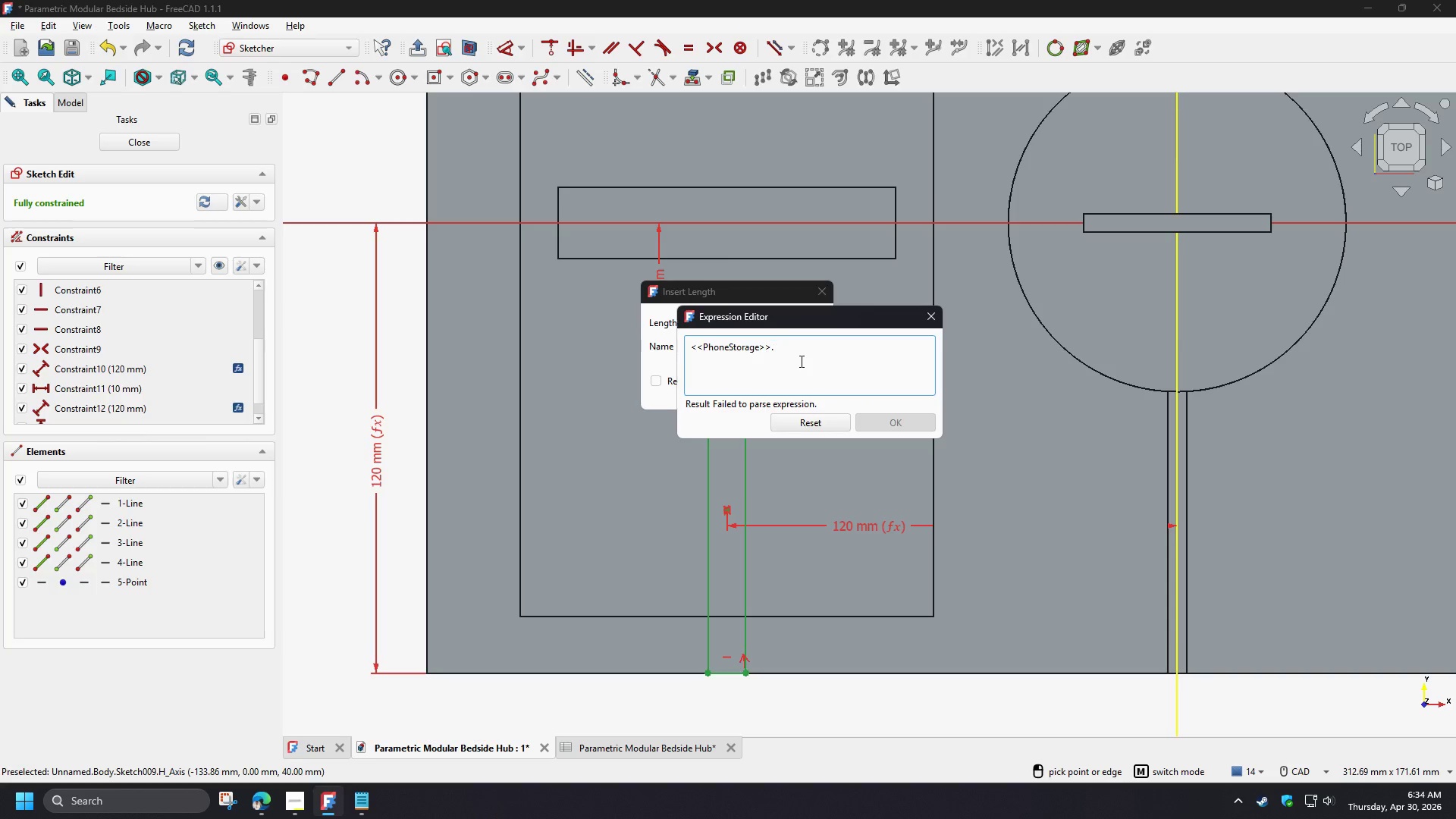 
key(C)
 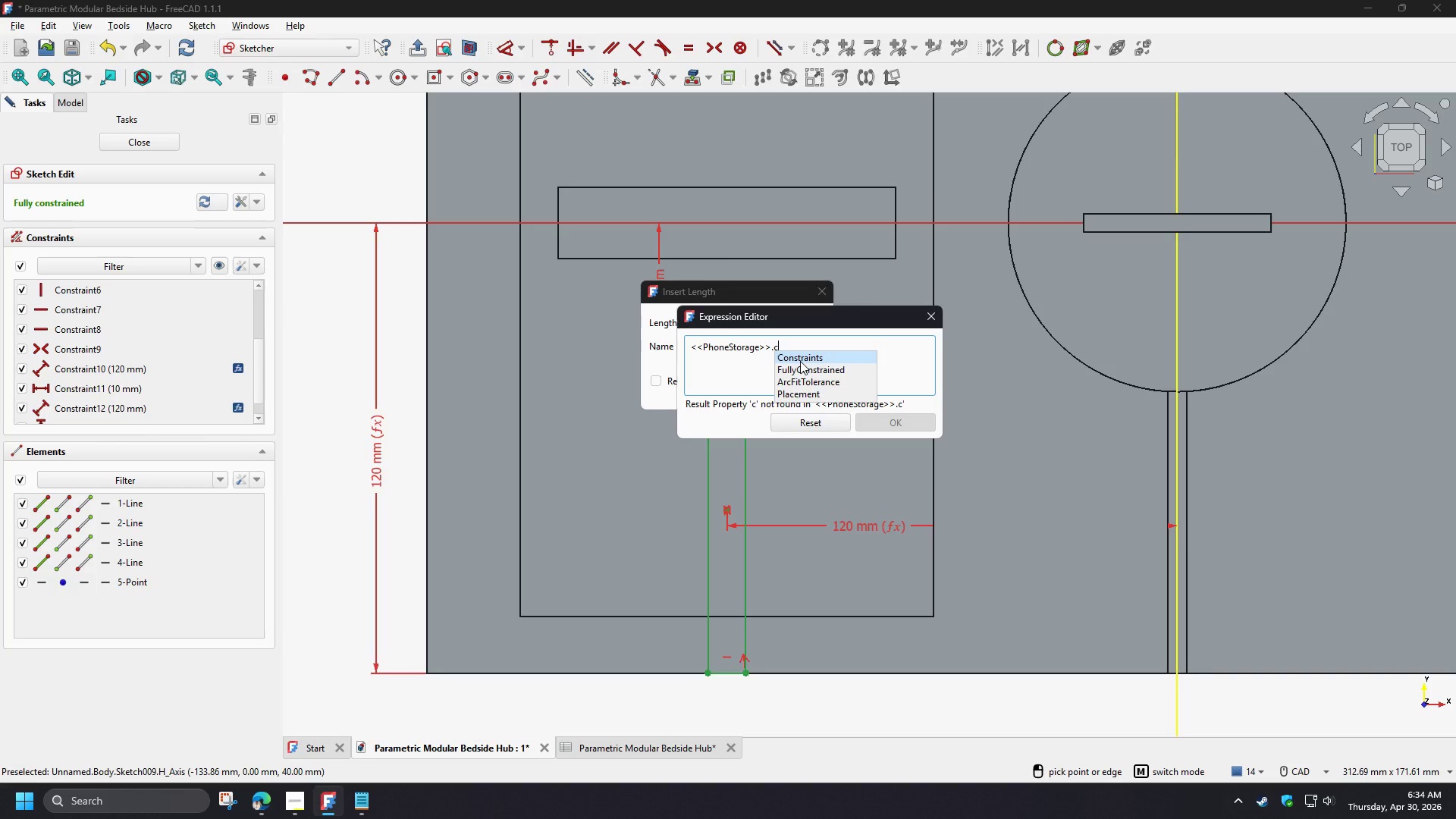 
left_click([800, 361])
 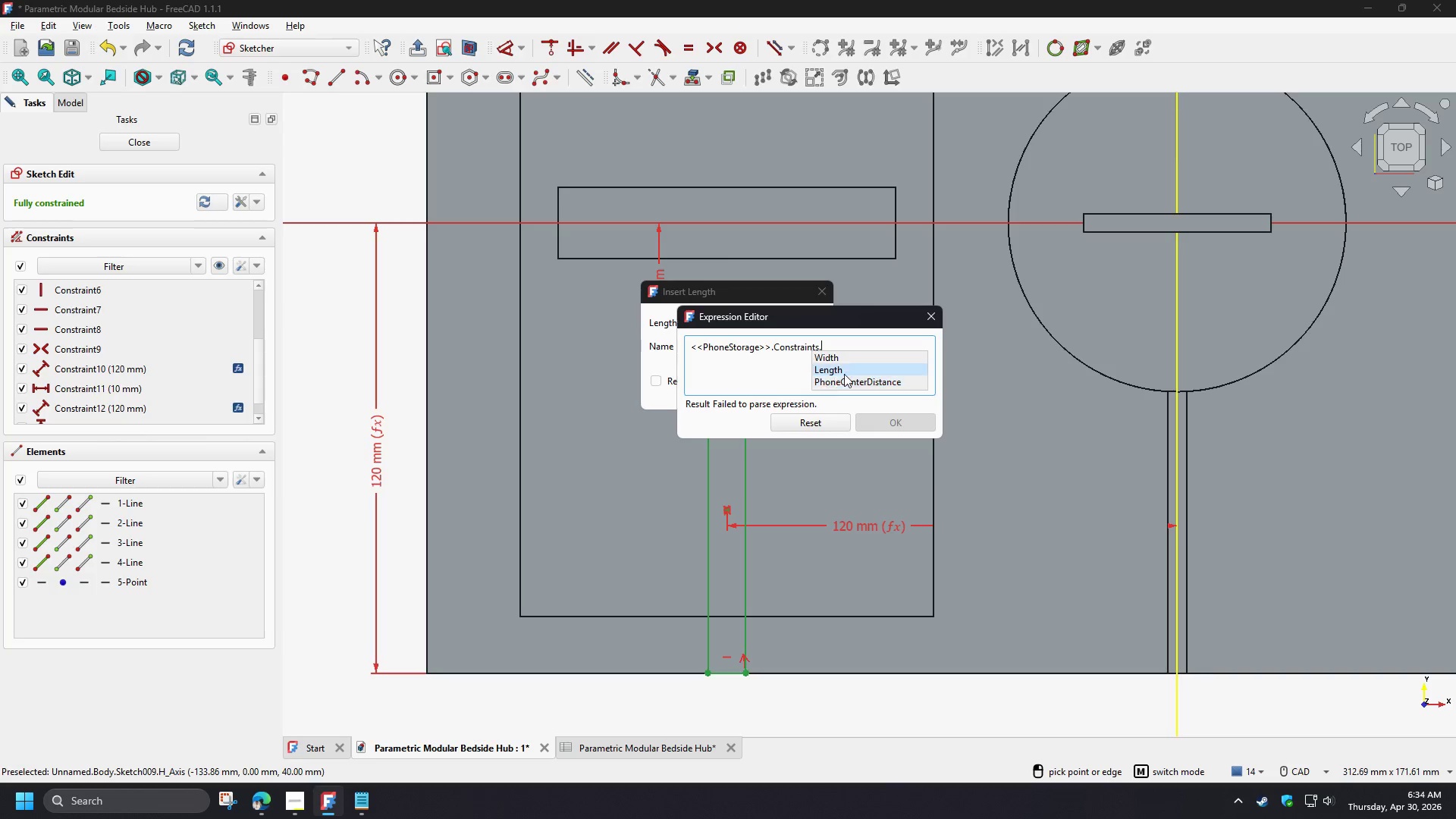 
left_click([844, 372])
 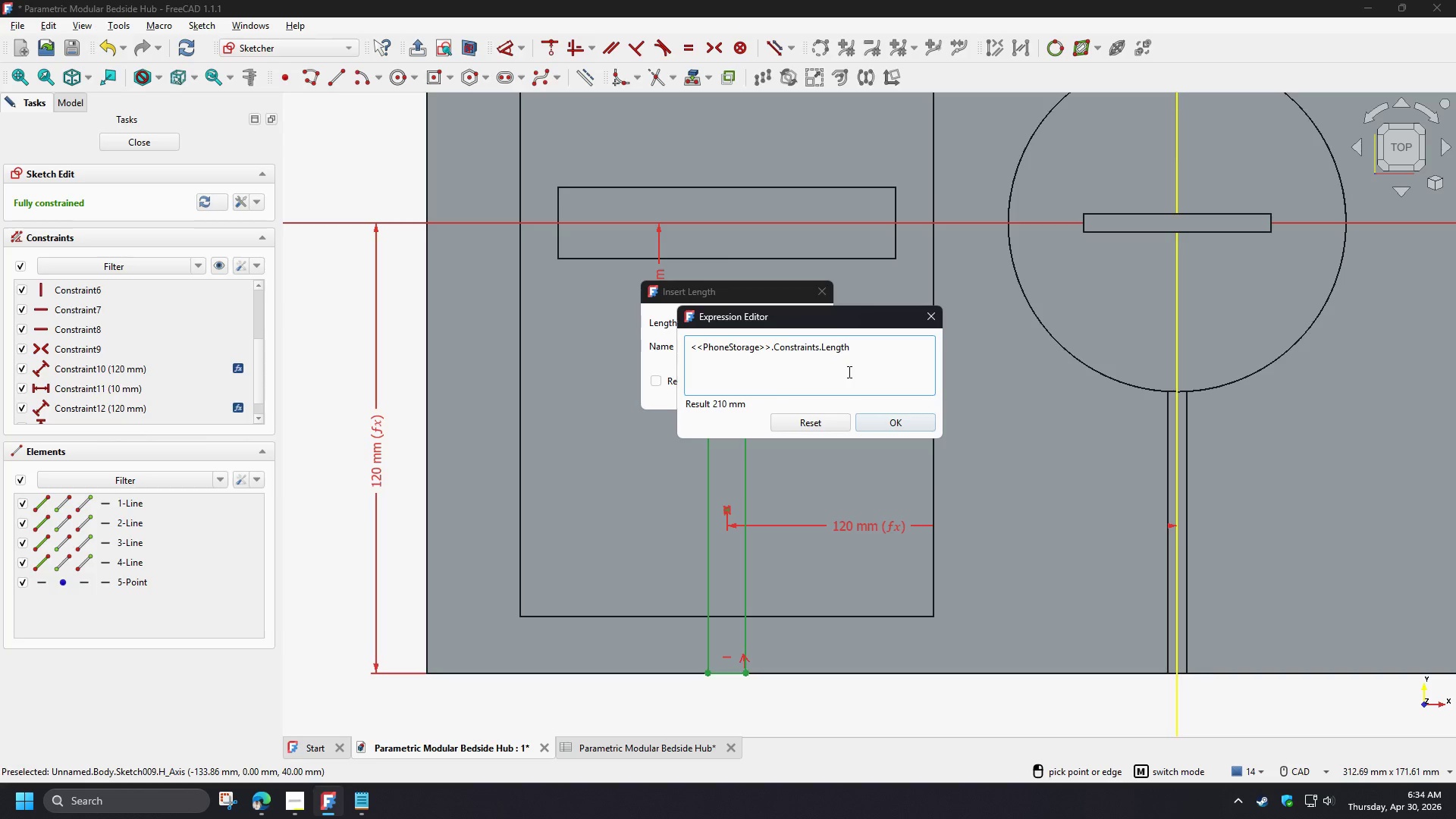 
key(NumpadDivide)
 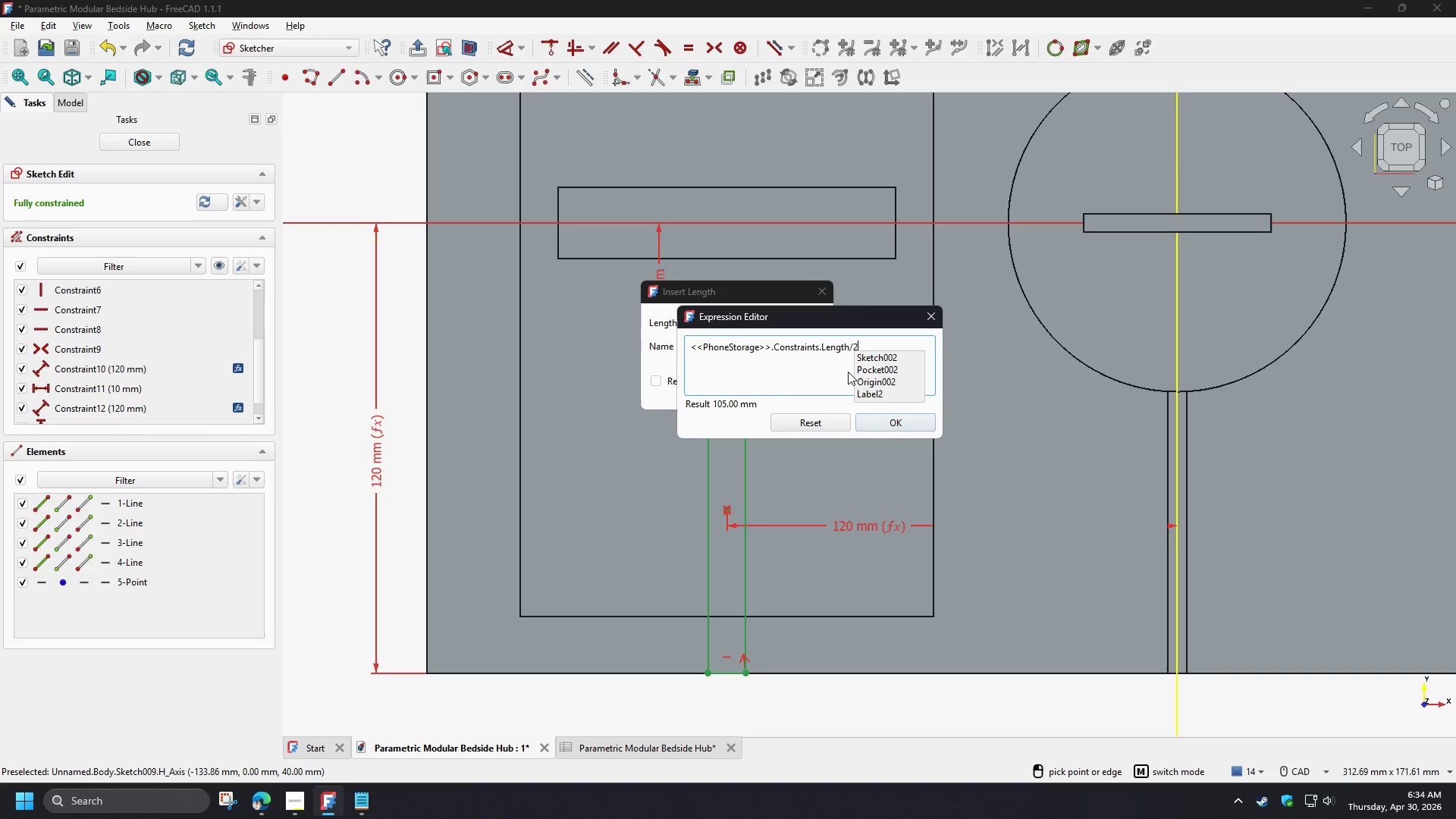 
key(Numpad2)
 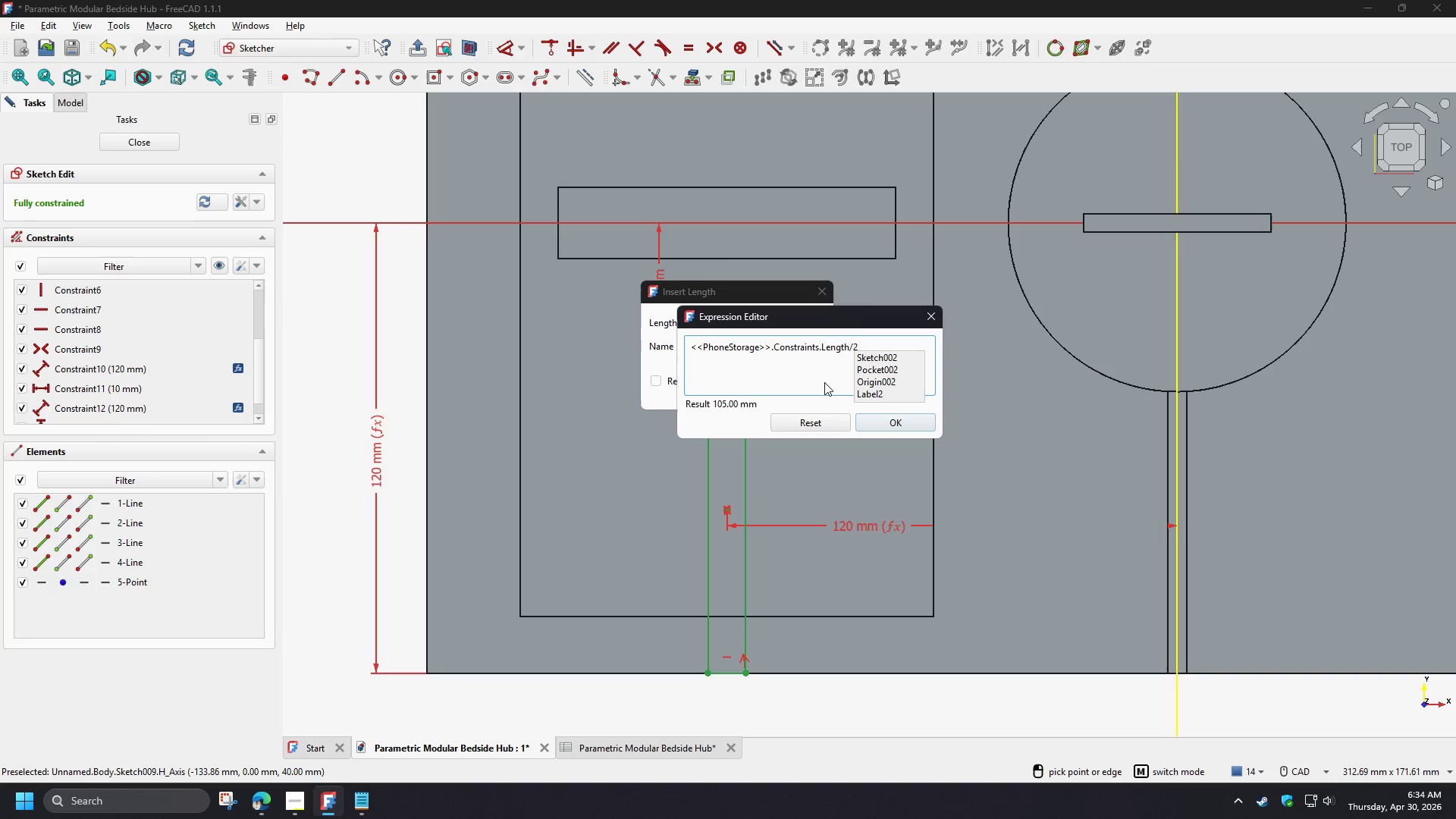 
left_click([824, 382])
 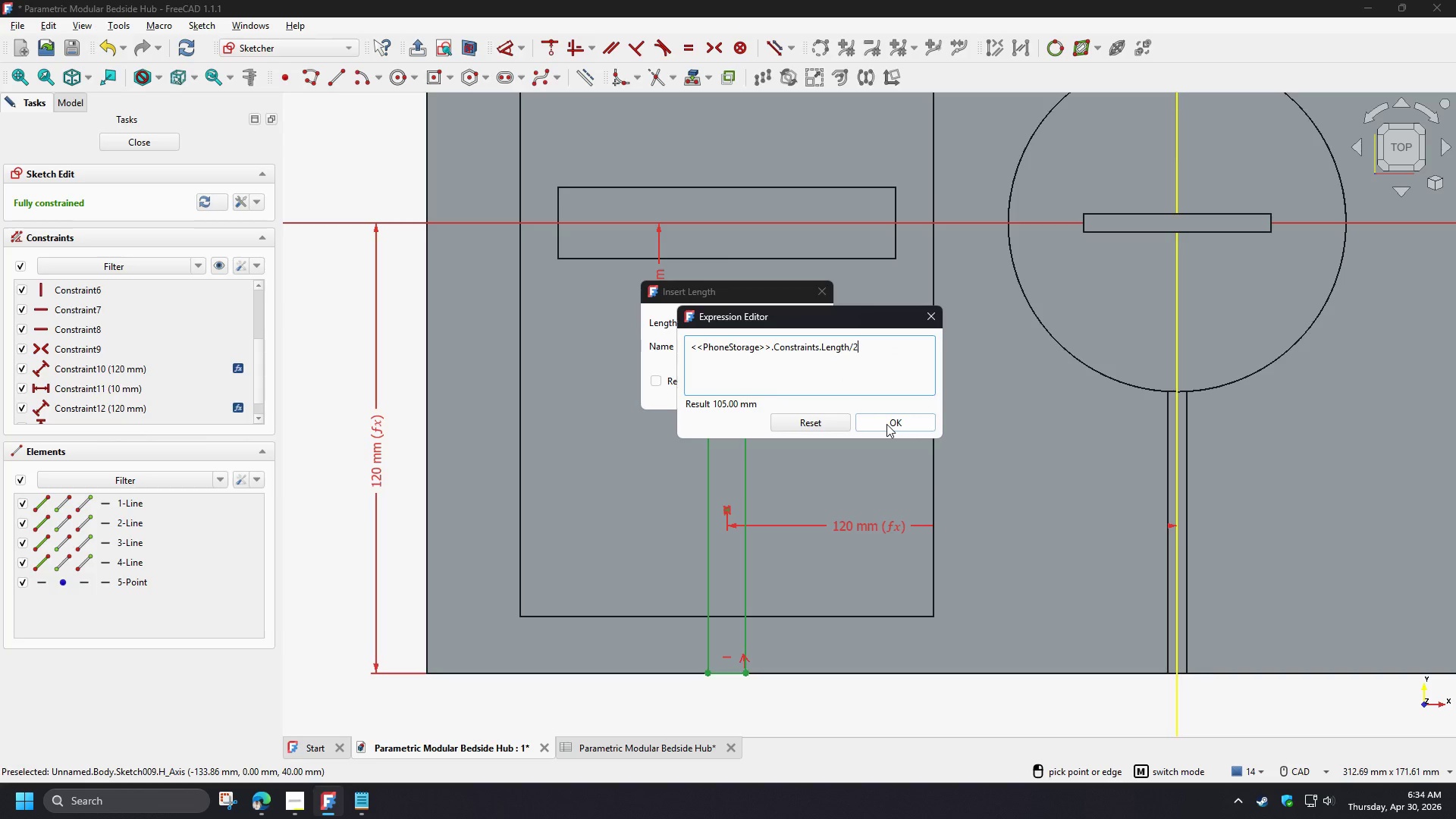 
left_click([886, 424])
 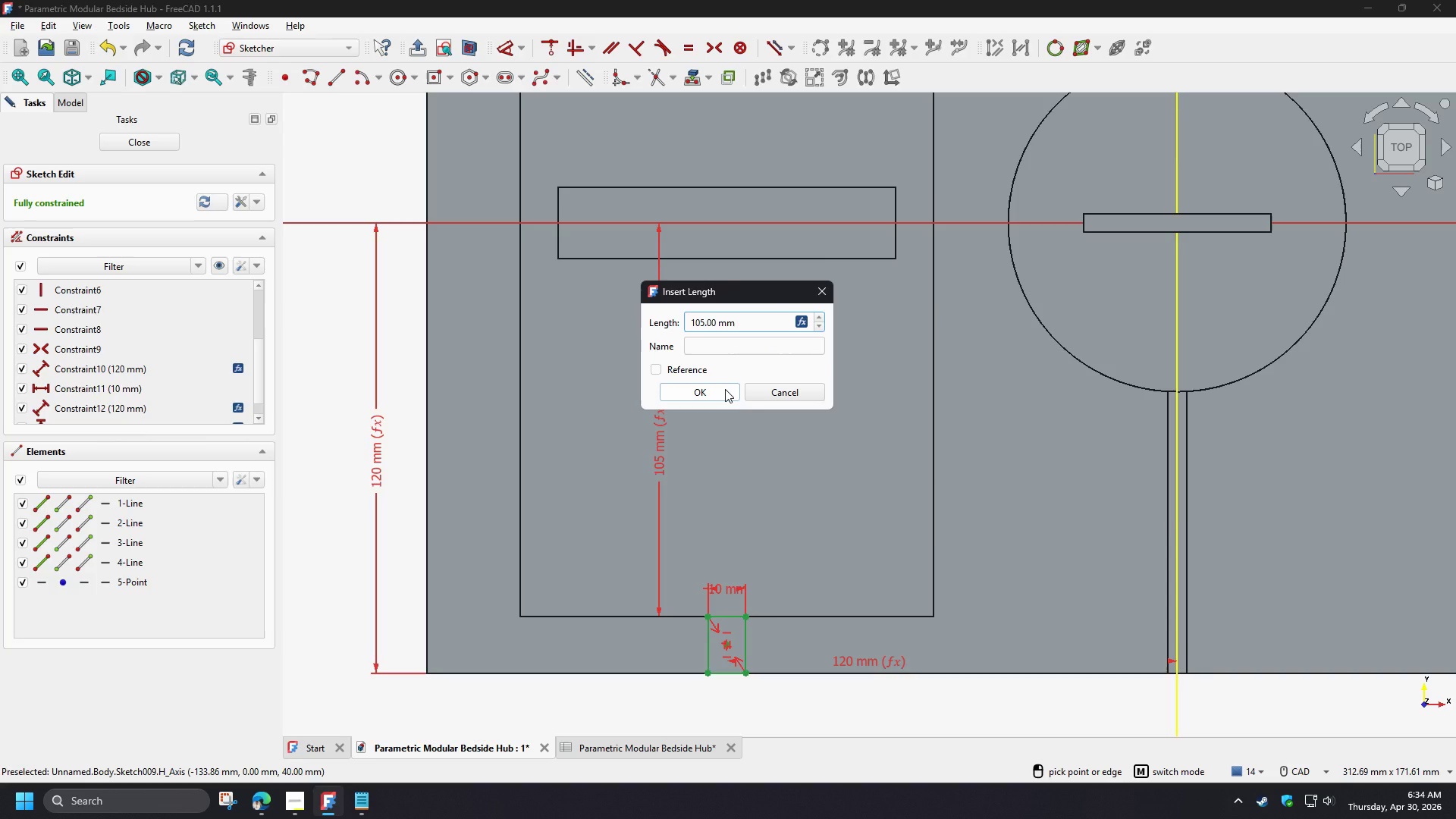 
left_click([725, 389])
 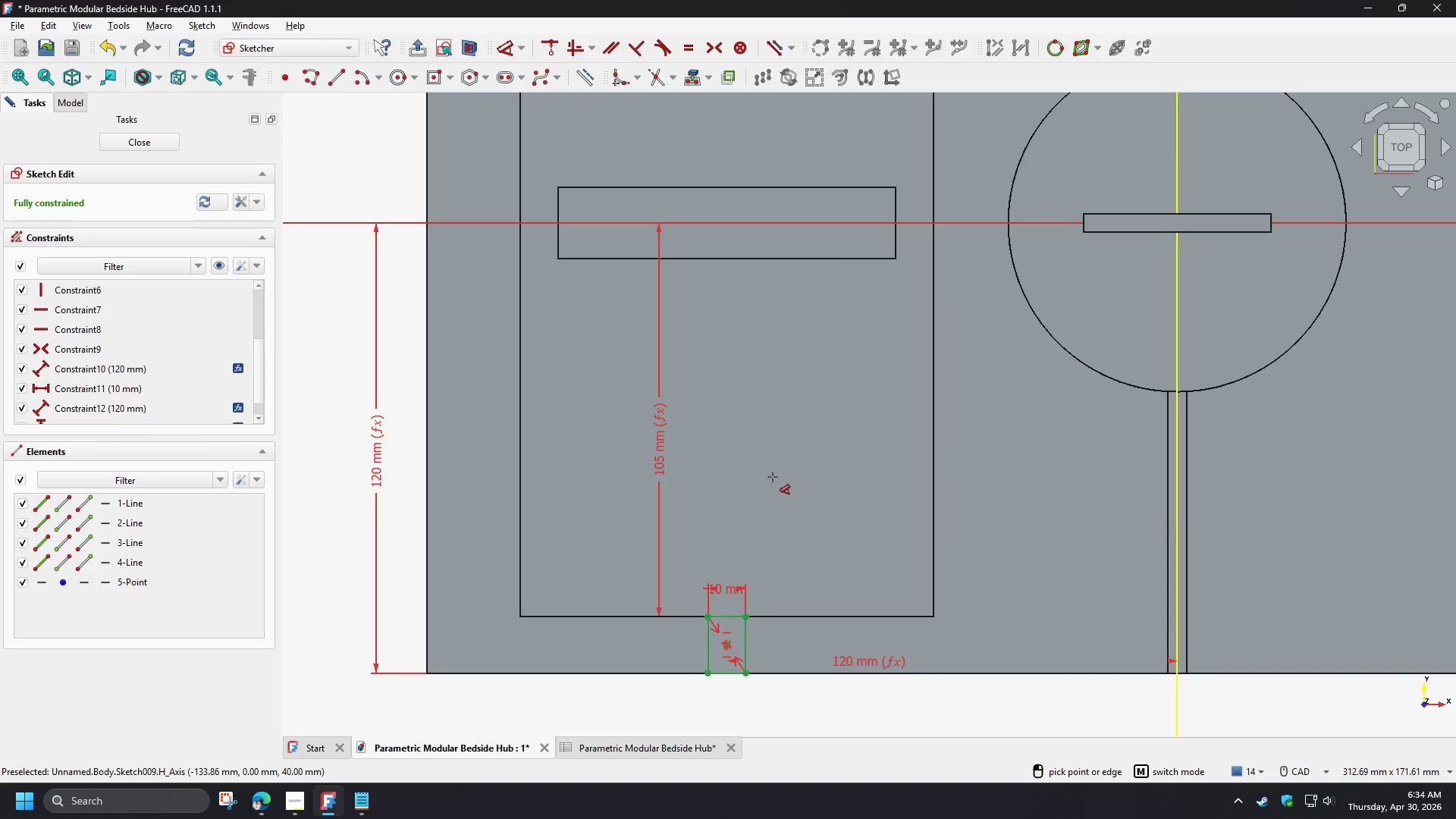 
right_click([773, 477])
 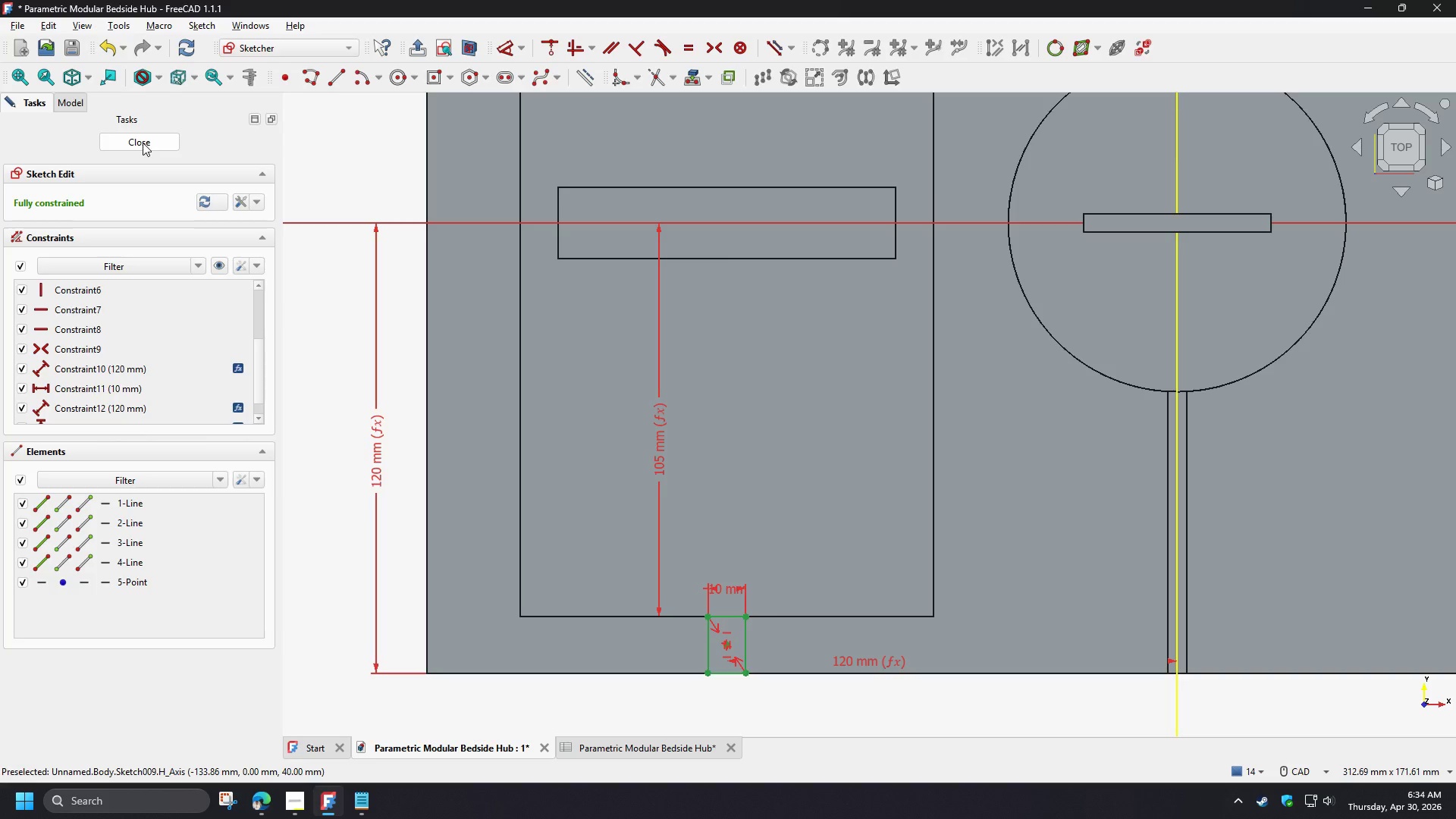 
left_click([143, 143])
 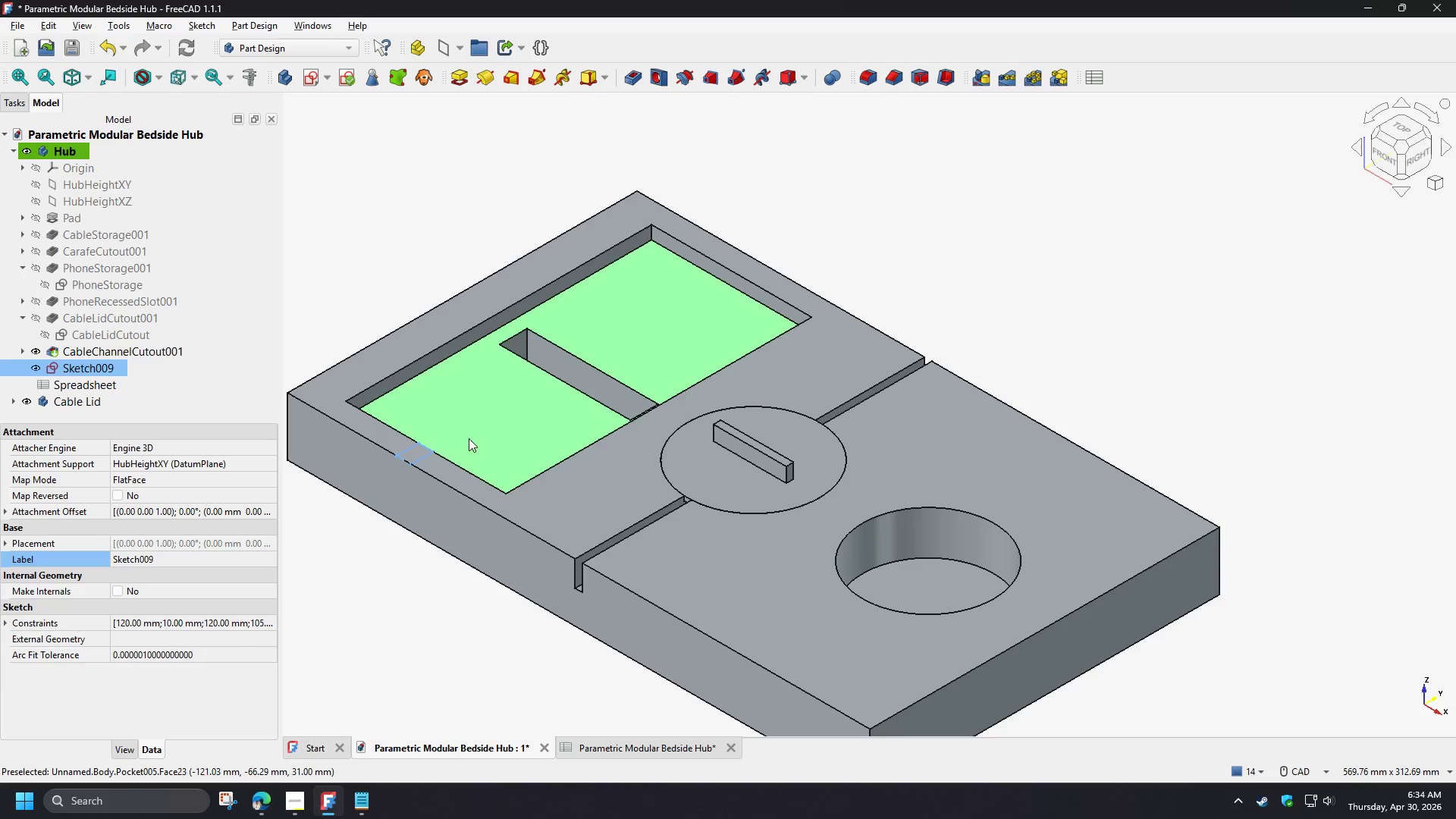 
scroll: coordinate [372, 486], scroll_direction: up, amount: 3.0
 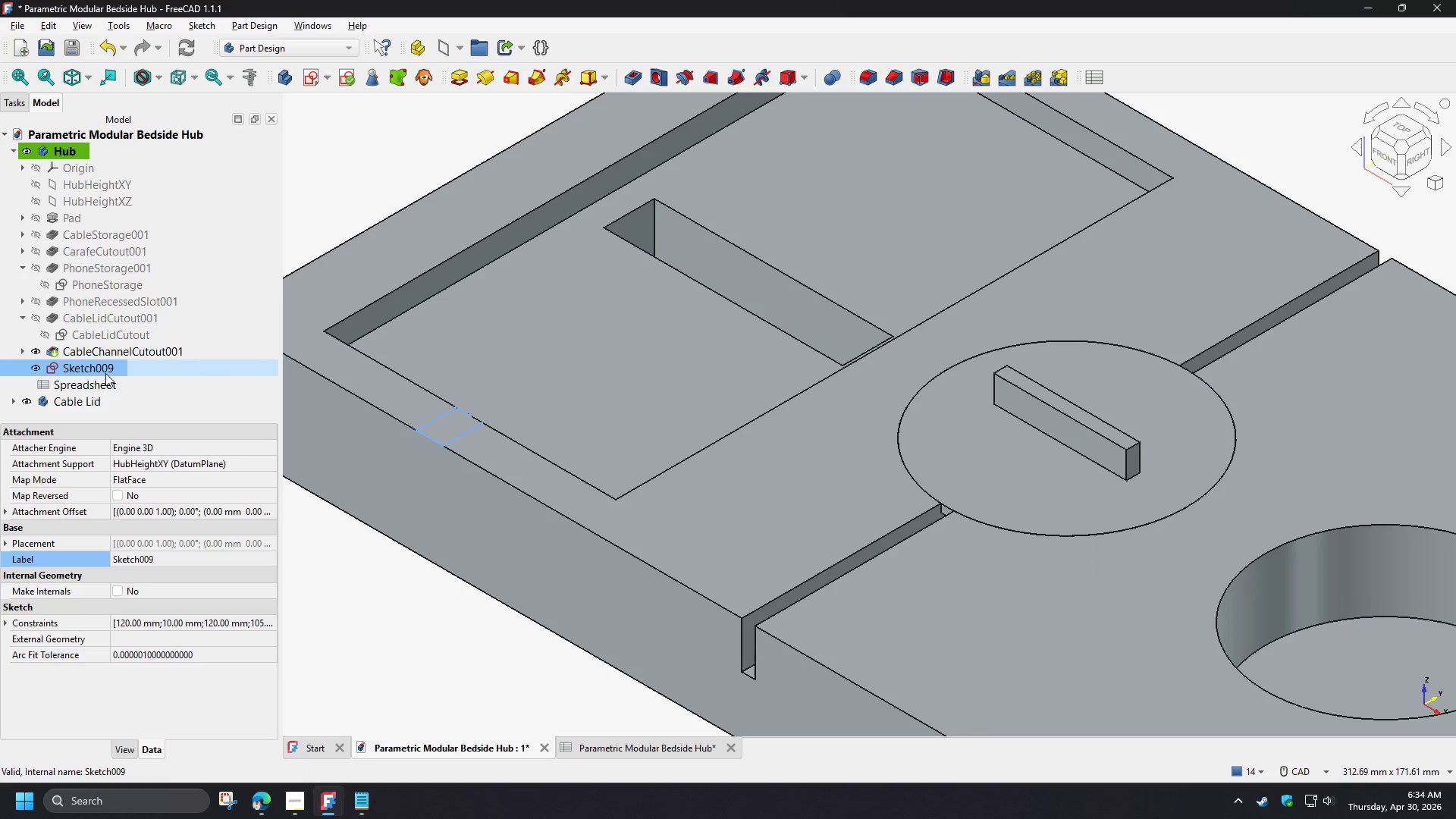 
left_click([95, 369])
 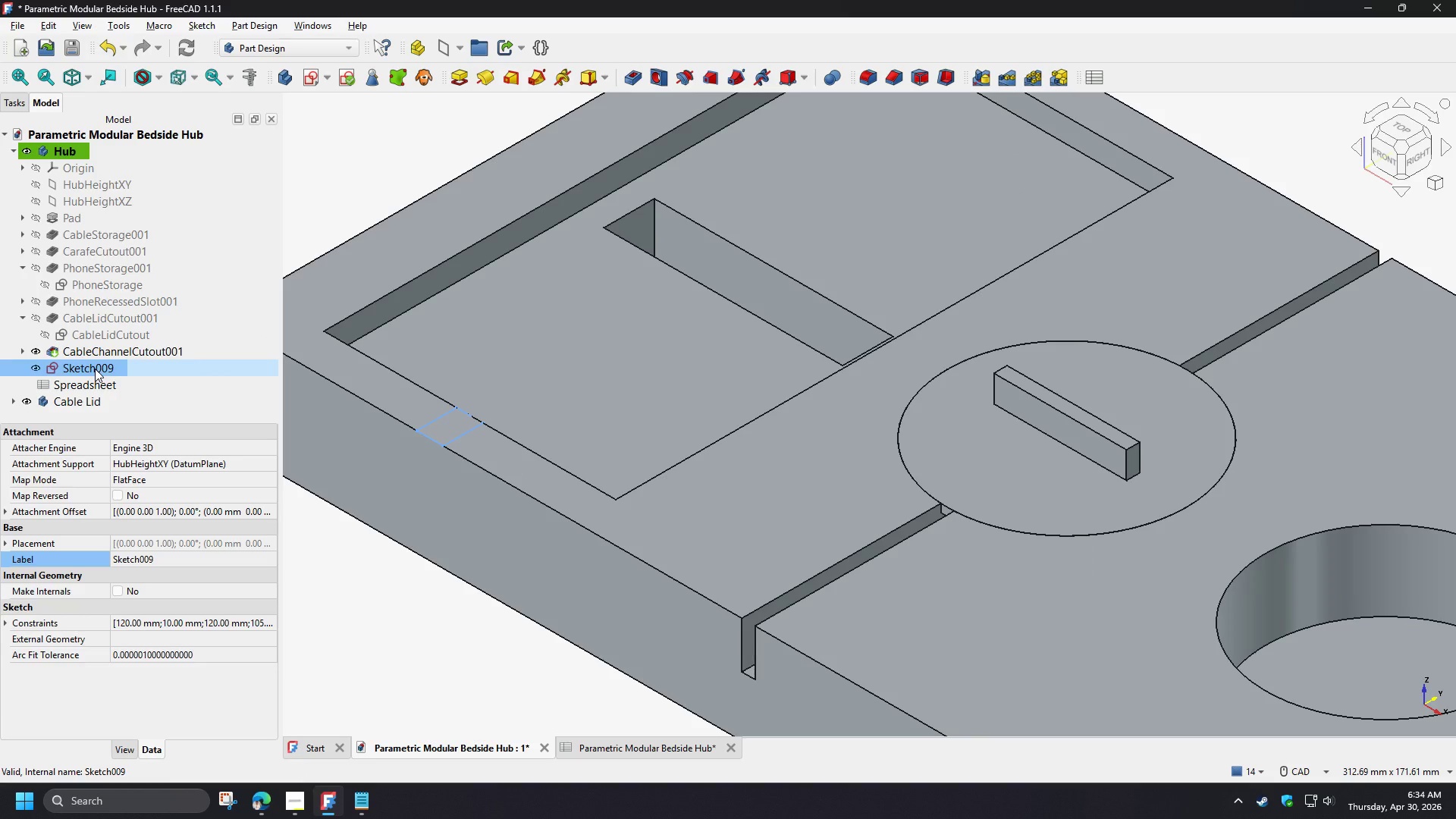 
key(F2)
 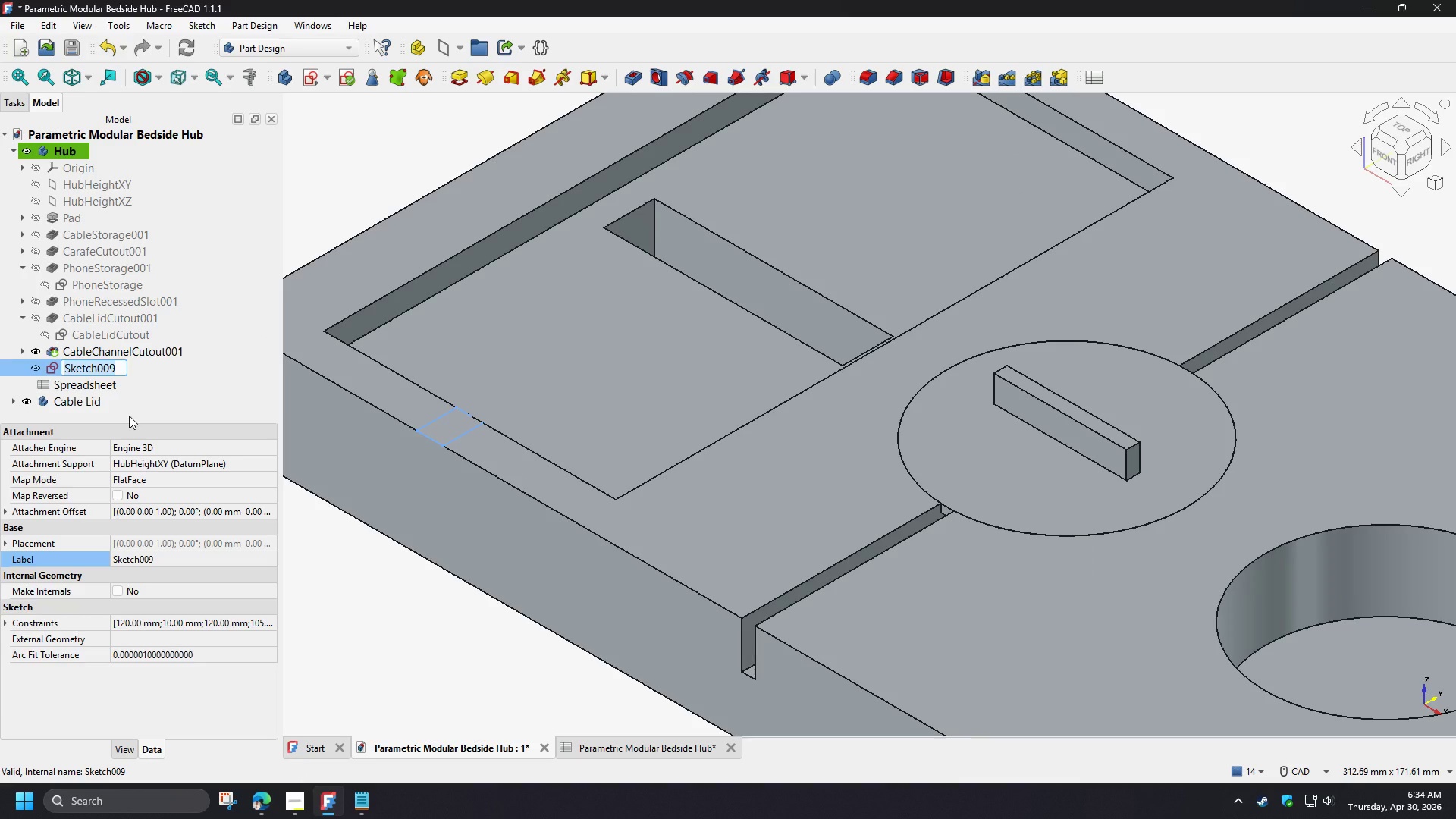 
type(Caple )
key(Backspace)
key(Backspace)
key(Backspace)
key(Backspace)
type(B)
key(Backspace)
type(ble)
 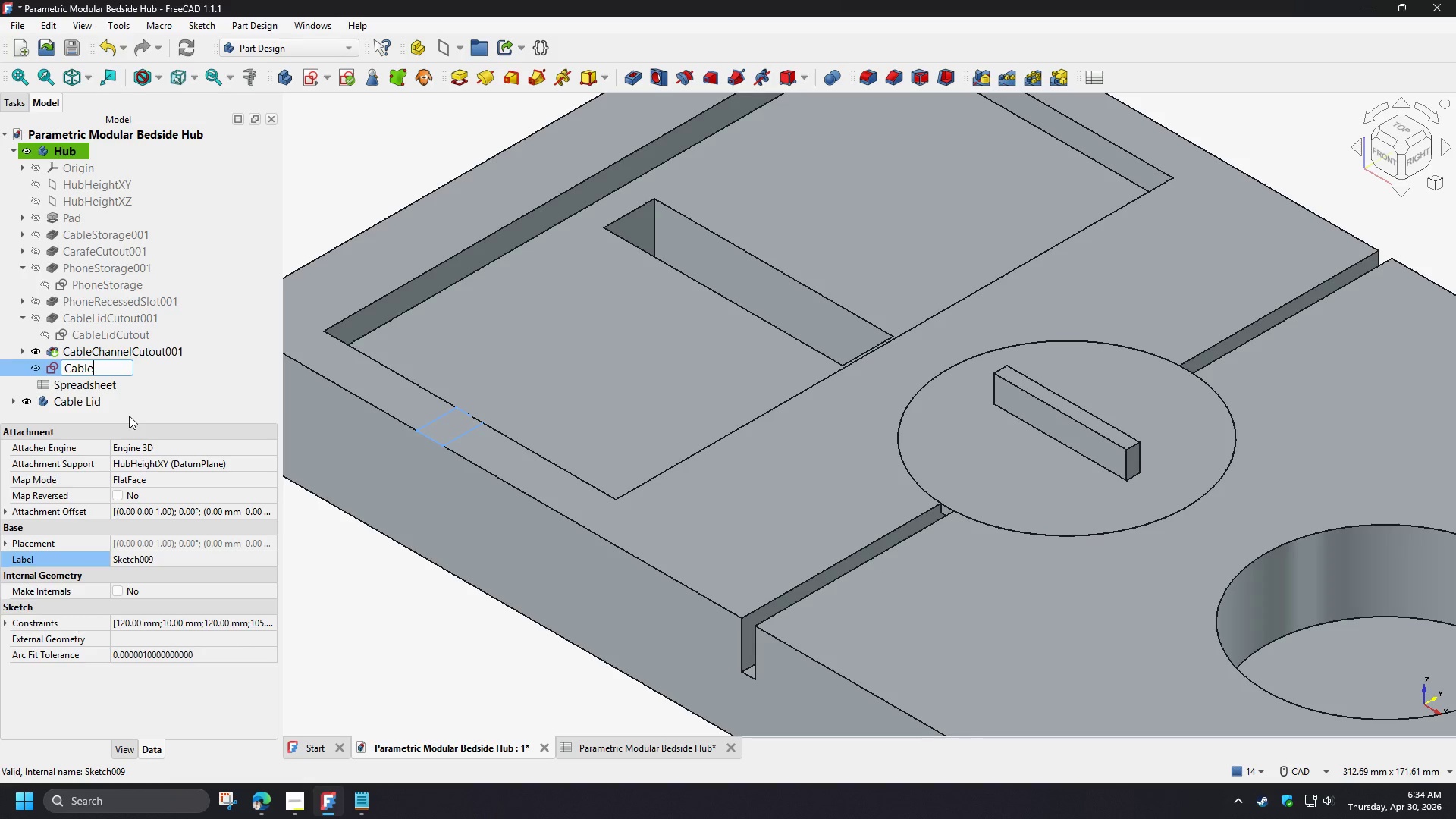 
type(PortCutouit)
key(Backspace)
key(Backspace)
type(t)
 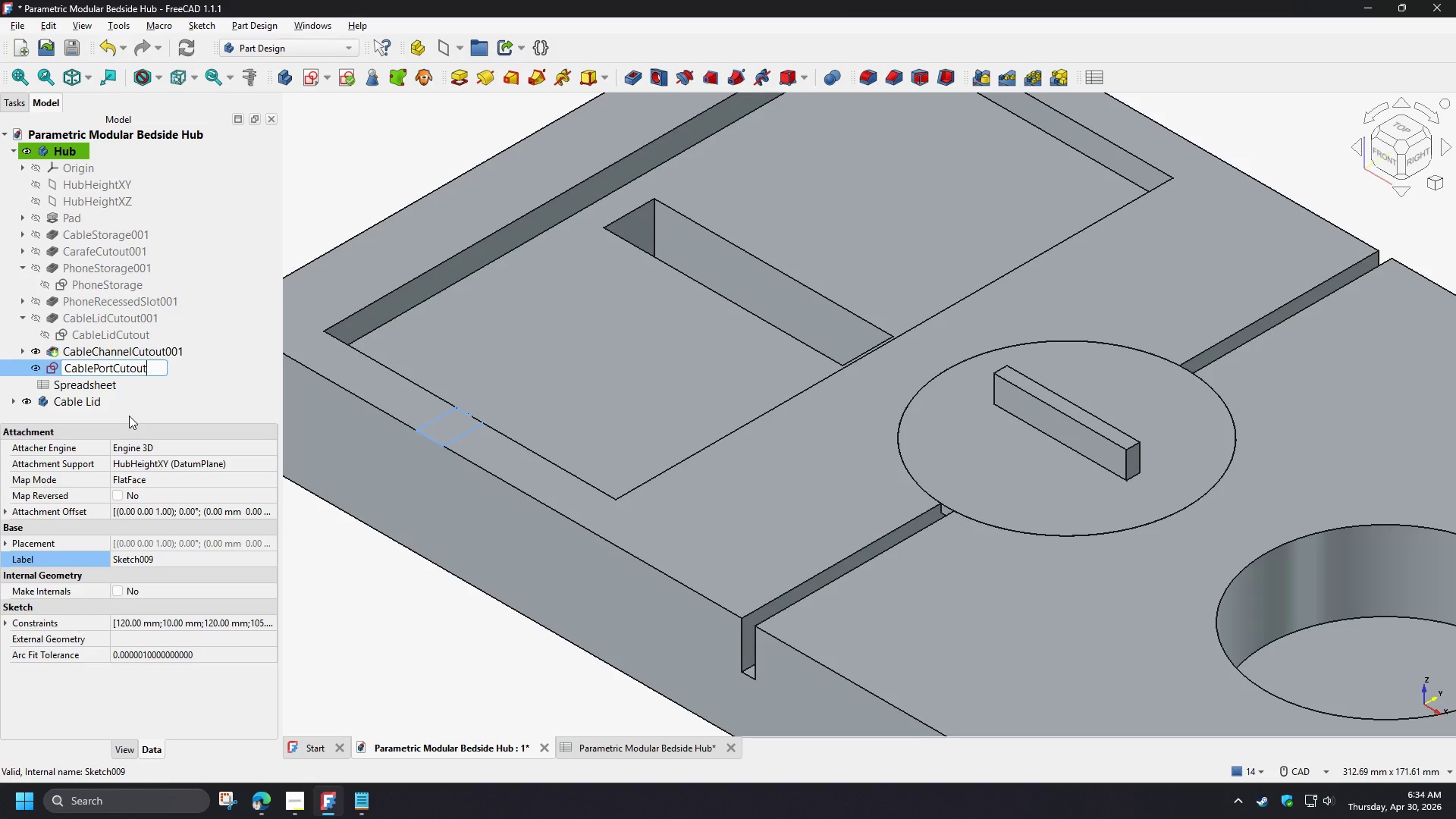 
left_click([129, 416])
 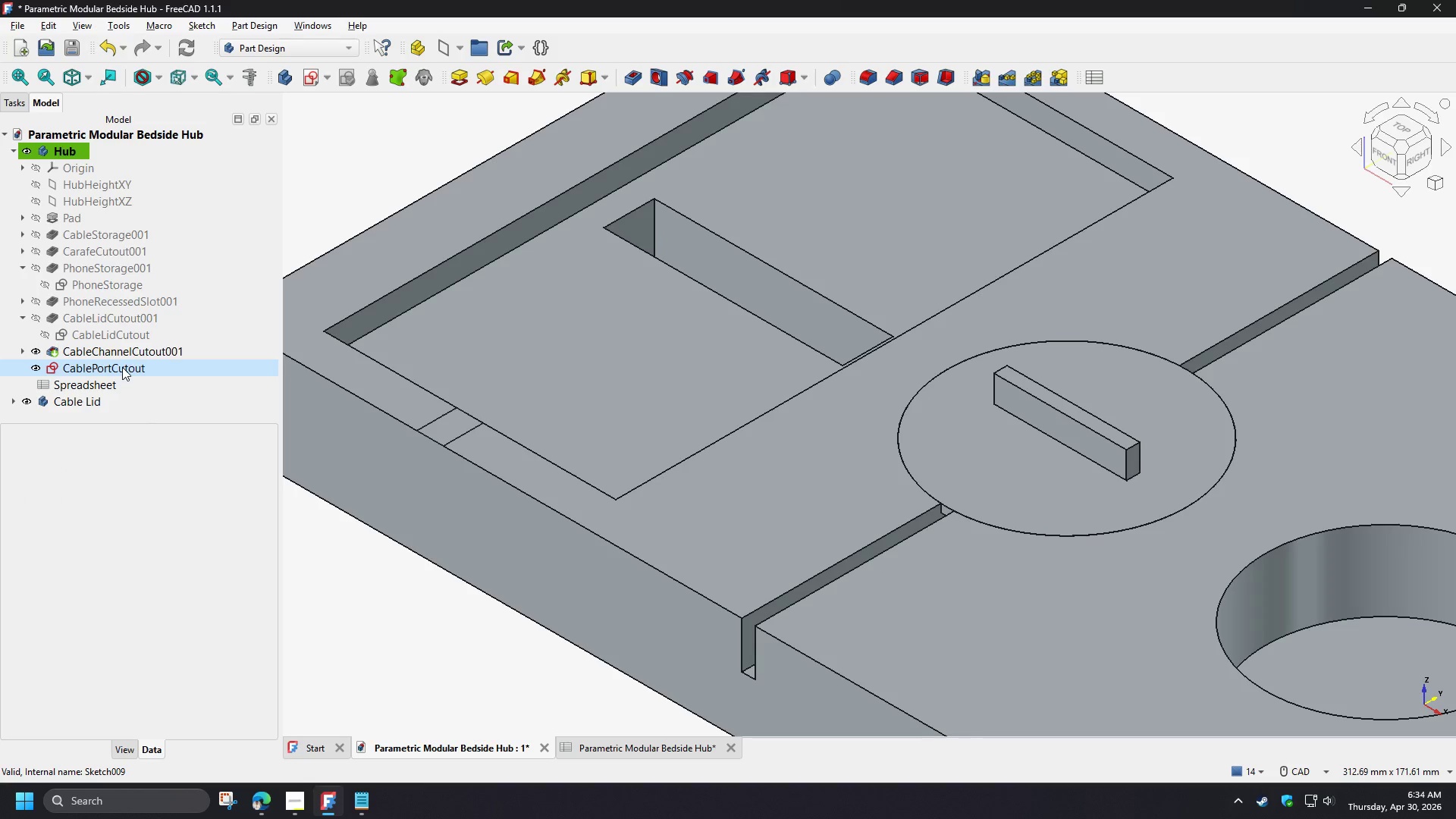 
left_click([122, 366])
 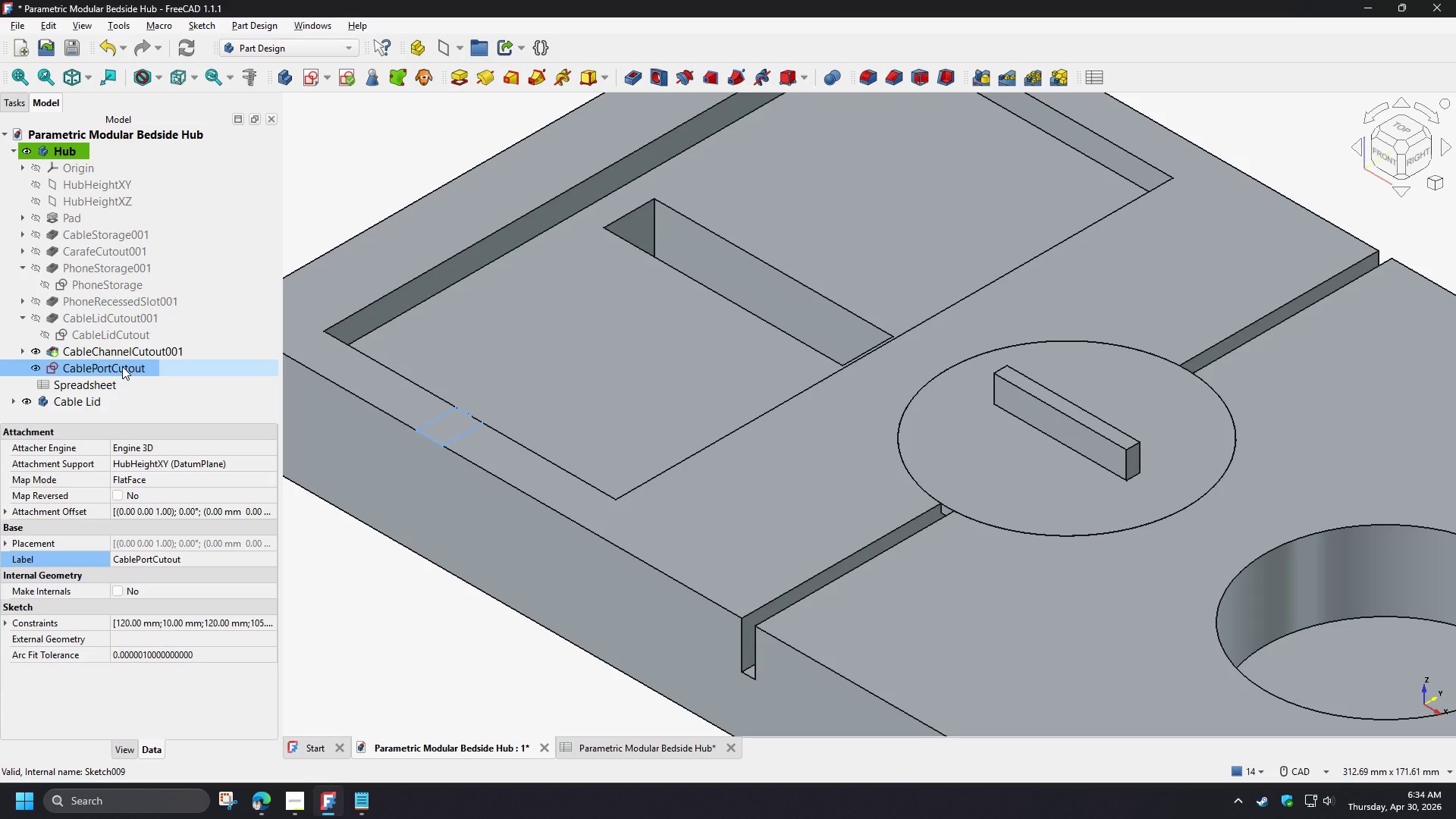 
key(F2)
 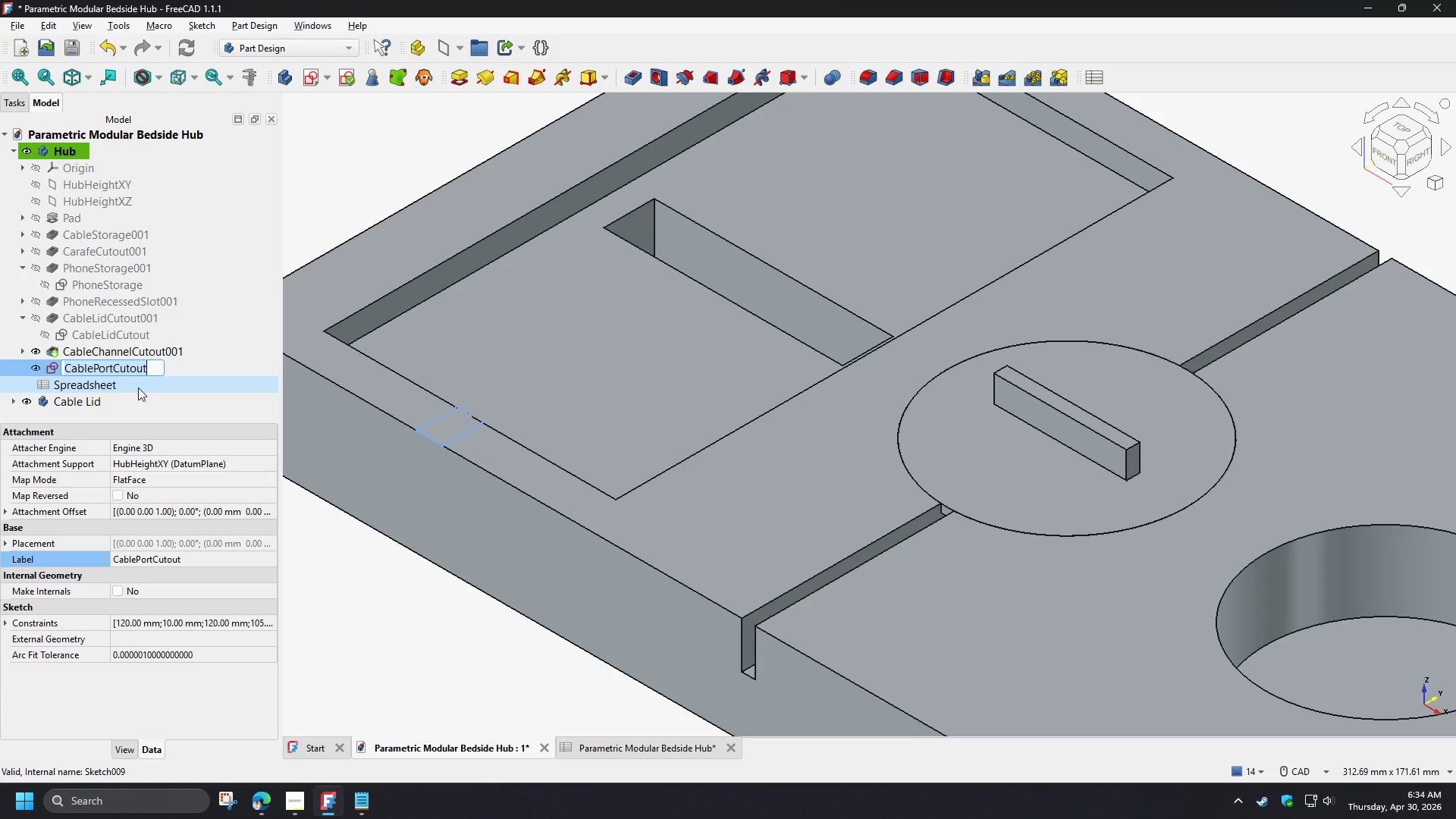 
key(Control+C)
 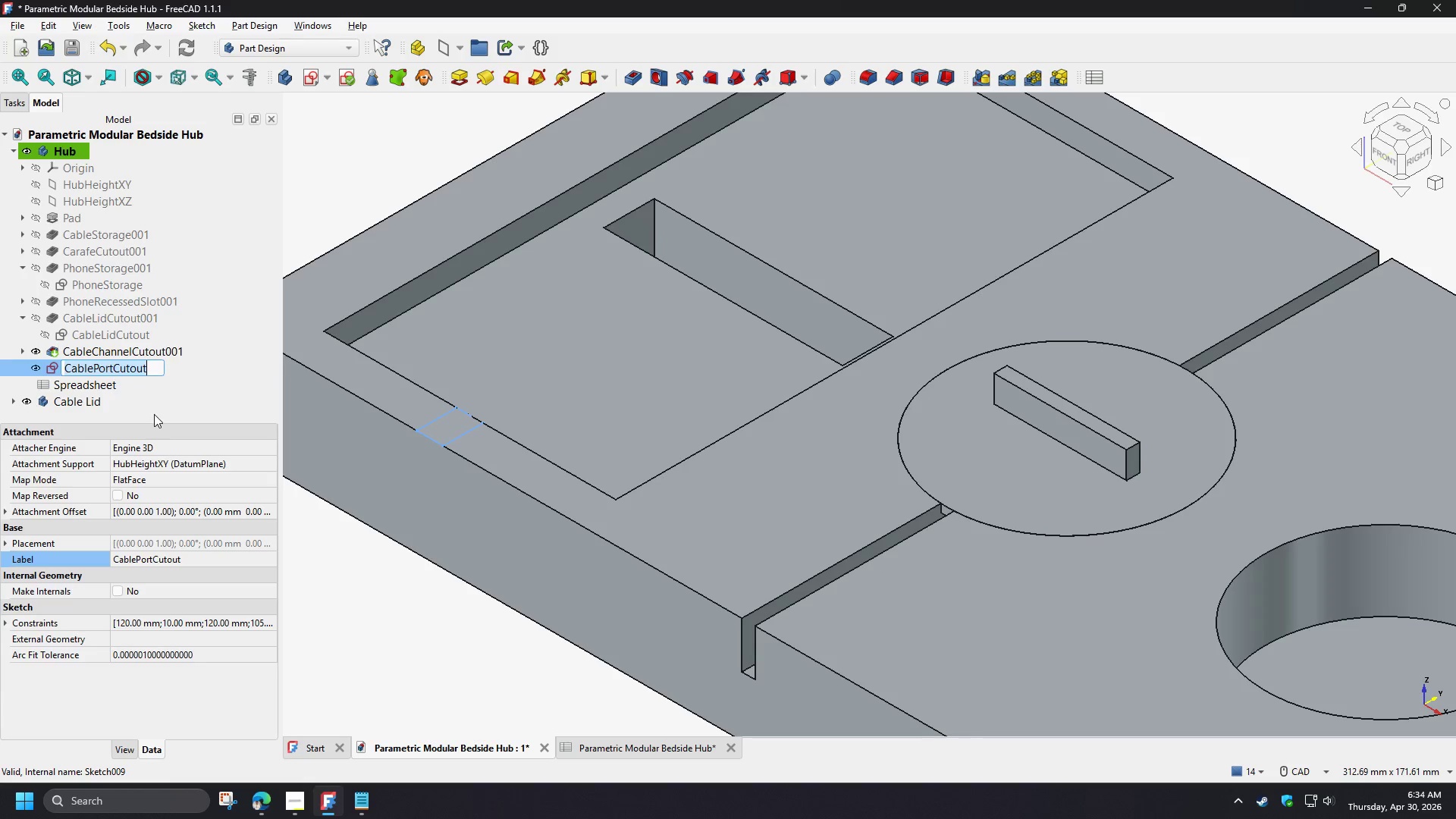 
left_click([154, 414])
 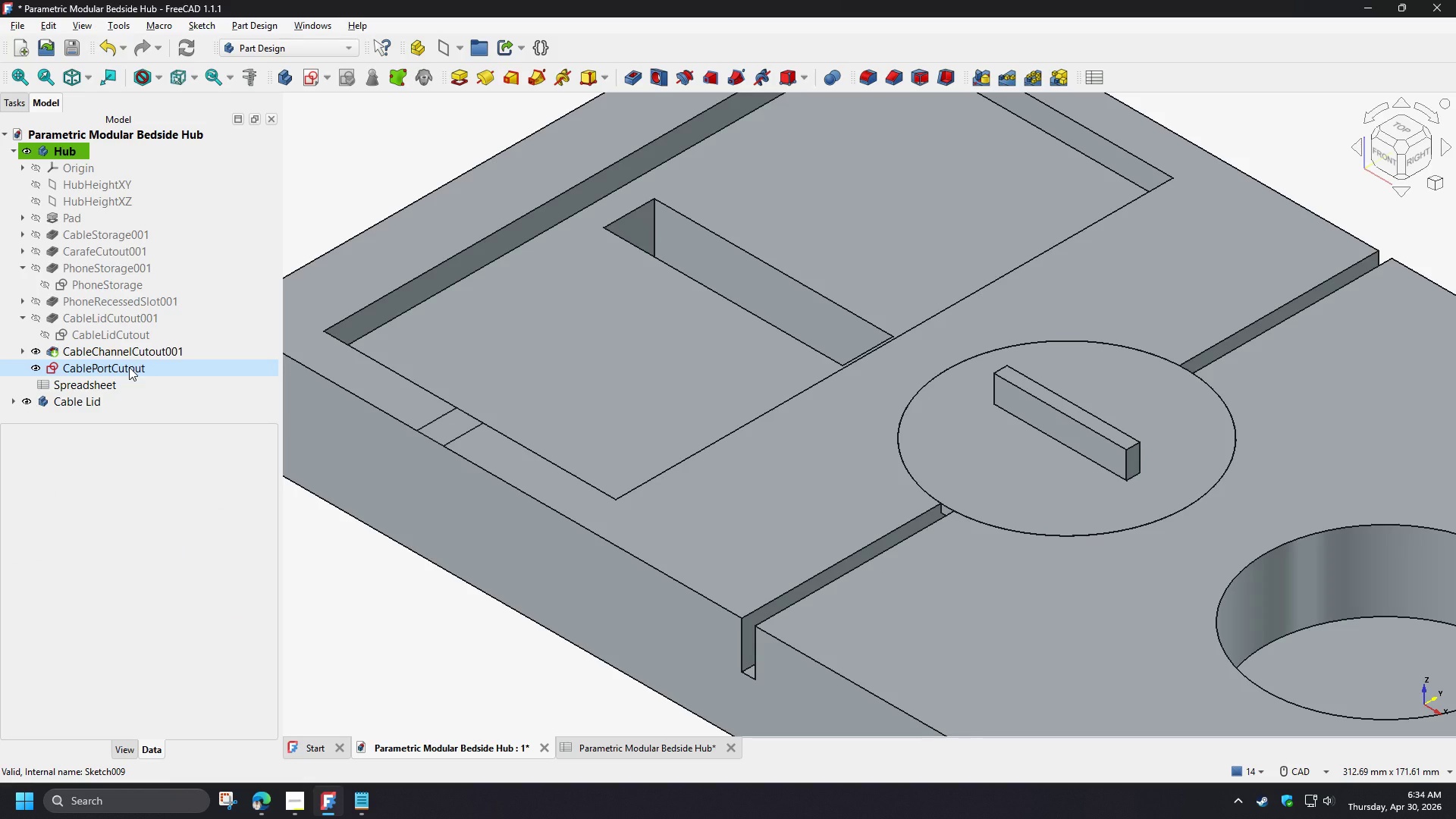 
left_click([129, 367])
 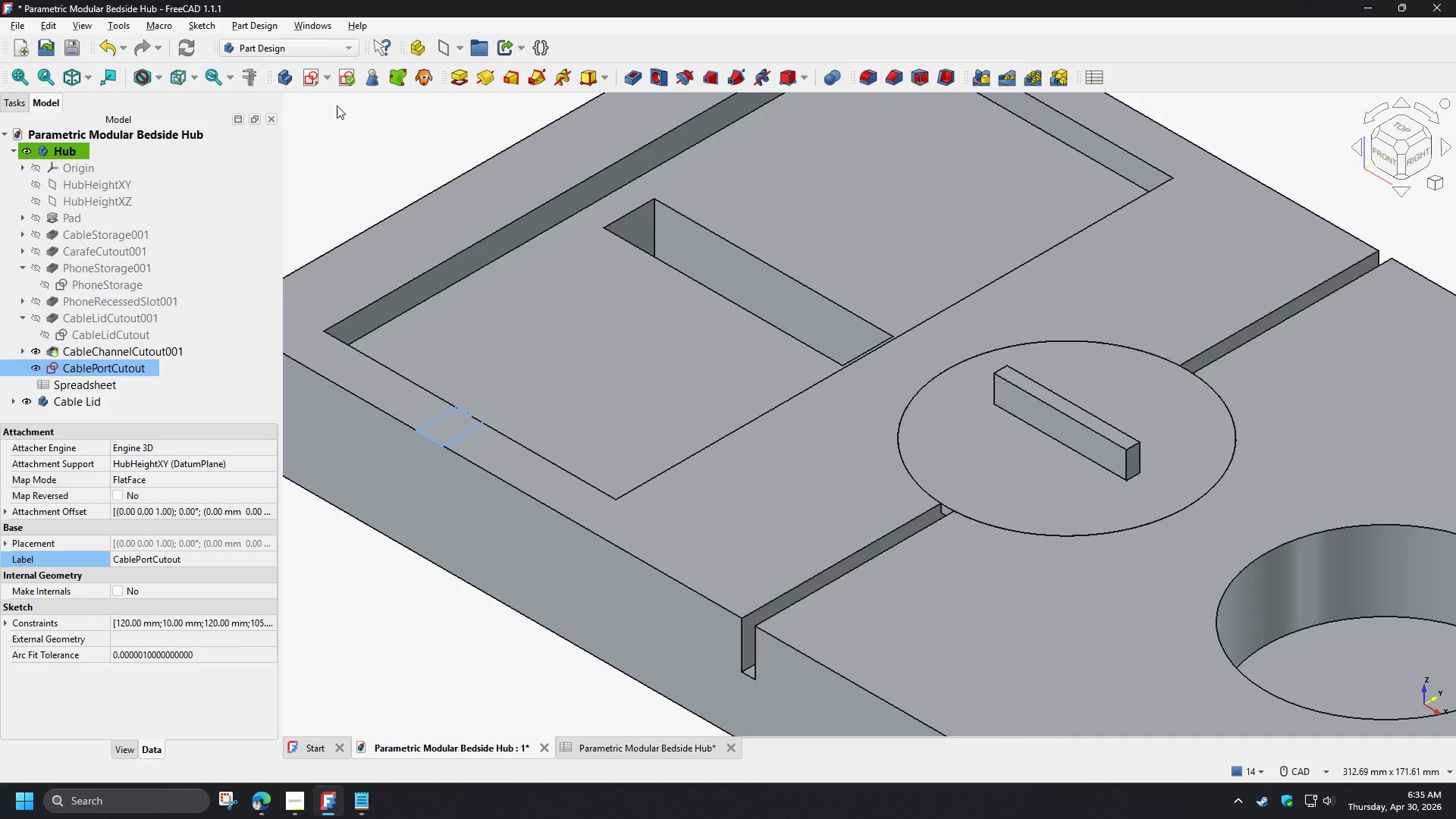 
wait(7.27)
 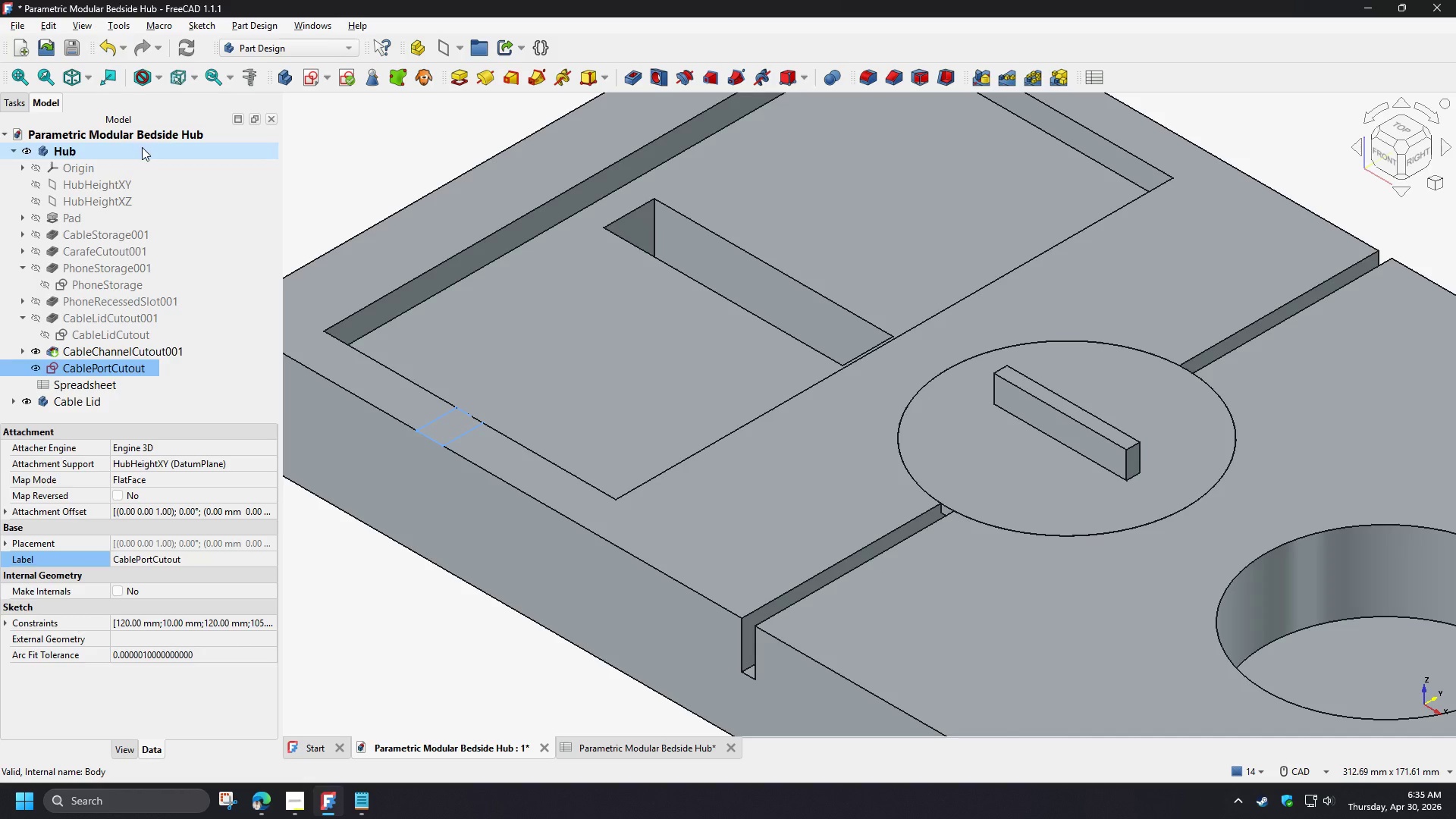 
left_click([636, 81])
 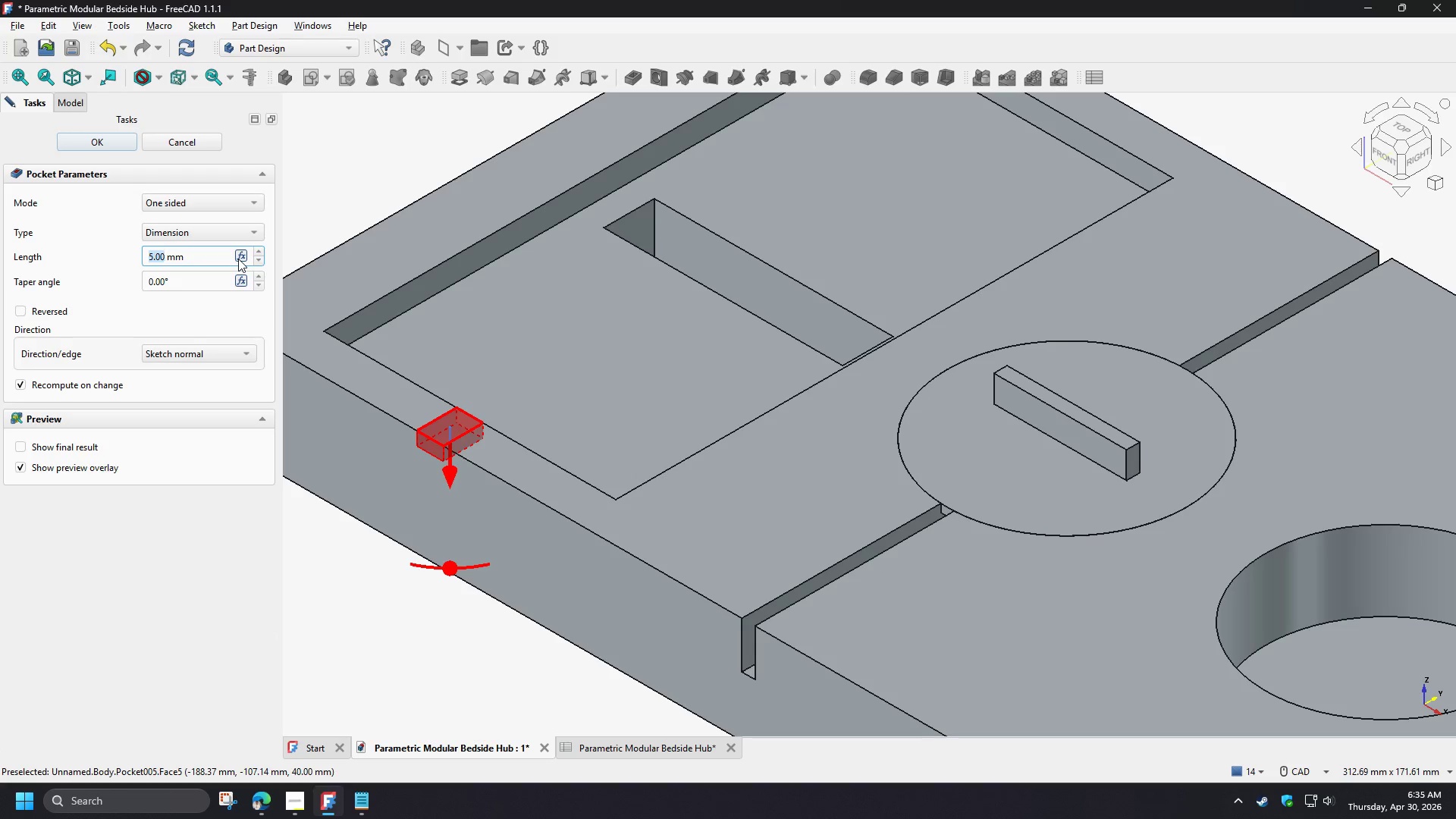 
left_click([238, 259])
 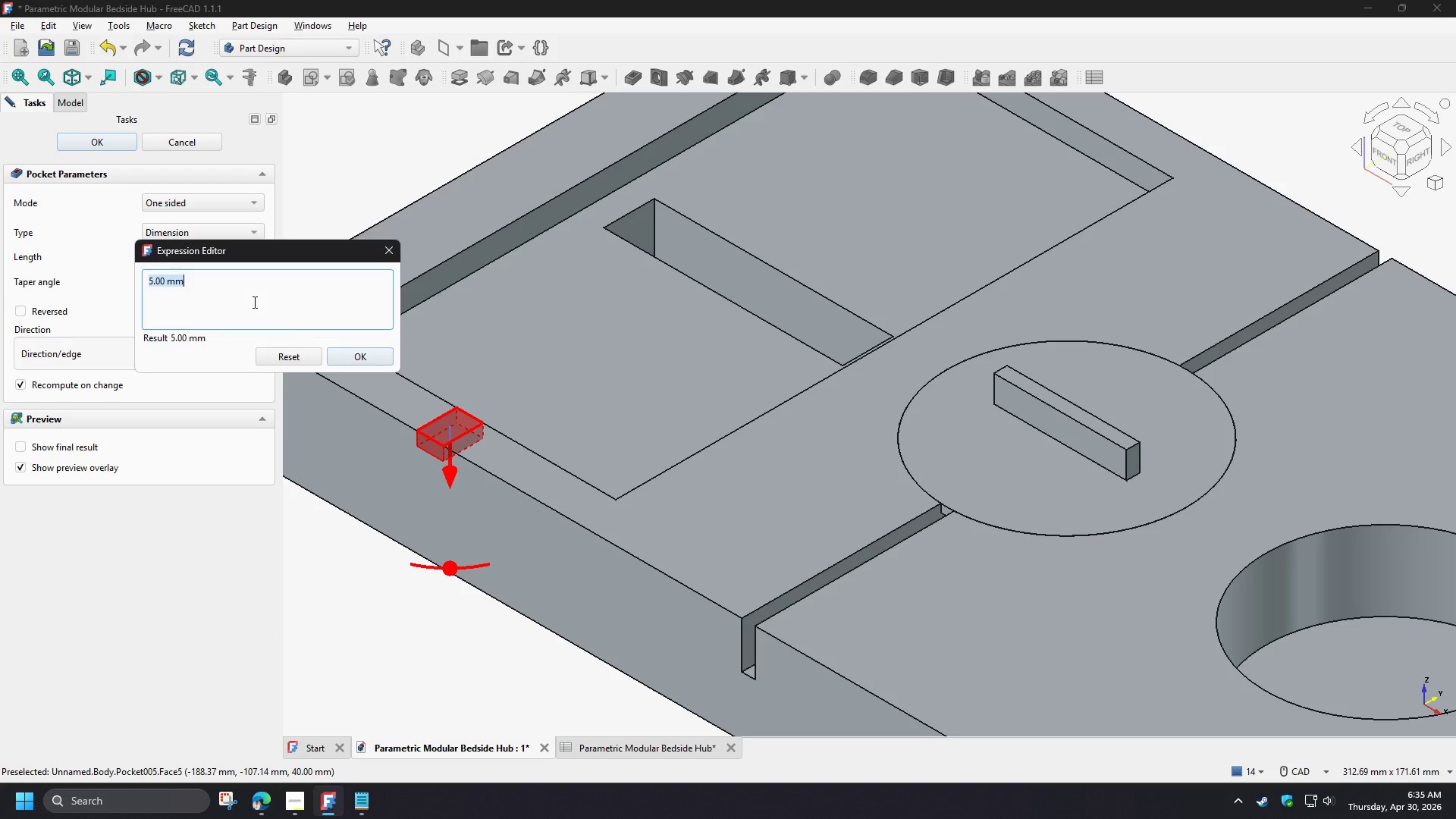 
type(spre)
 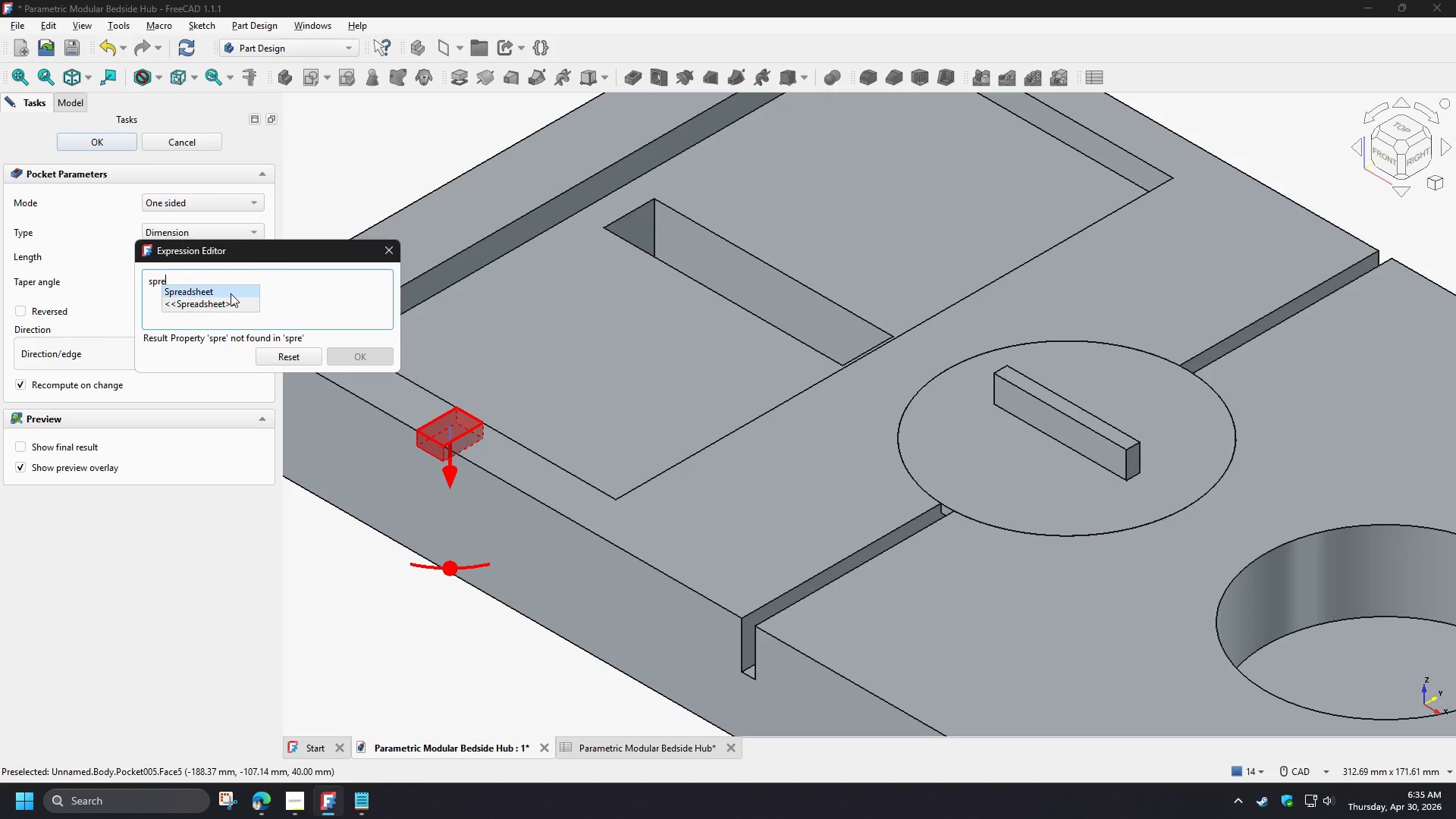 
left_click([231, 293])
 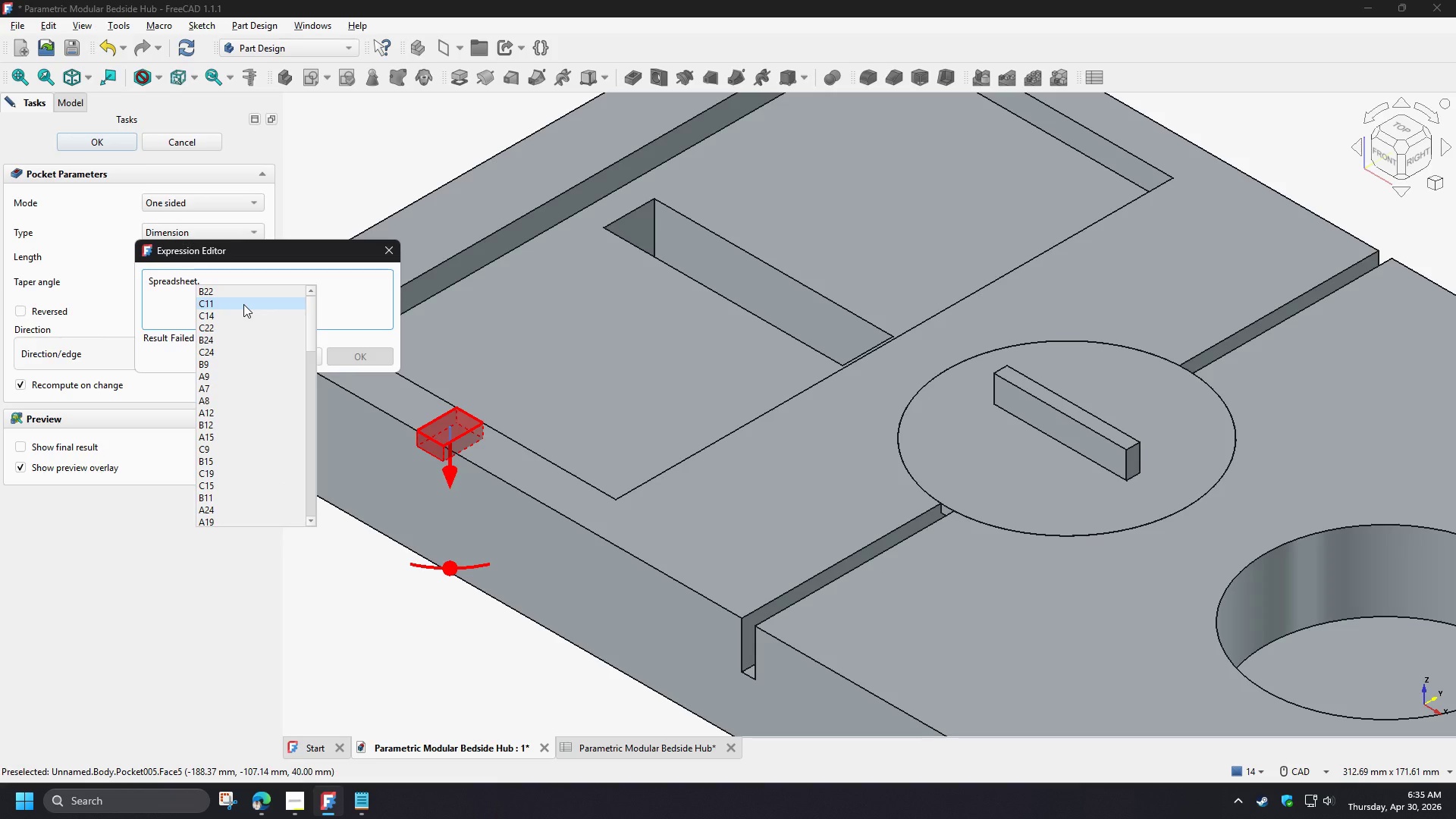 
type(ph)
 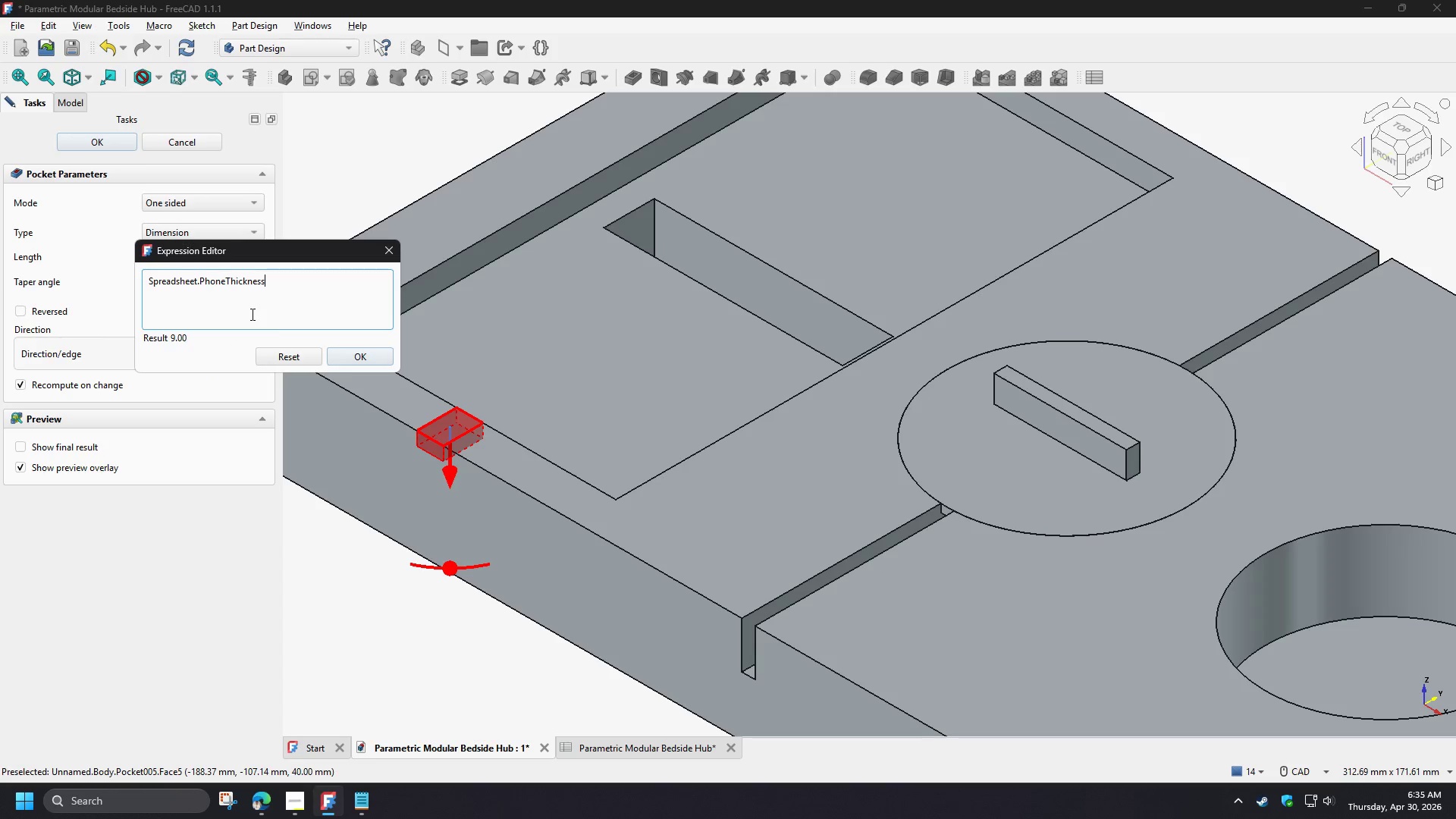 
left_click([350, 356])
 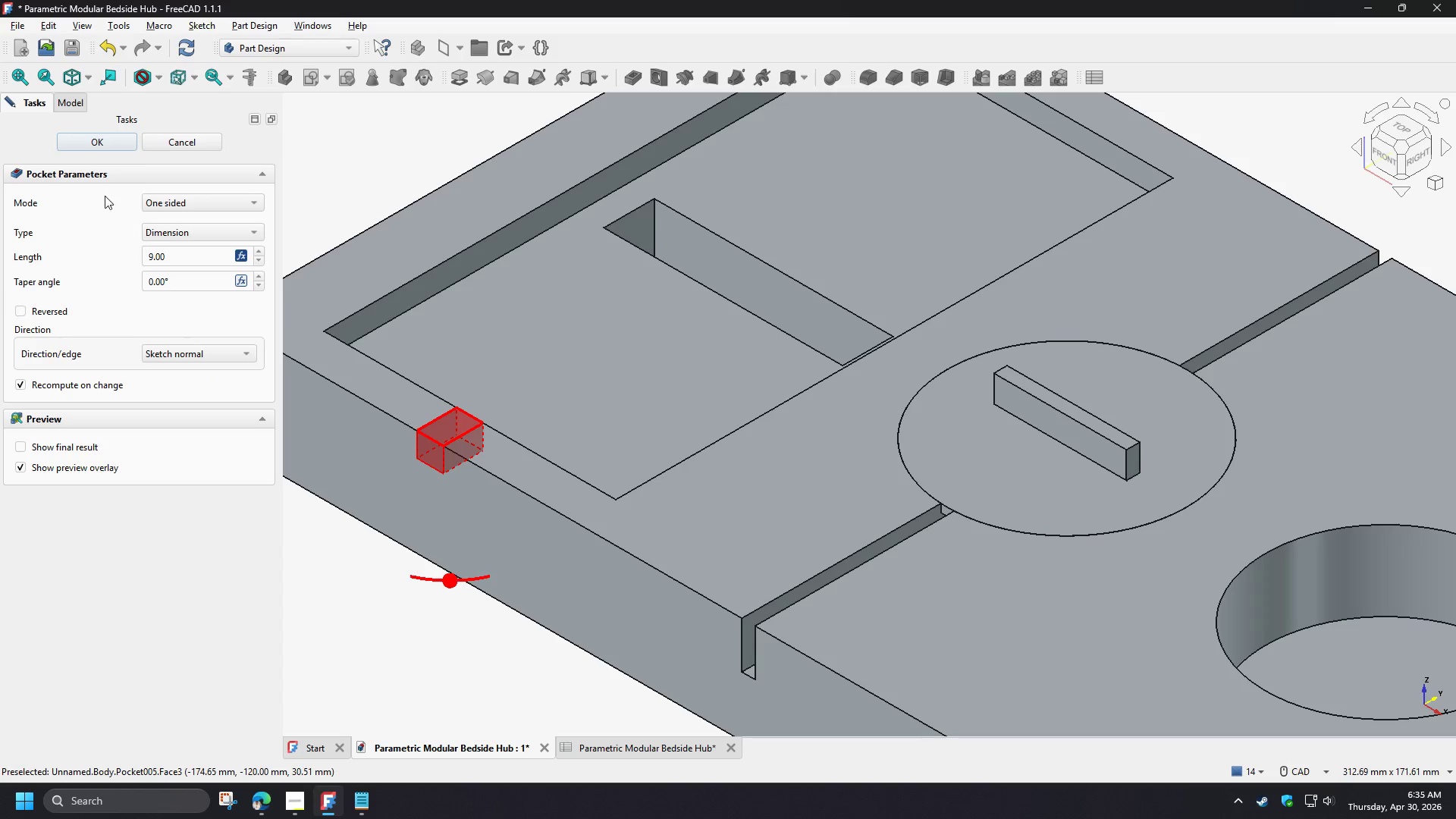 
left_click([102, 140])
 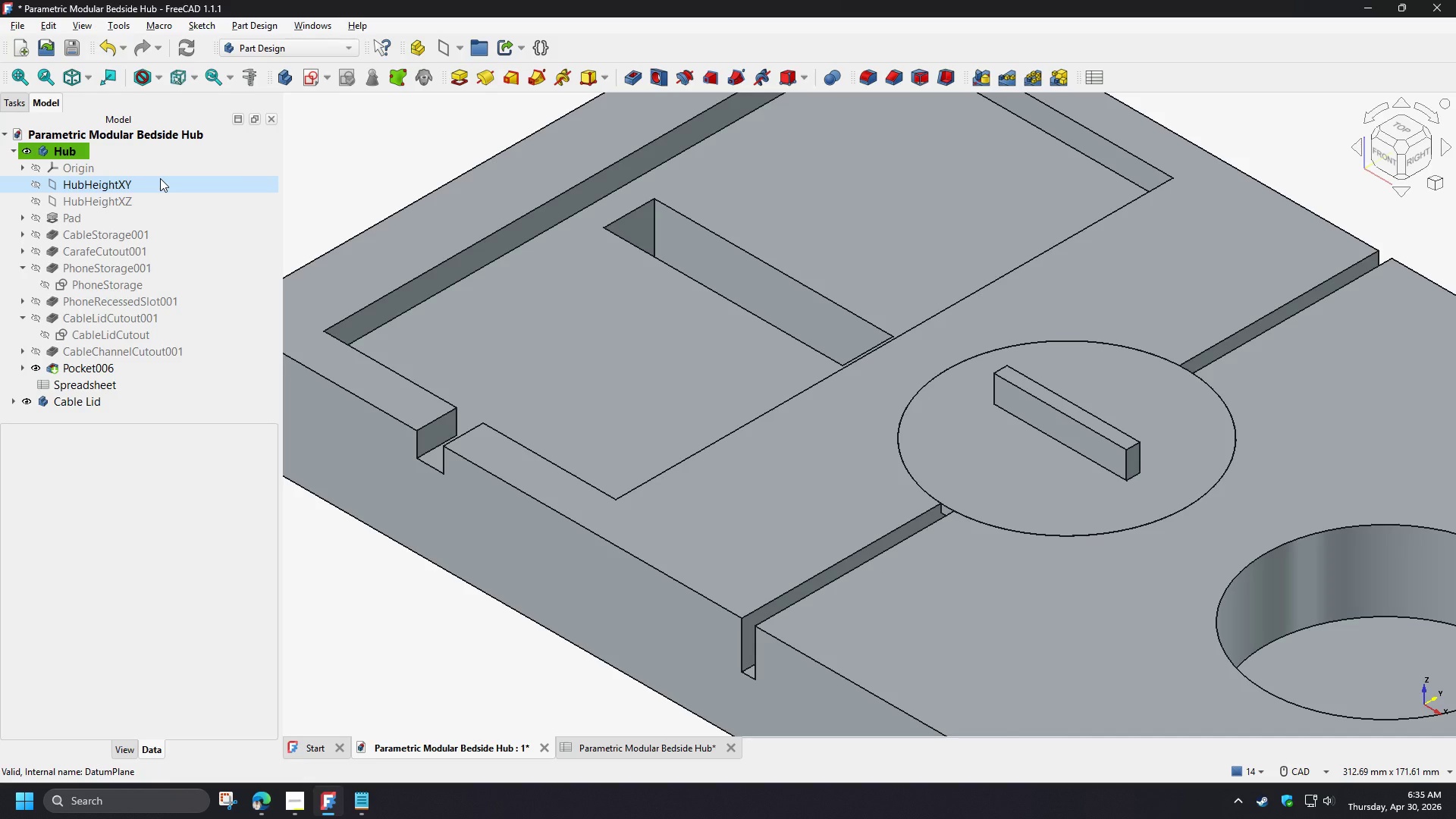 
wait(5.81)
 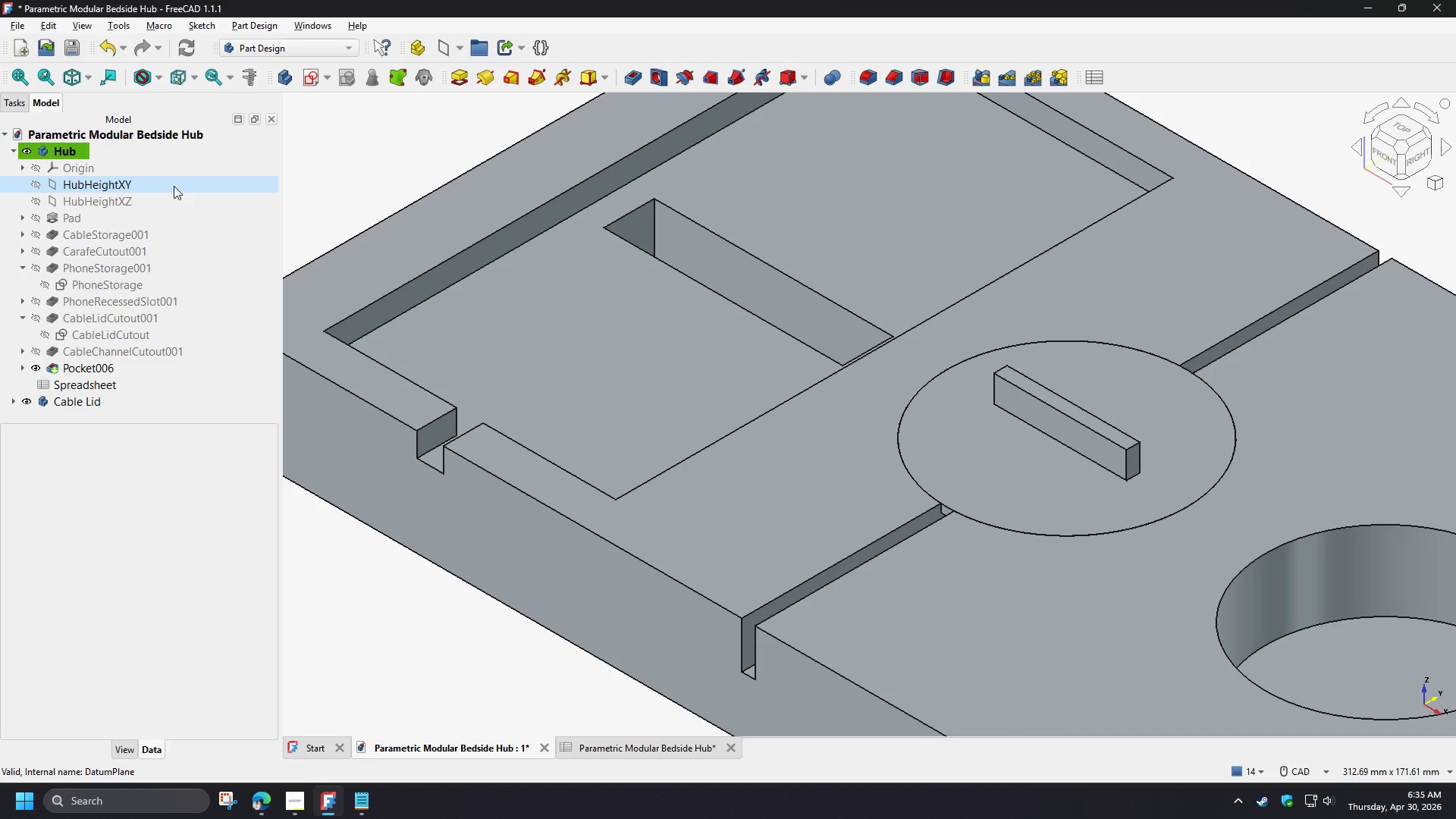 
left_click([95, 363])
 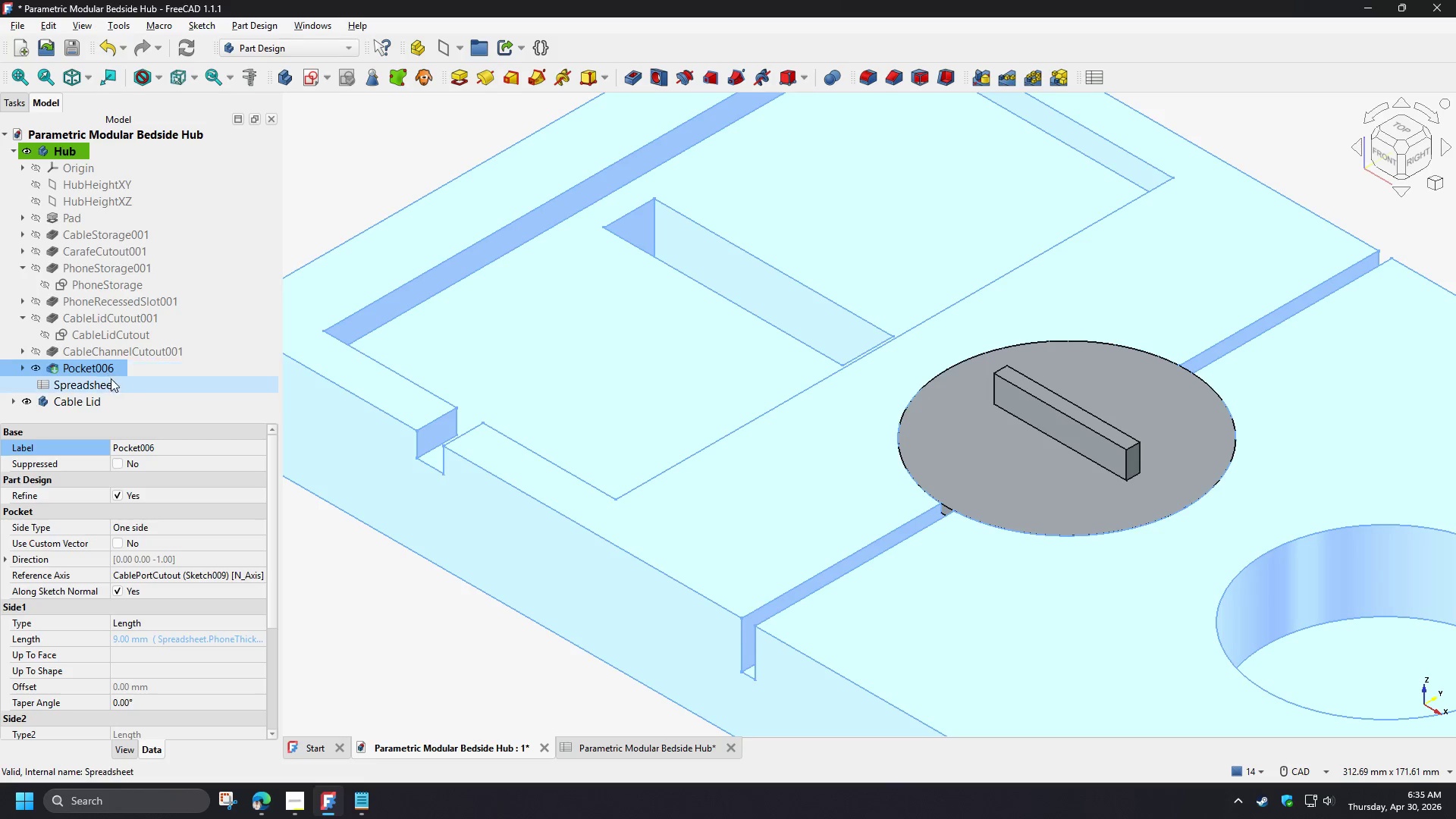 
key(F2)
 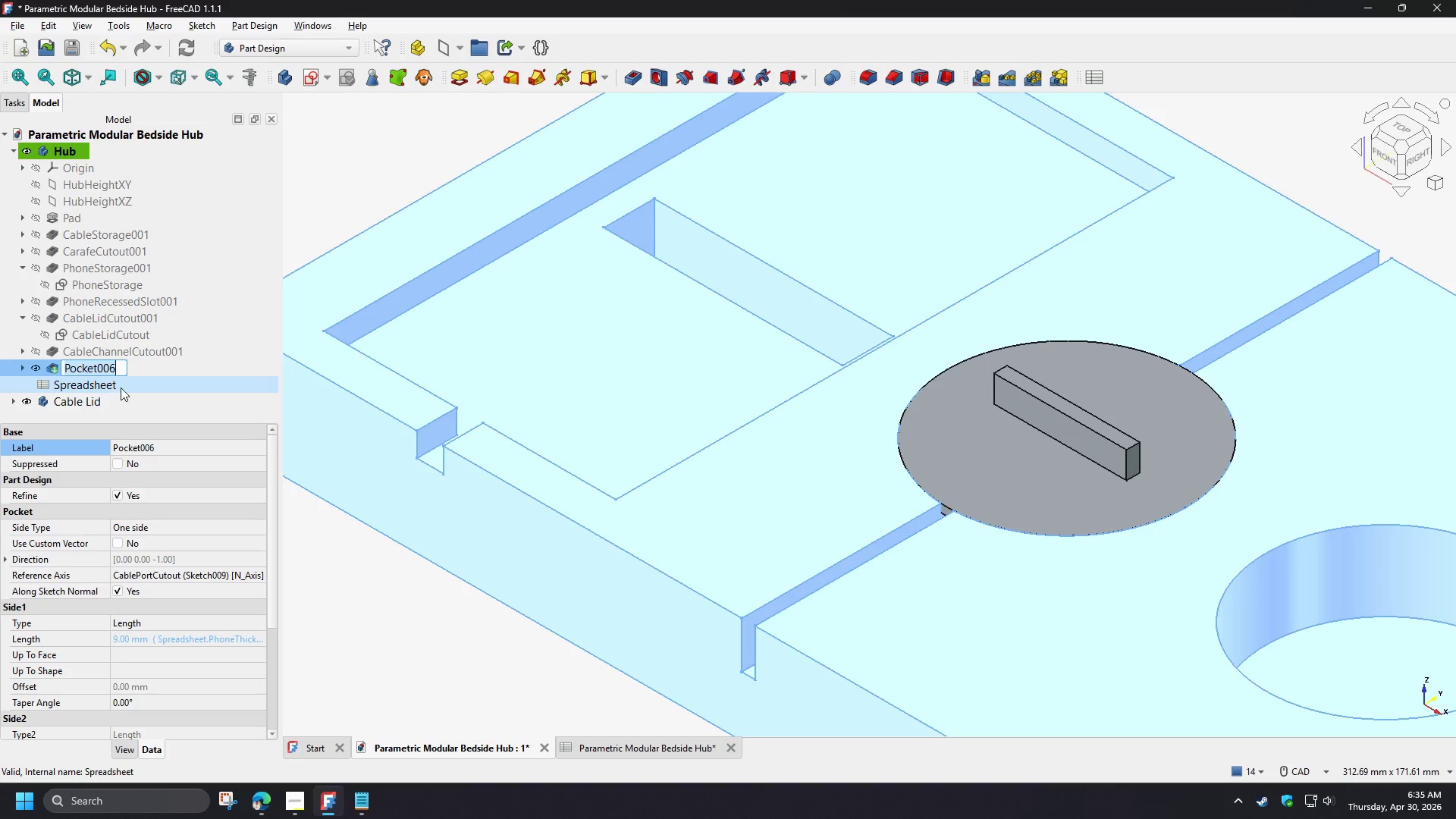 
key(Control+V)
 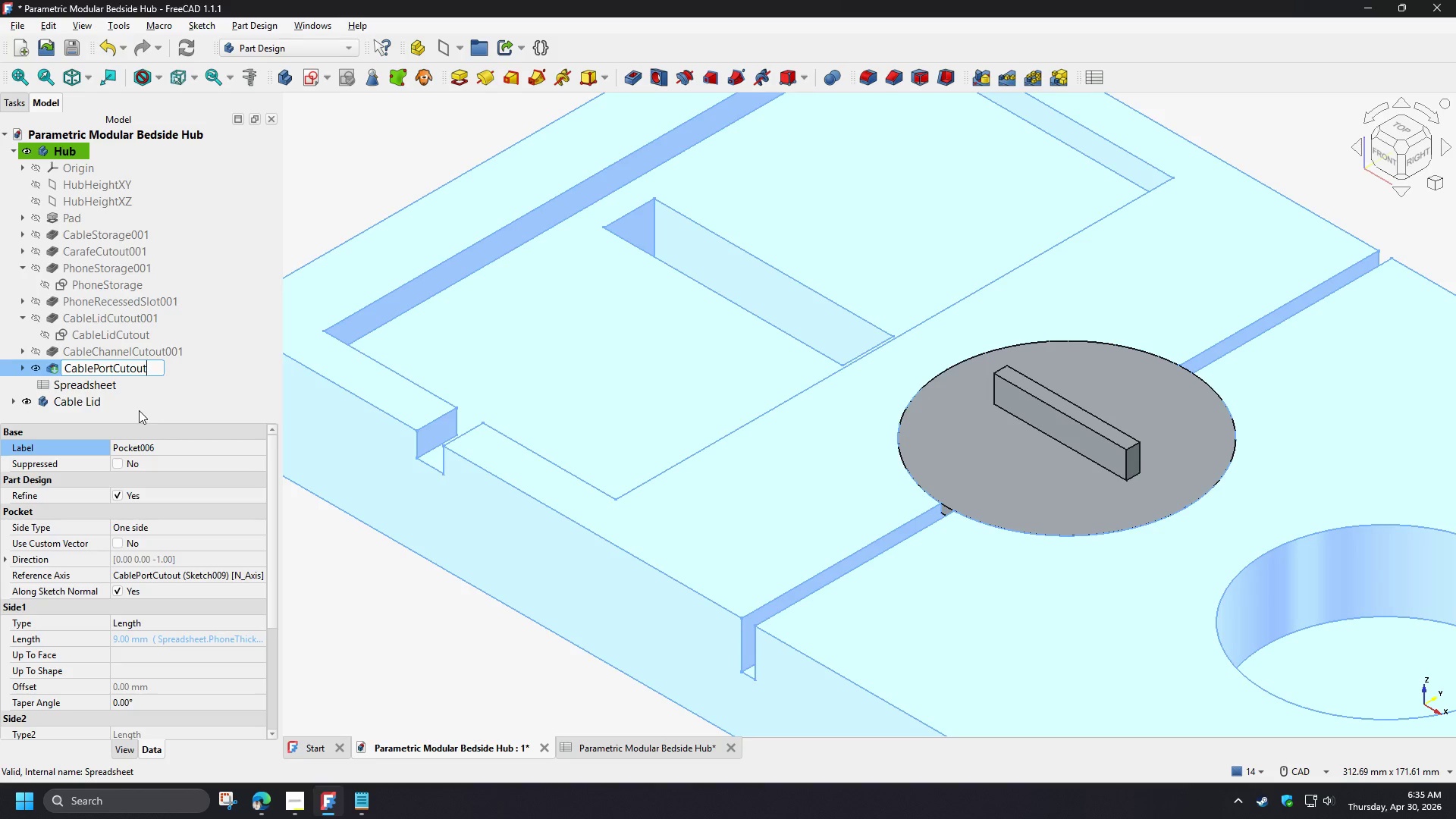 
left_click([139, 410])
 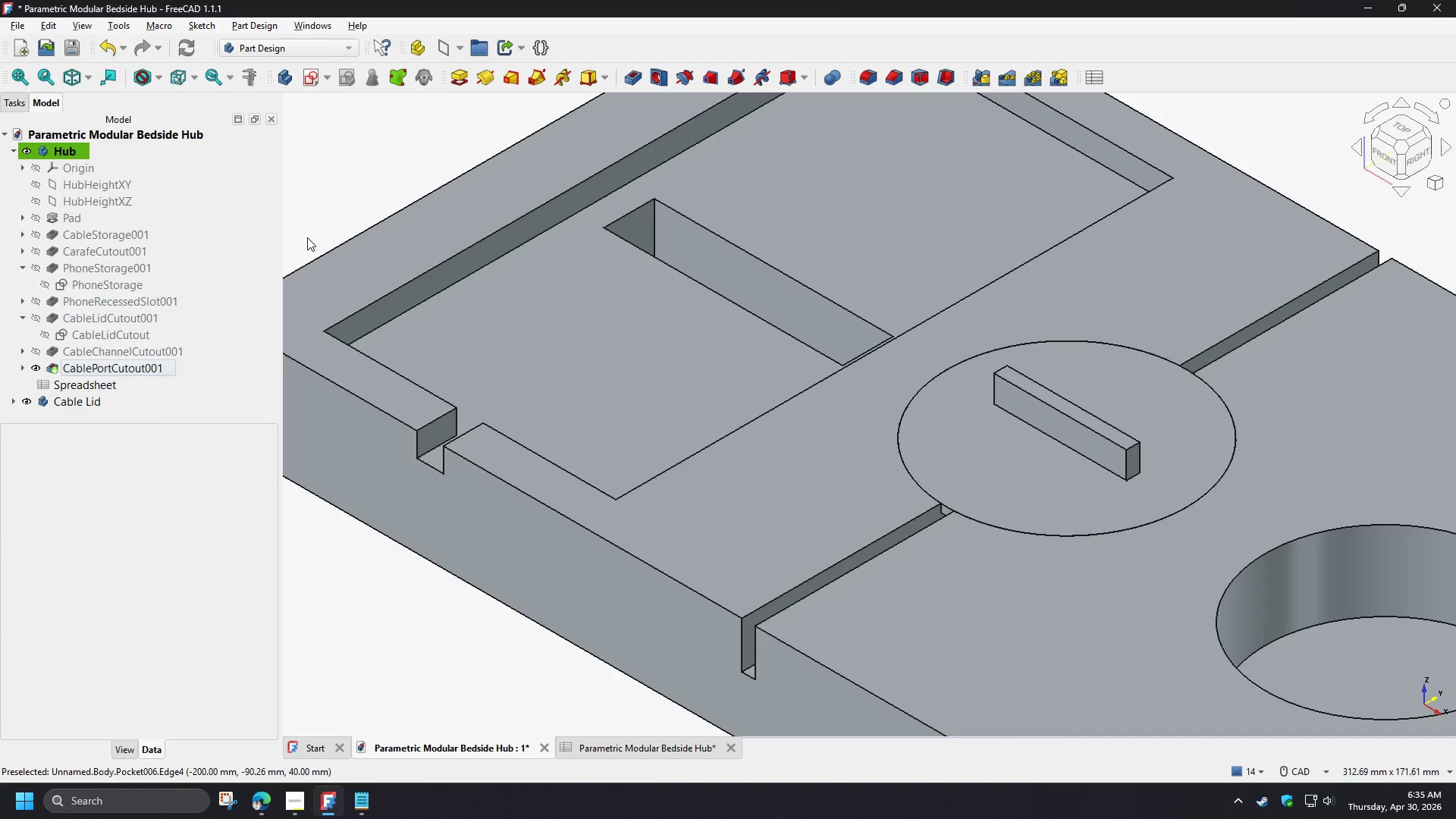 
left_click([316, 178])
 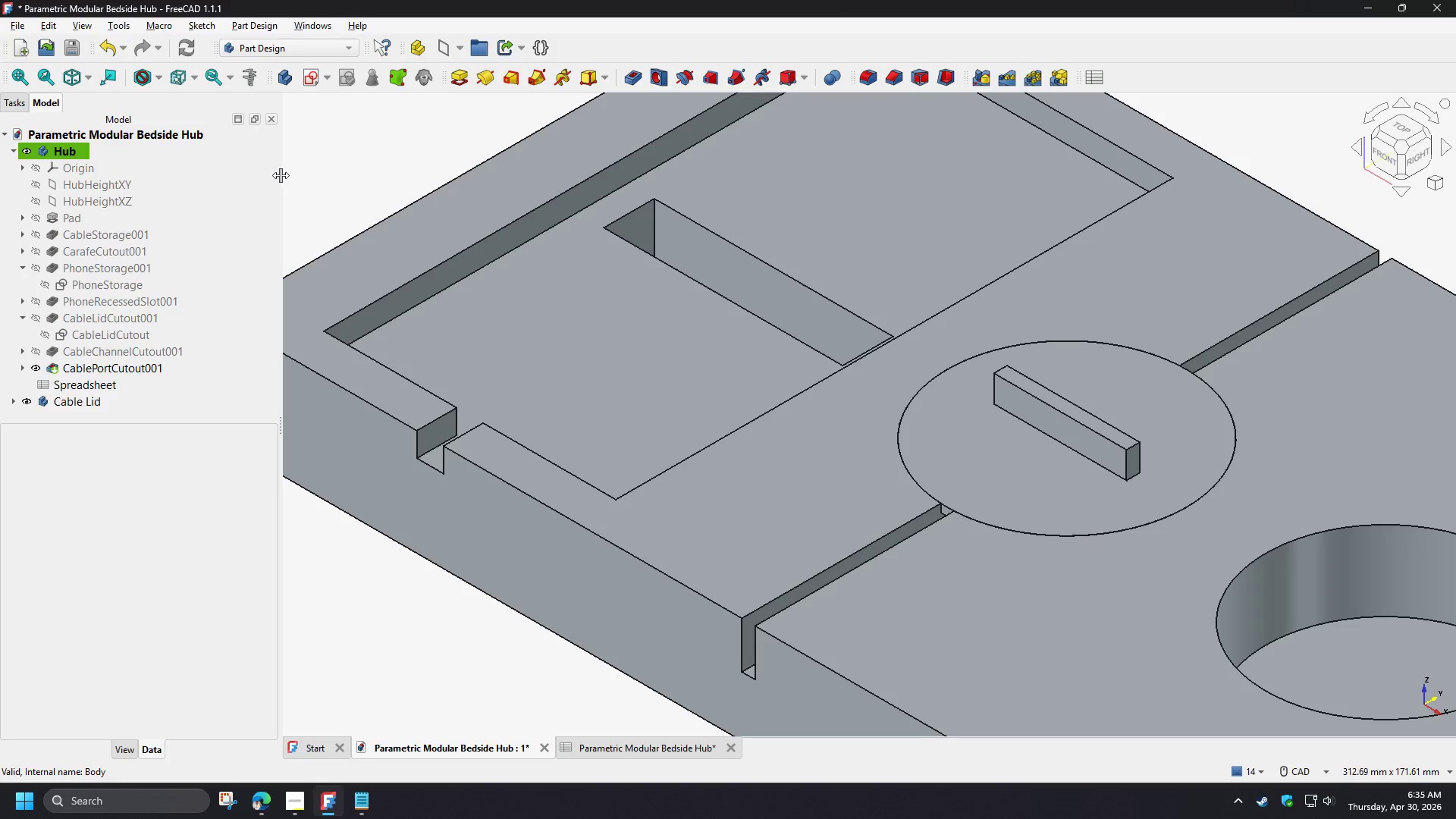 
left_click_drag(start_coordinate=[280, 175], to_coordinate=[216, 174])
 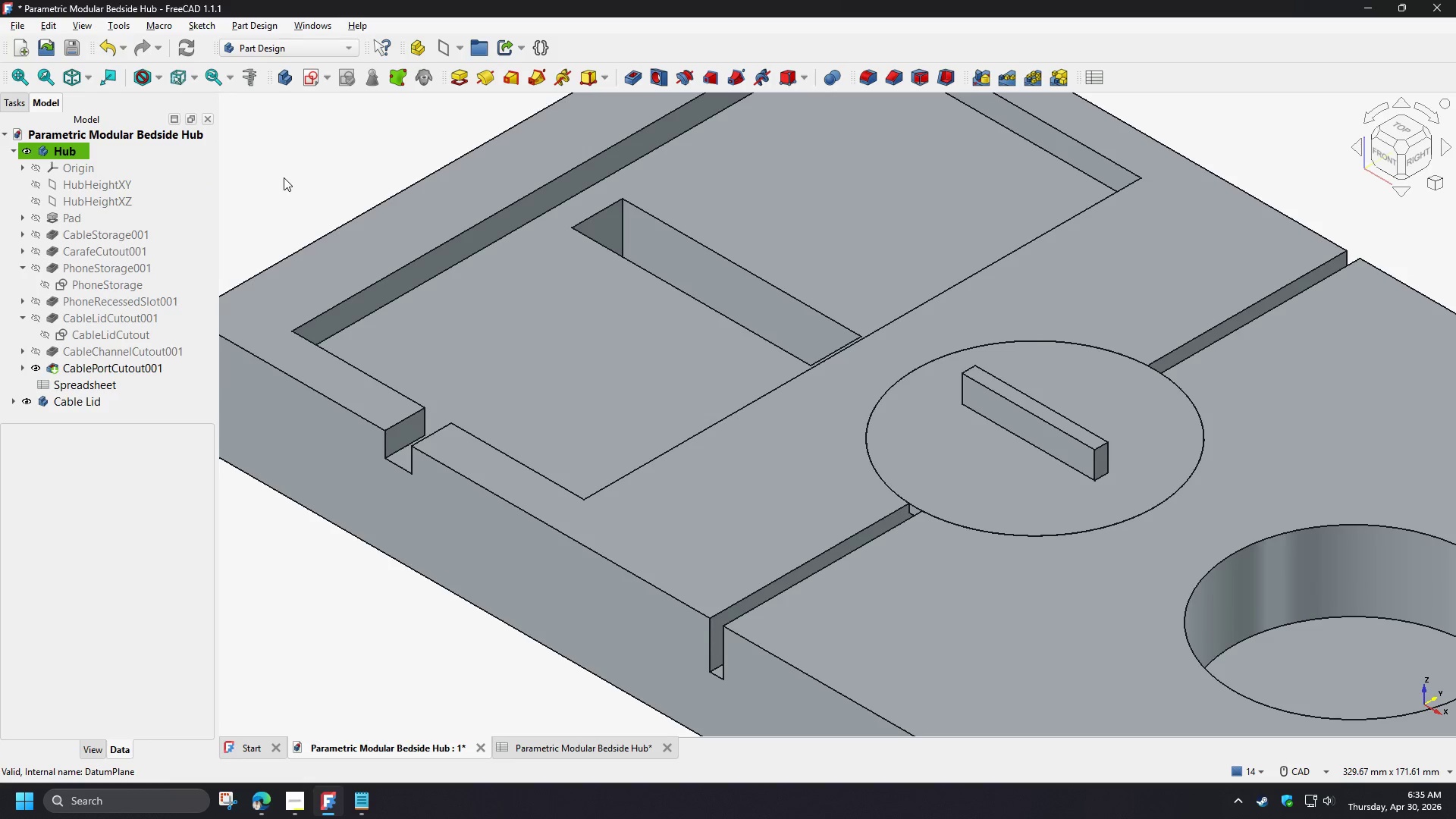 
left_click([284, 177])
 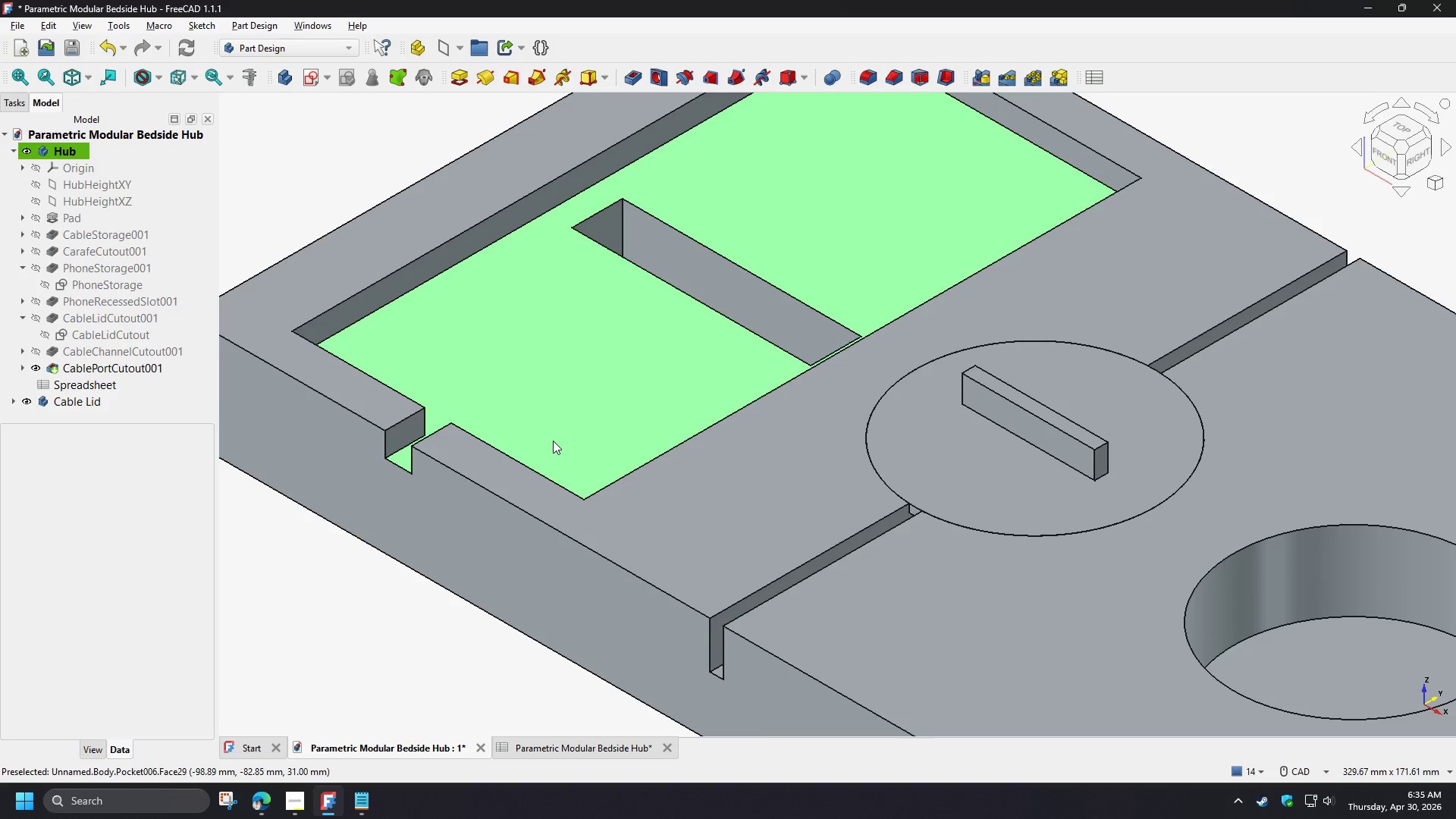 
scroll: coordinate [553, 441], scroll_direction: down, amount: 4.0
 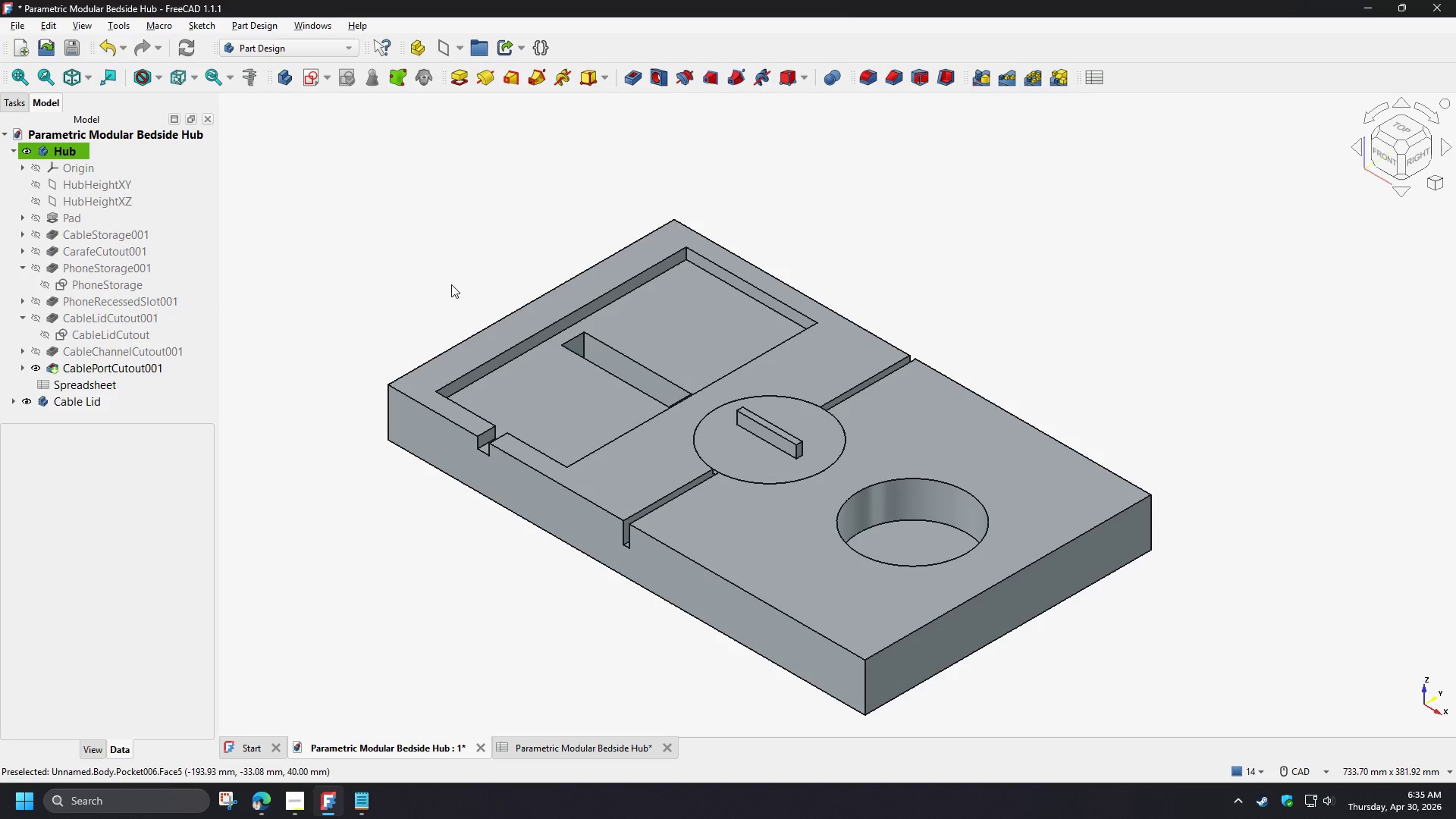 
left_click([435, 268])
 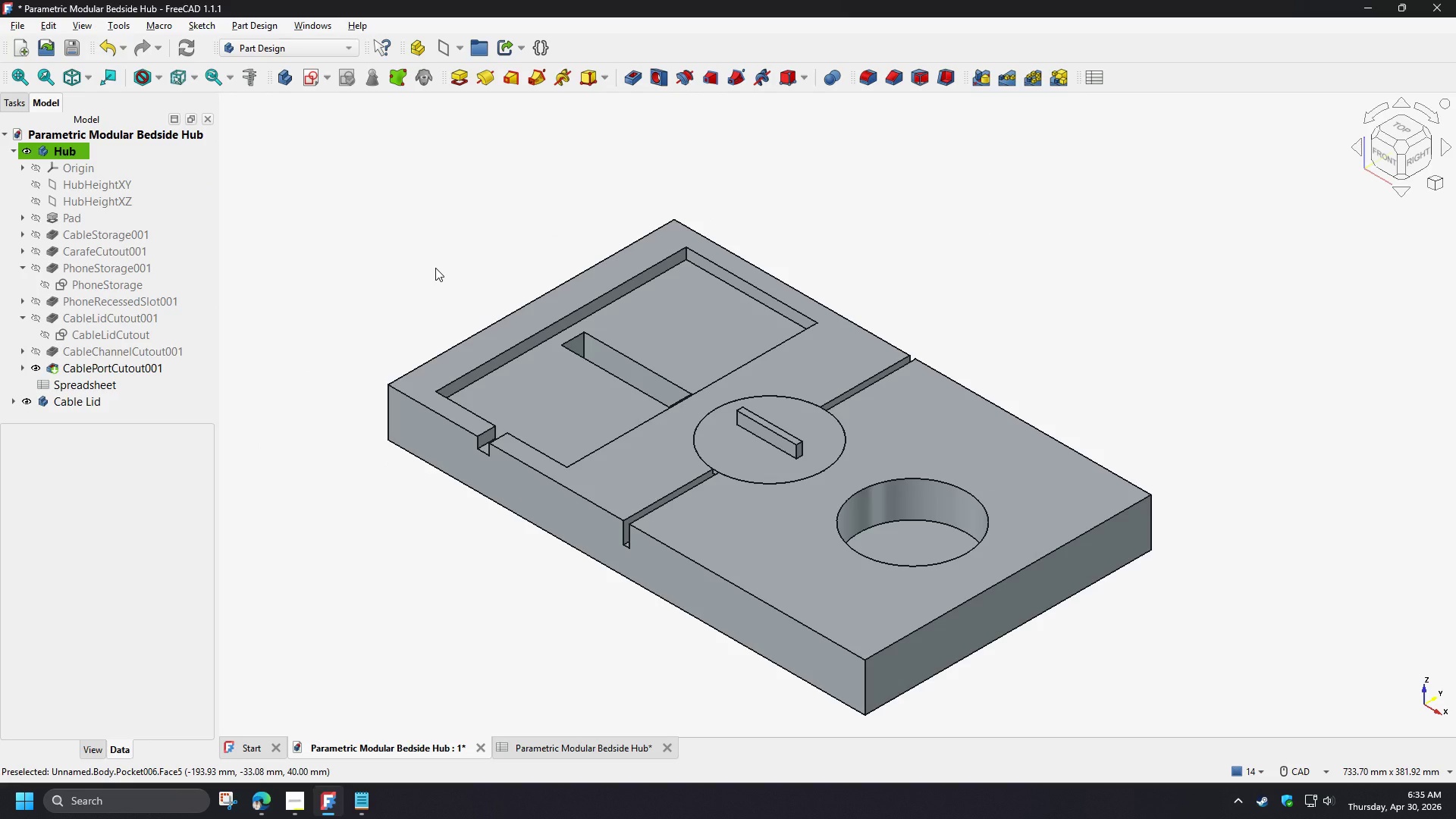 
type(vd)
 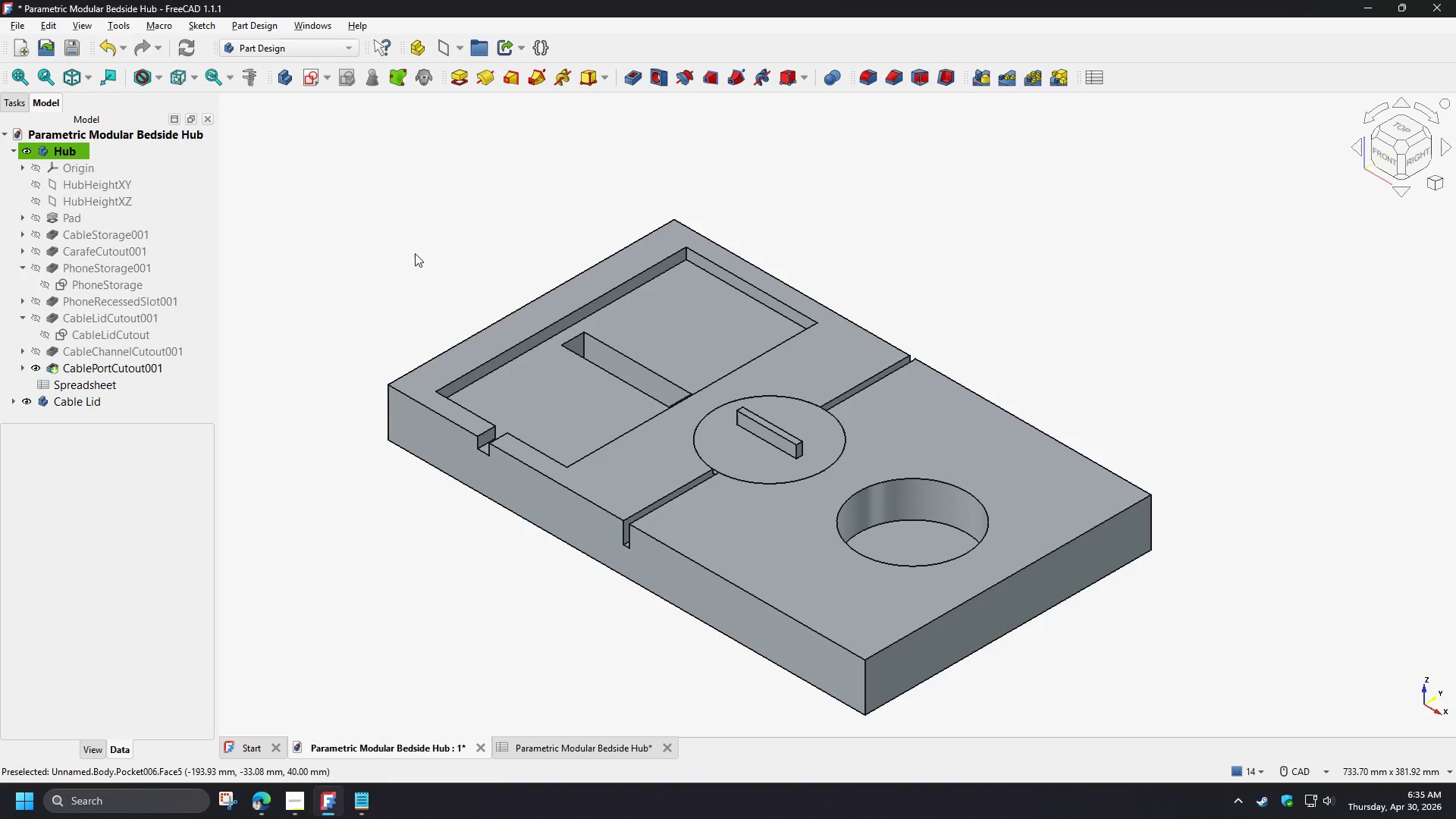 
key(Escape)
key(Escape)
key(Escape)
type(vf)
 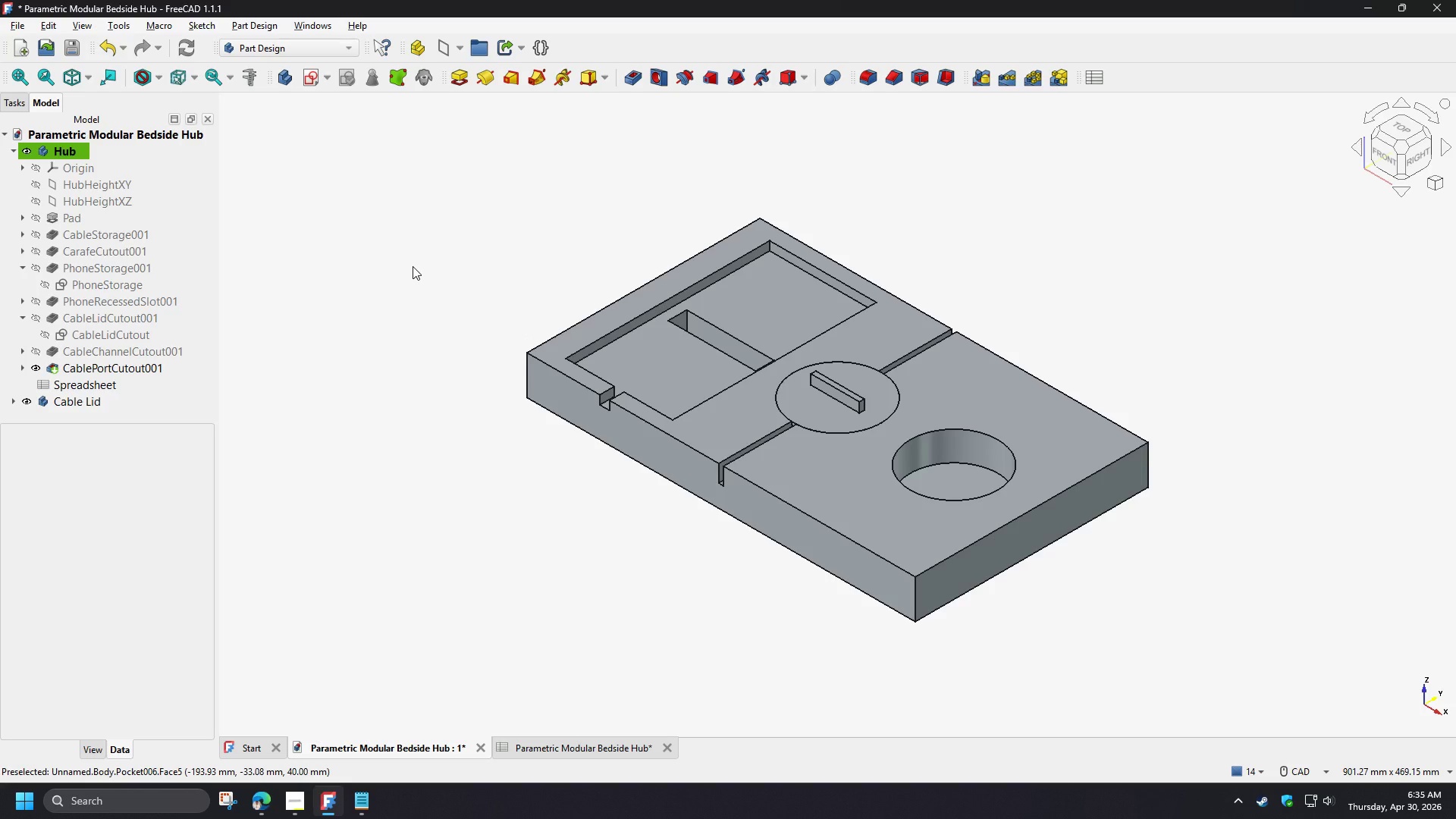 
left_click([413, 266])
 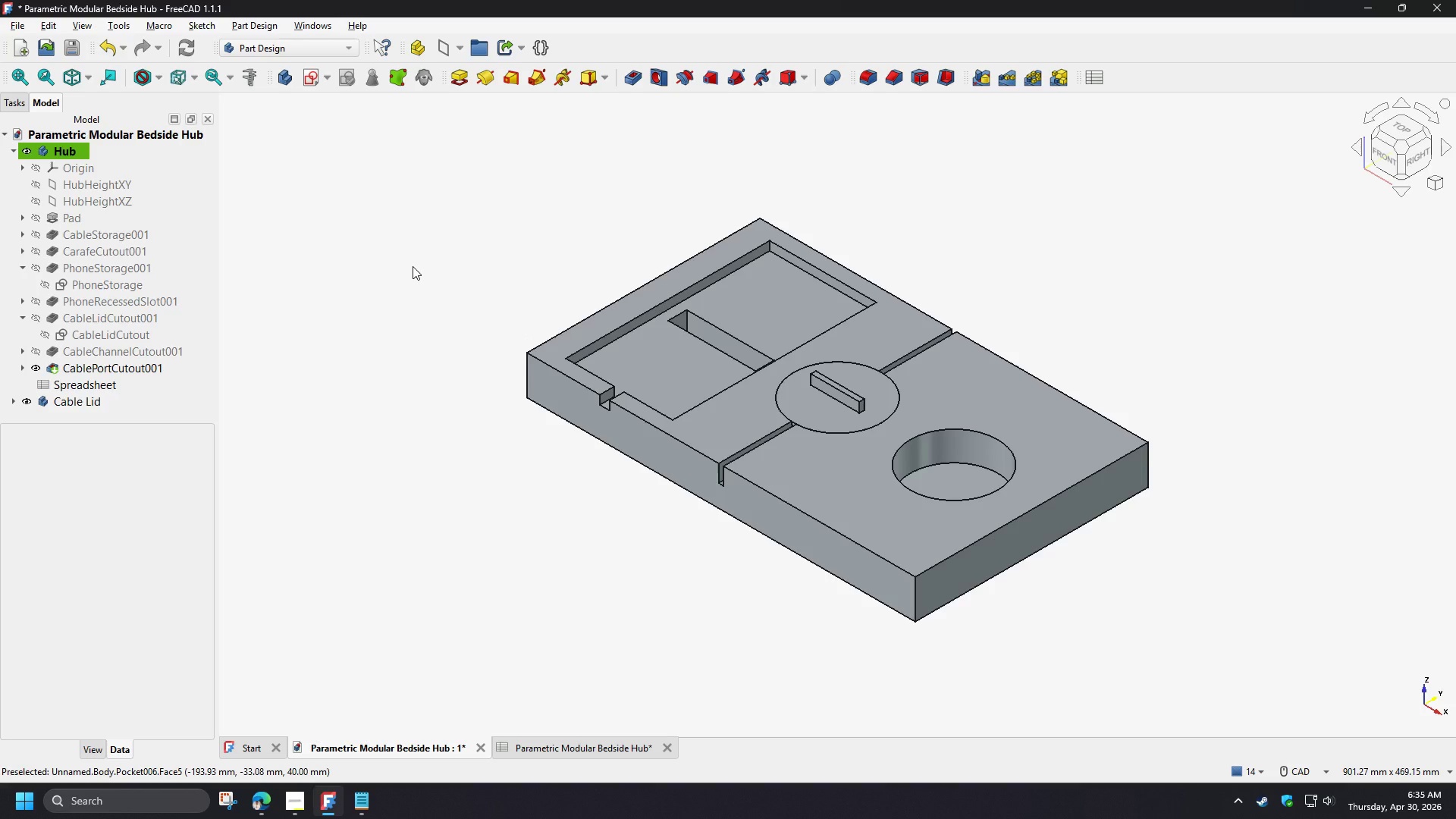 
key(Numpad0)
 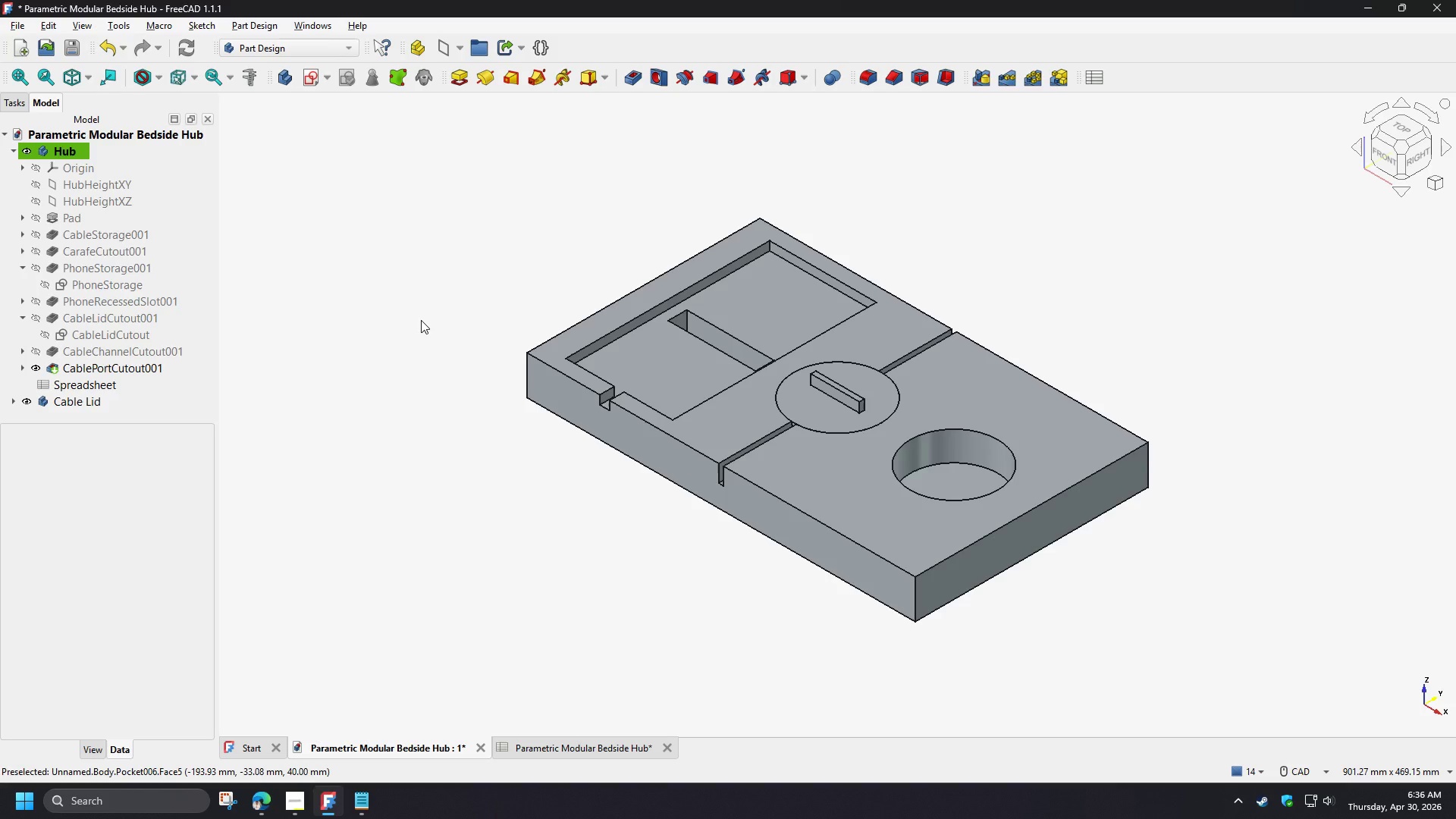 
wait(42.05)
 